 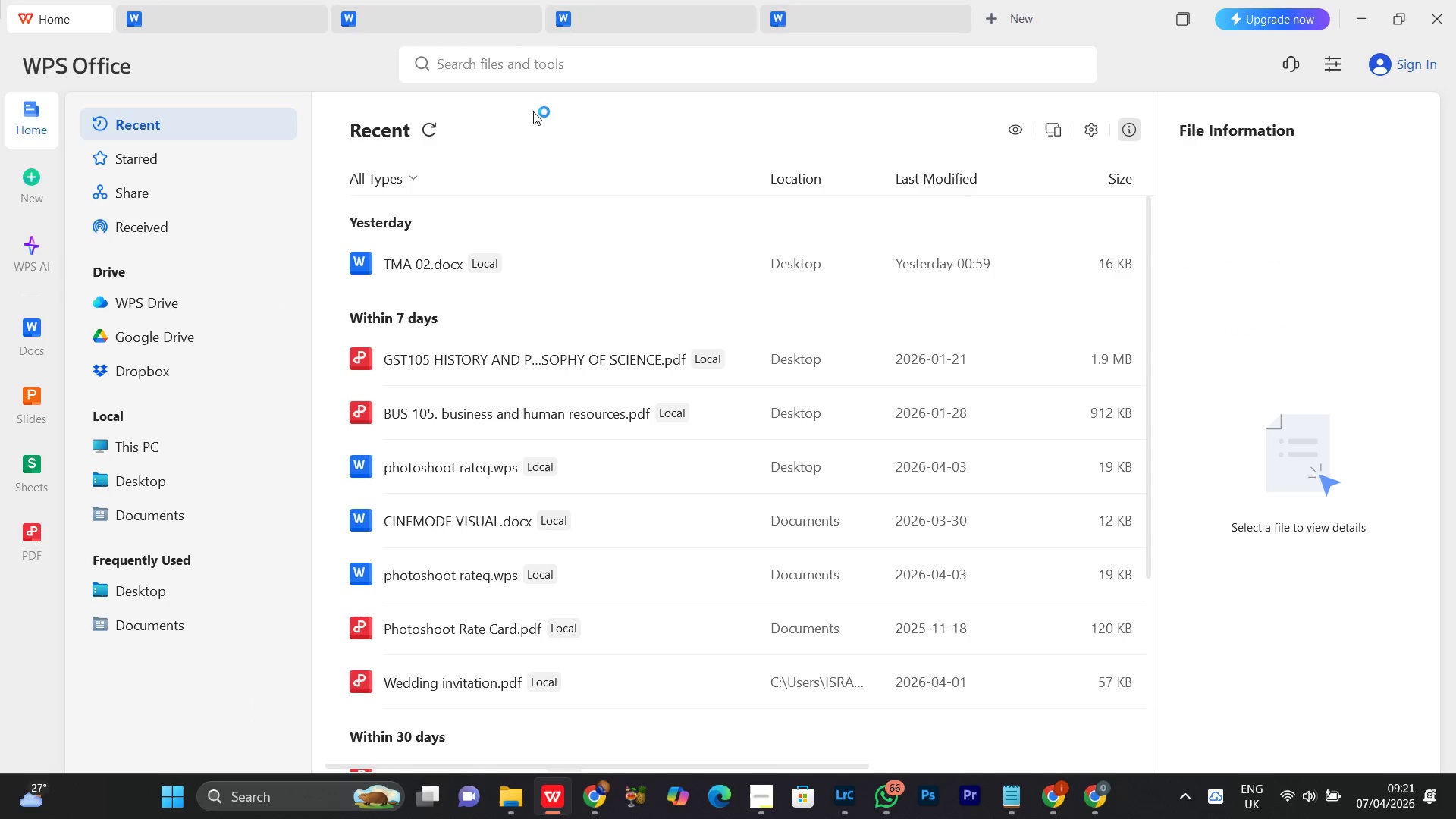 
left_click([1073, 19])
 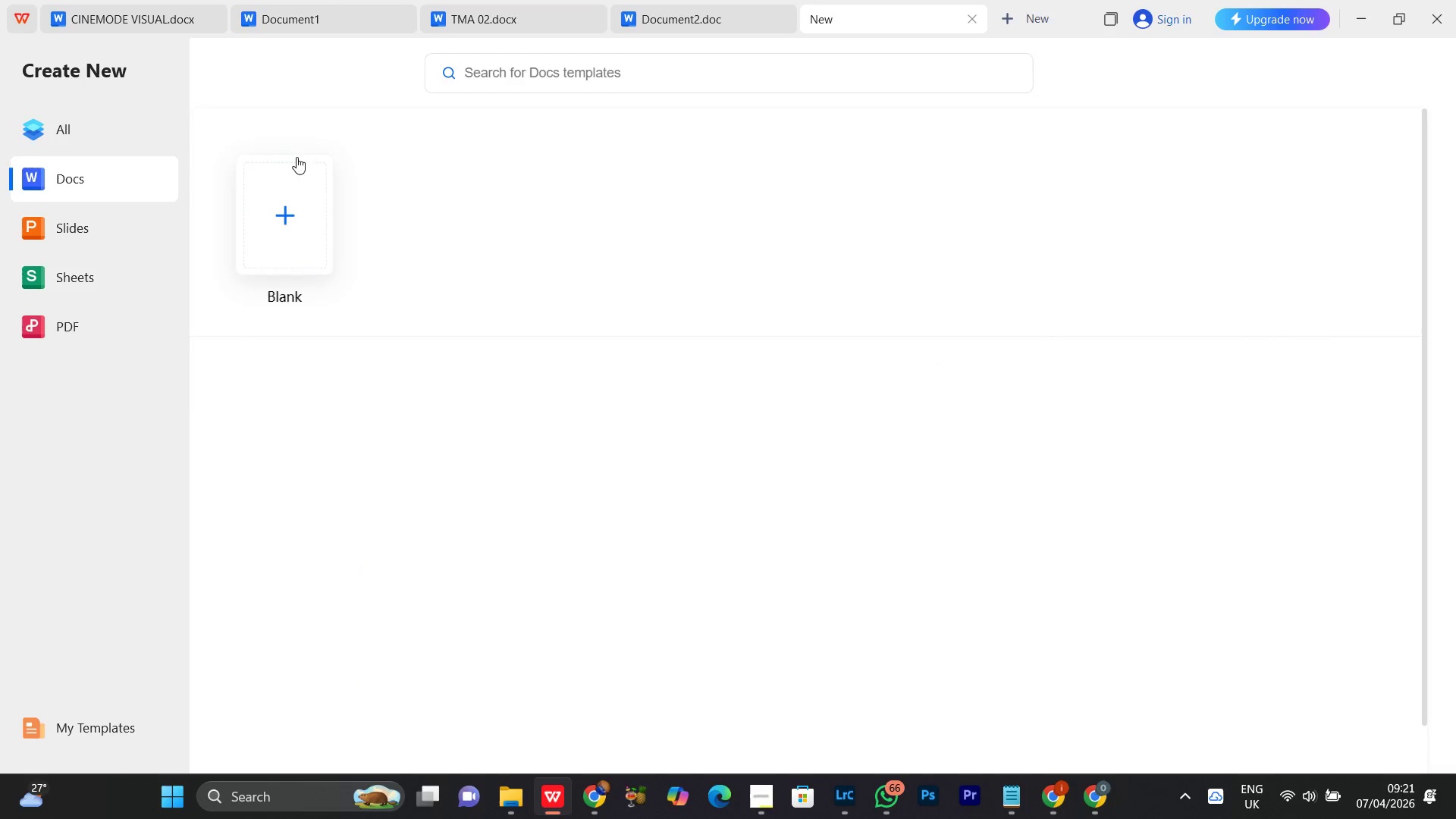 
left_click([284, 209])
 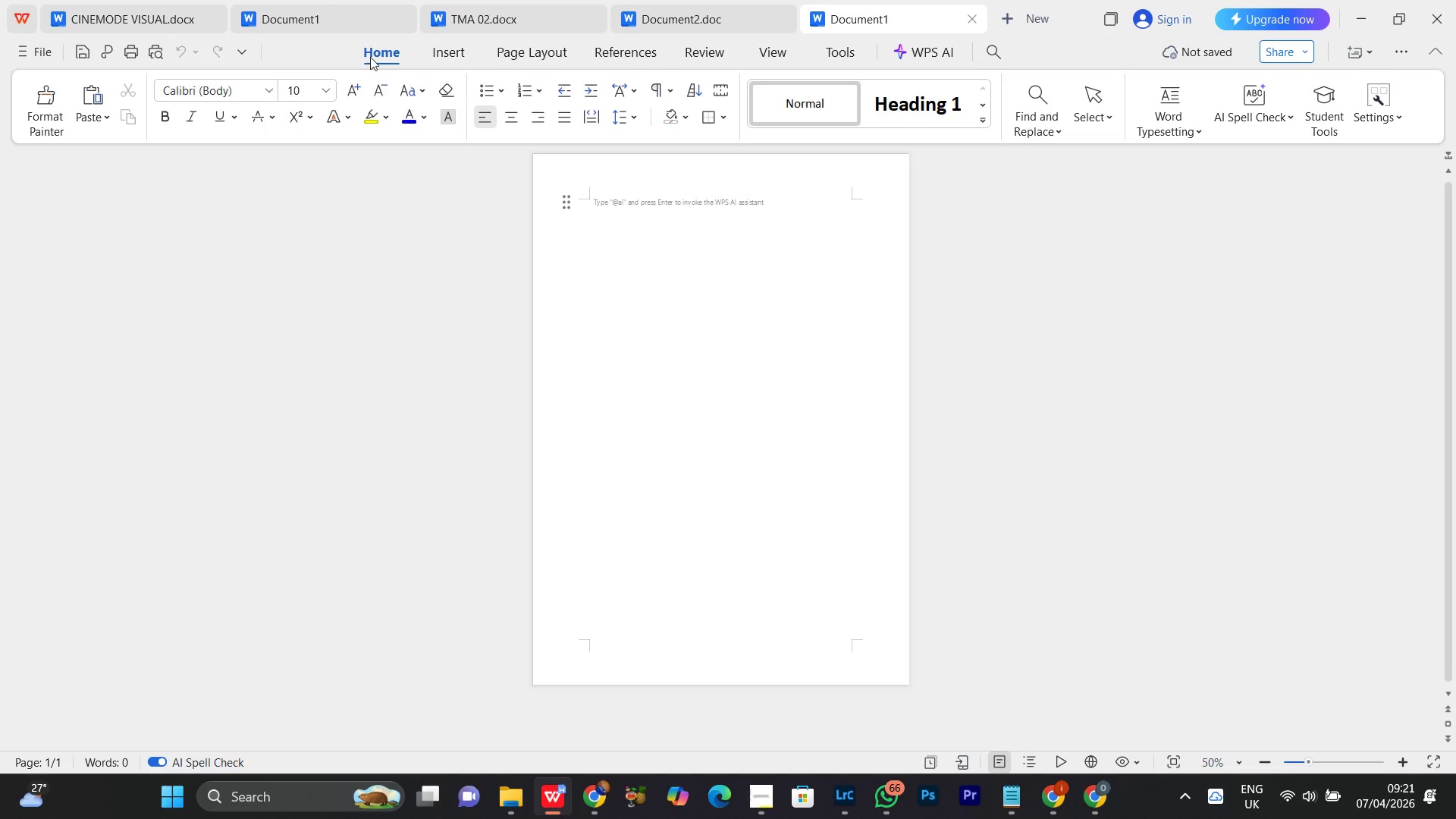 
left_click([460, 52])
 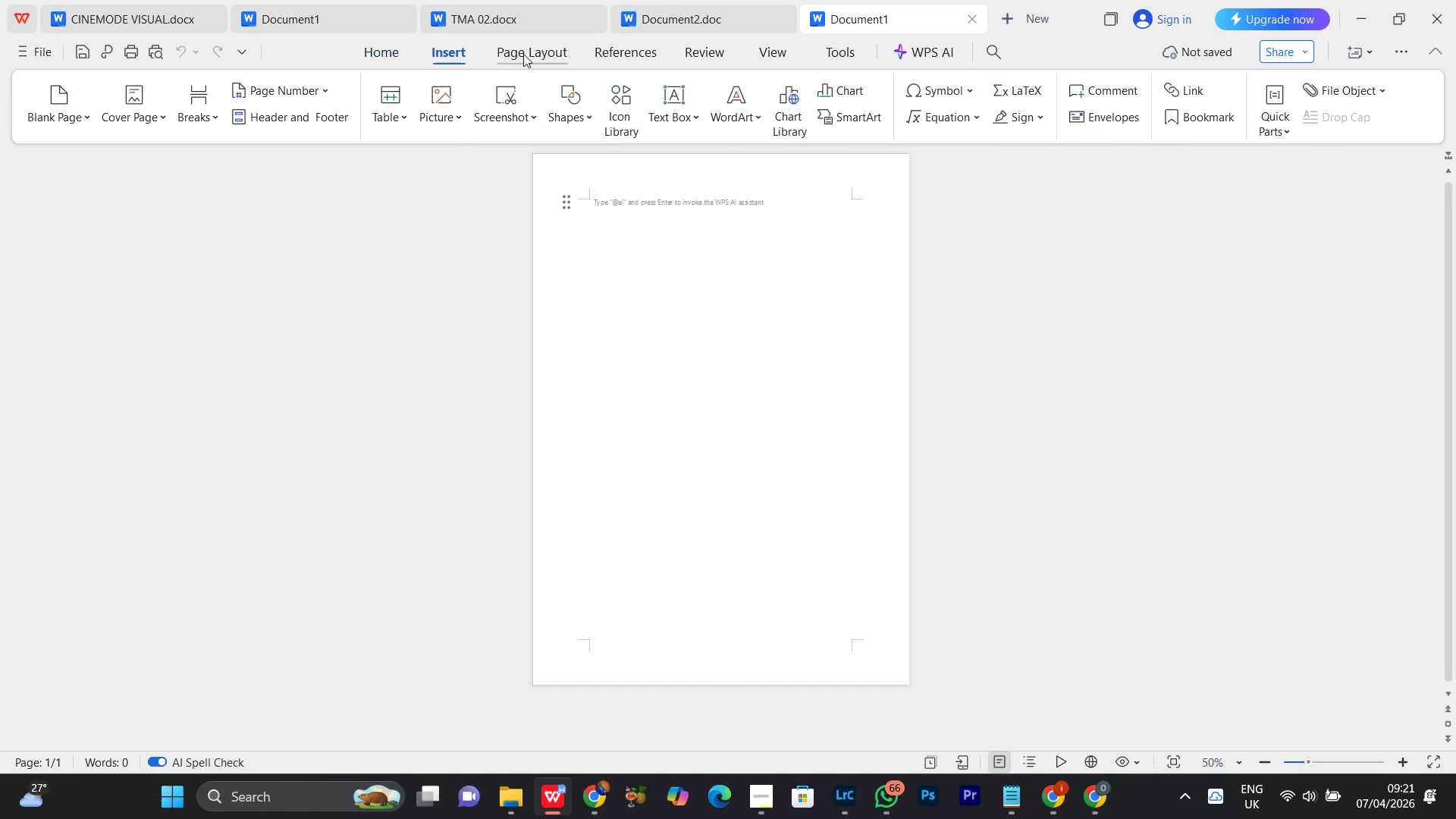 
left_click([524, 54])
 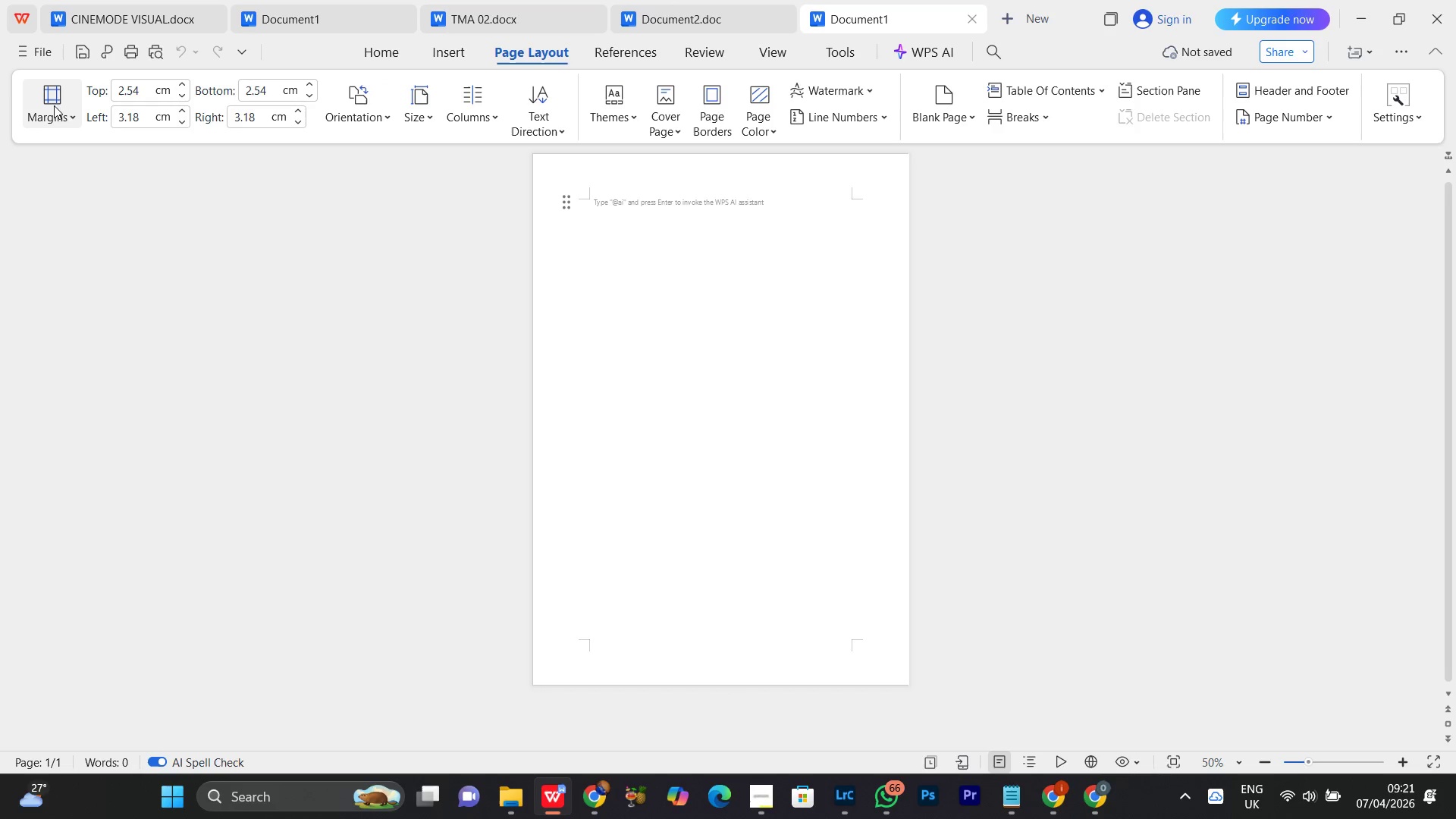 
left_click([56, 105])
 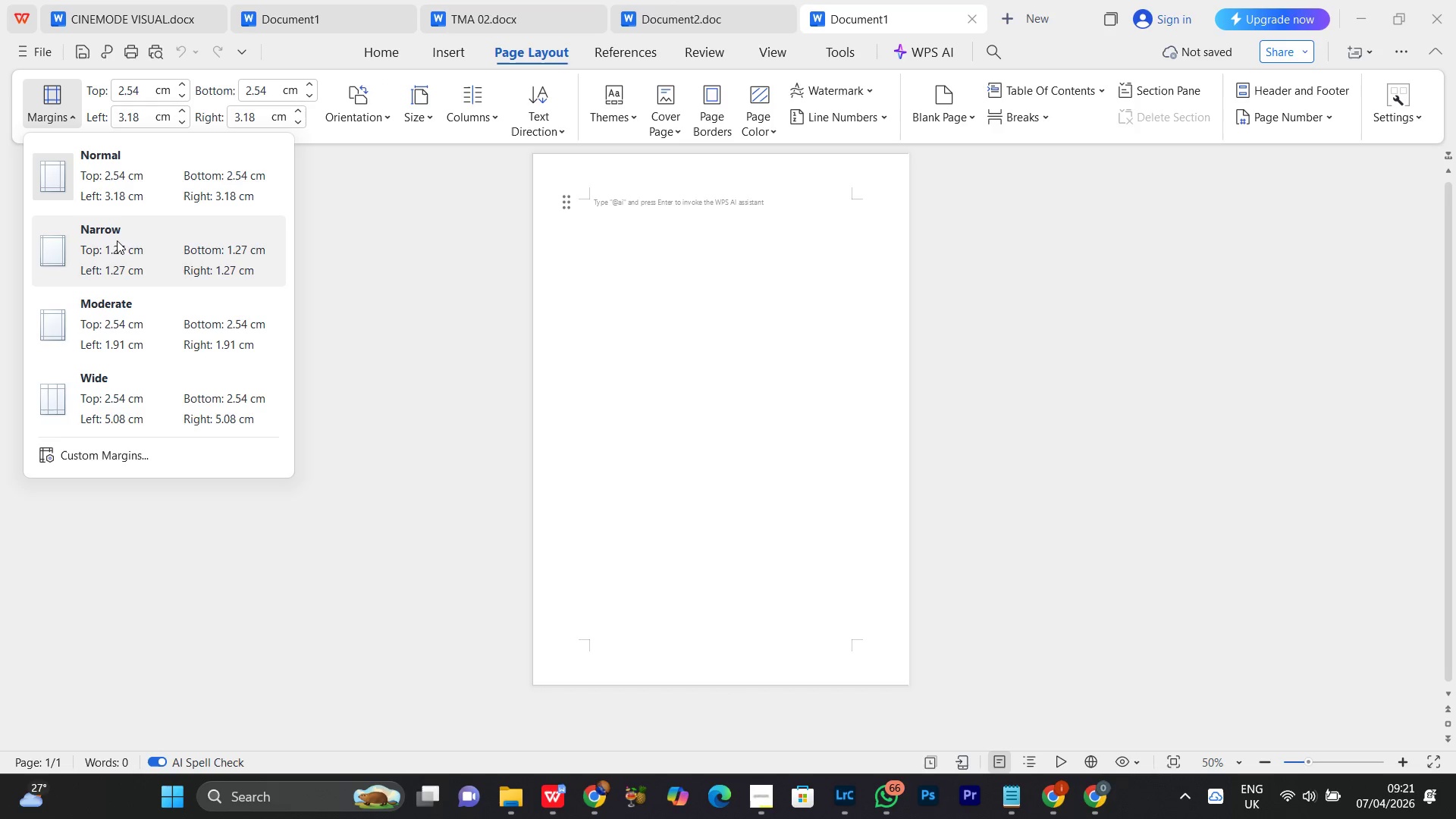 
left_click([116, 243])
 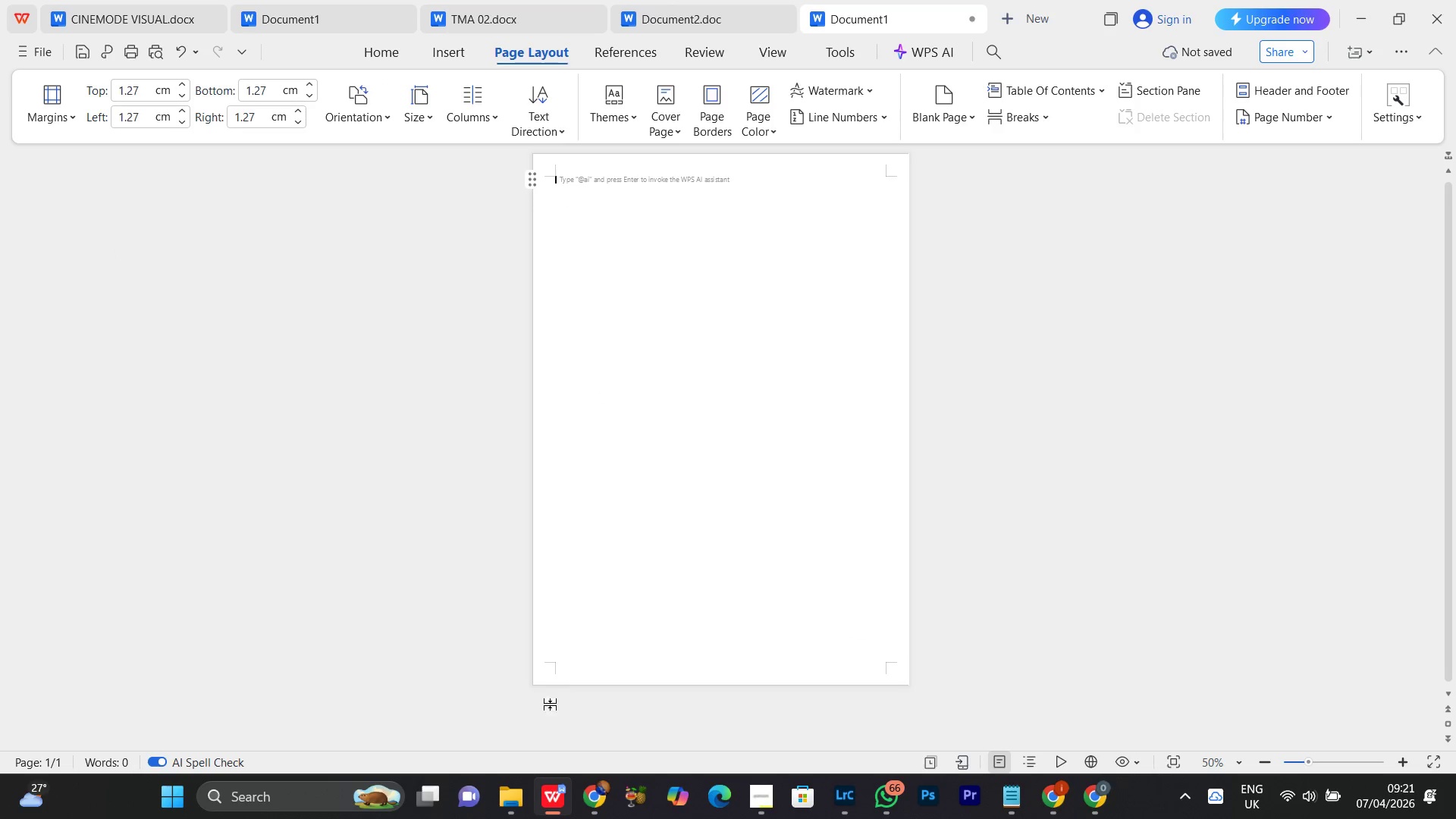 
left_click([522, 816])
 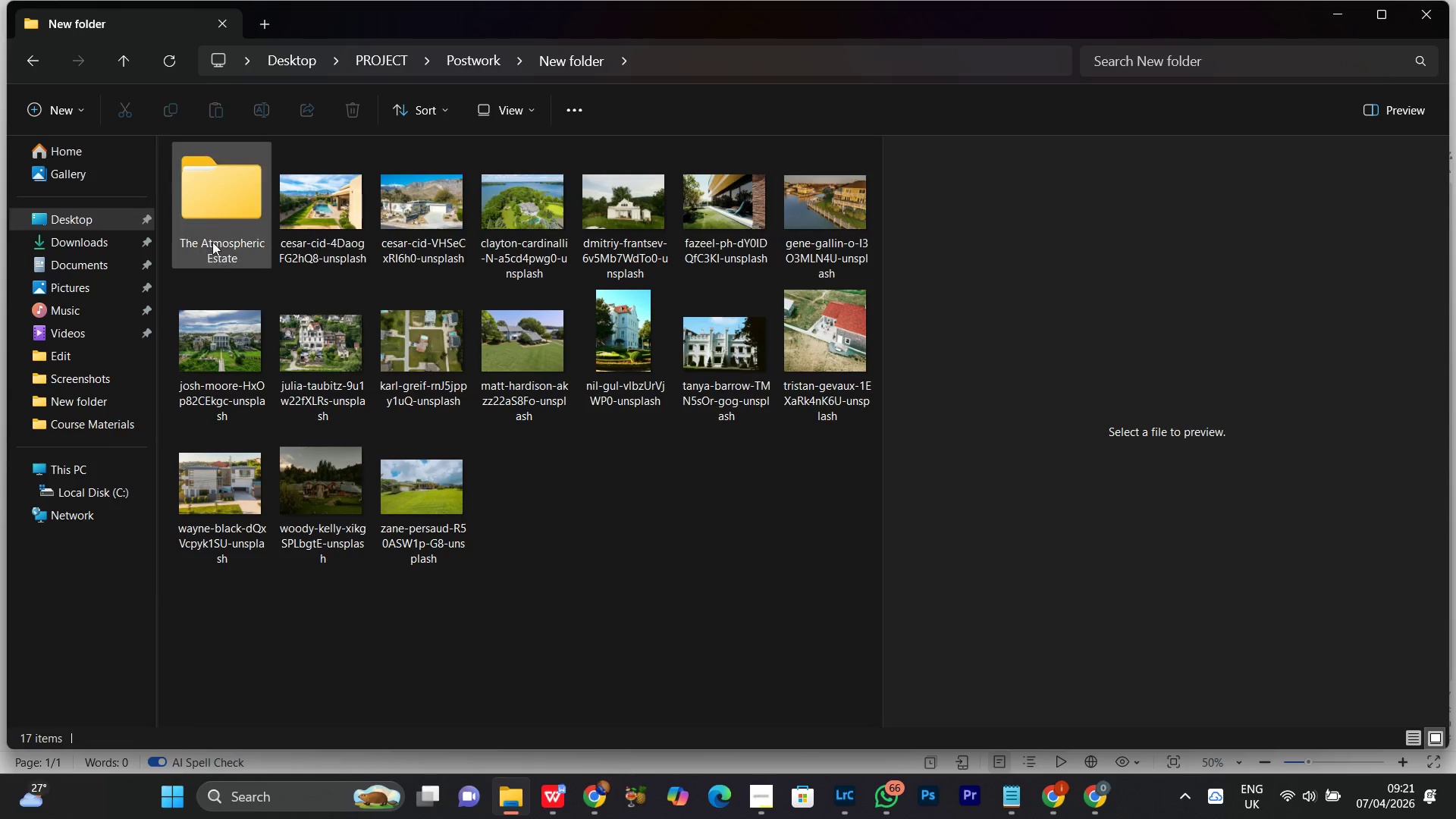 
double_click([216, 219])
 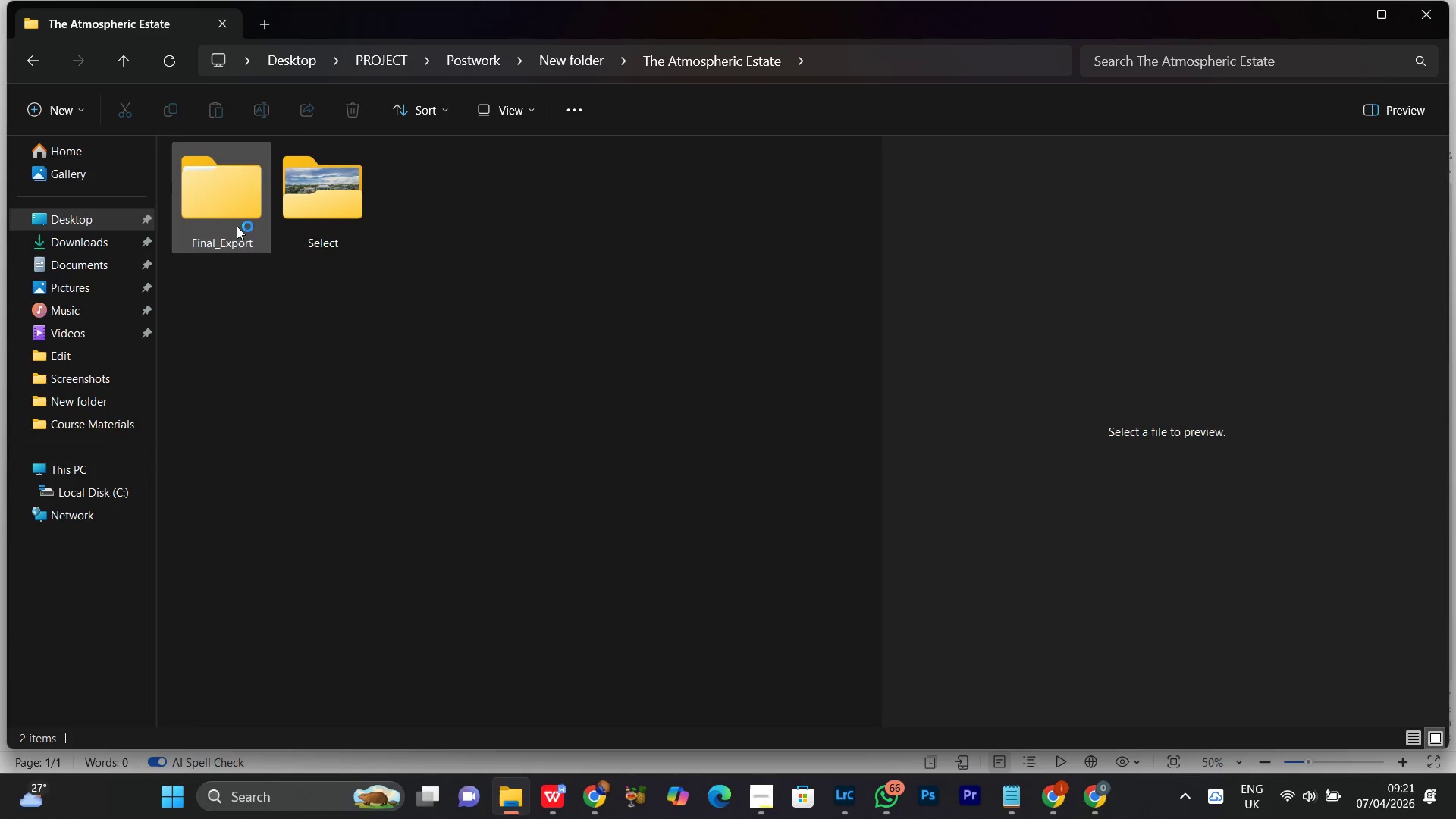 
double_click([236, 224])
 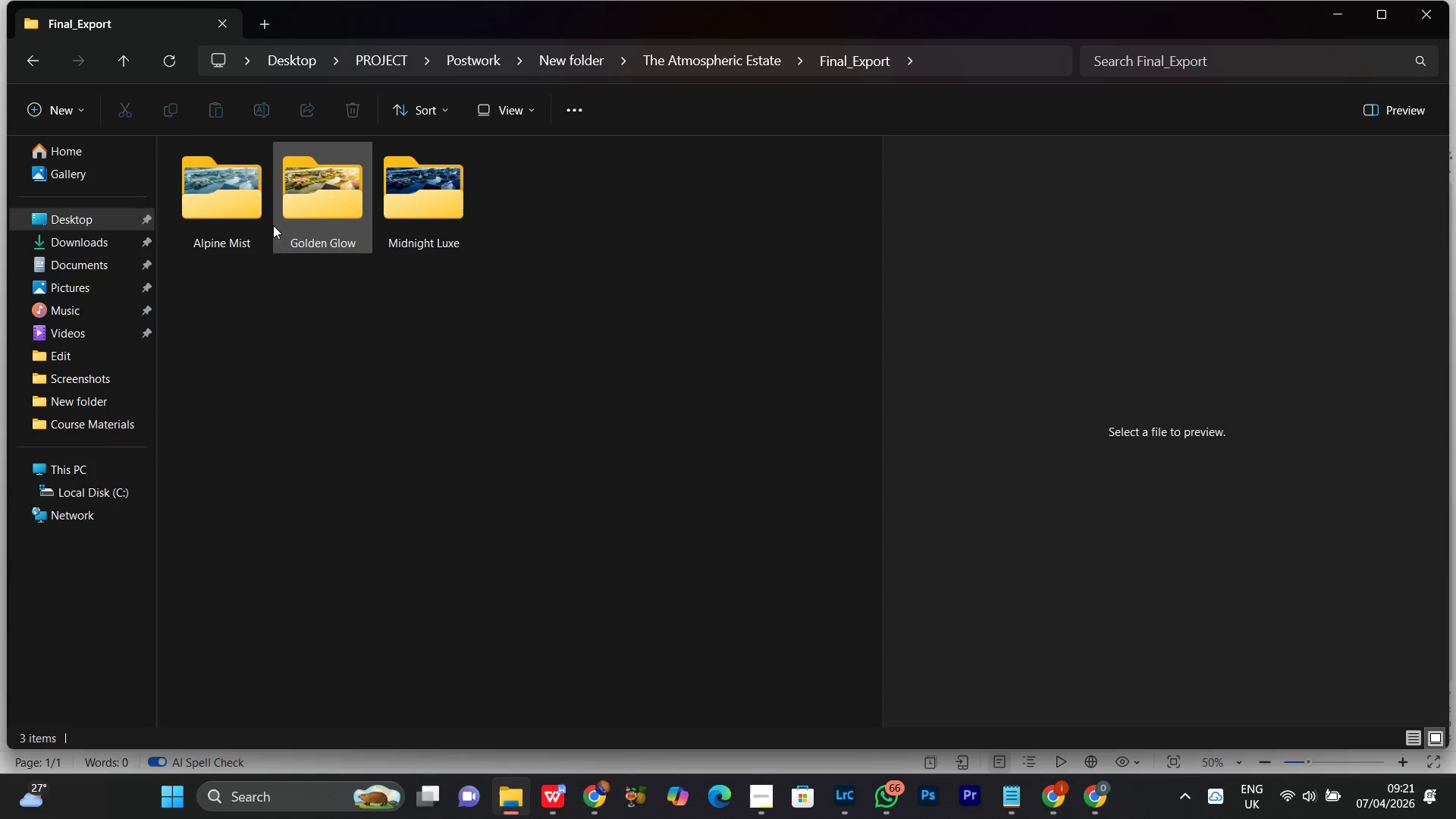 
double_click([321, 212])
 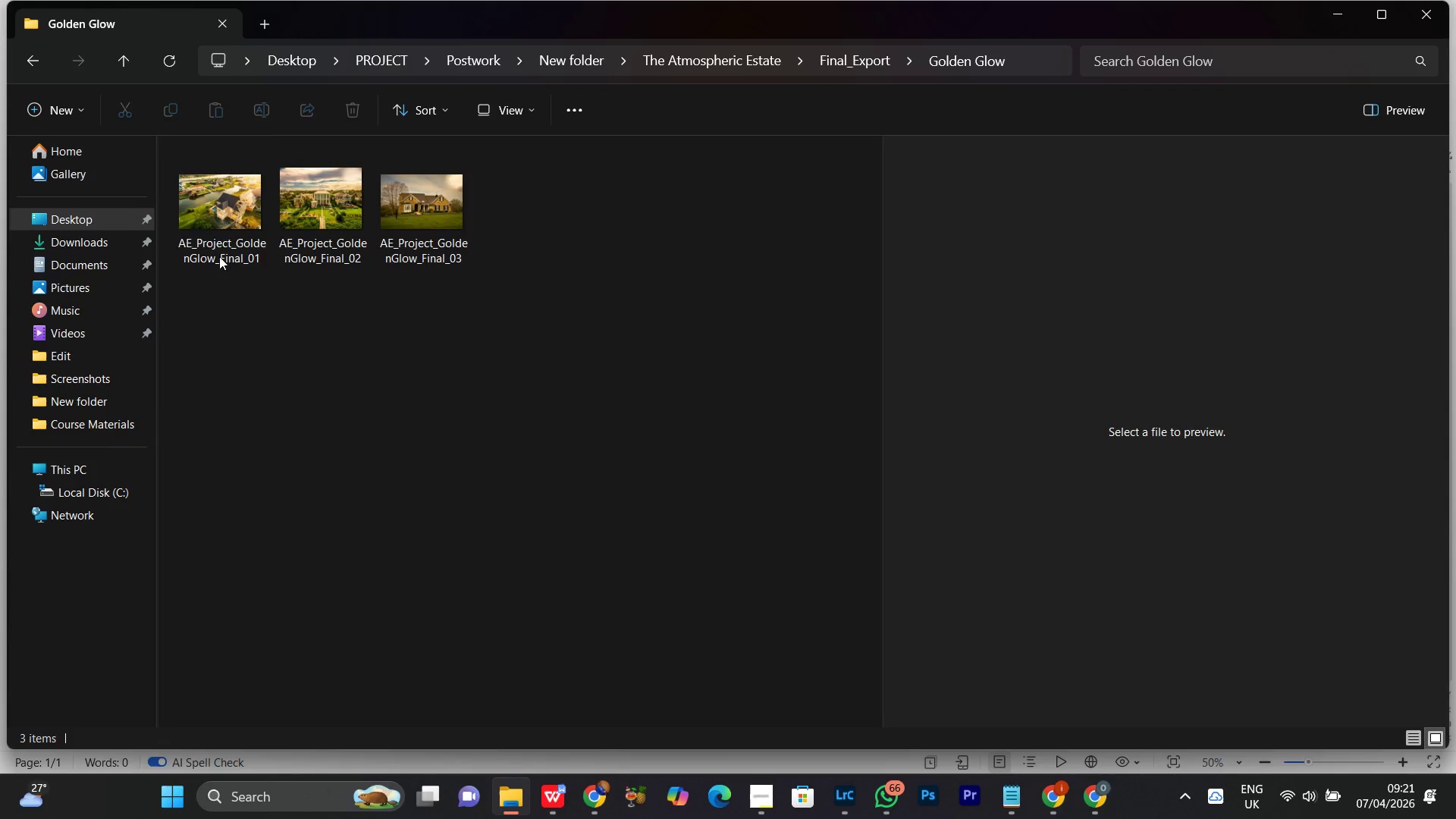 
left_click([208, 218])
 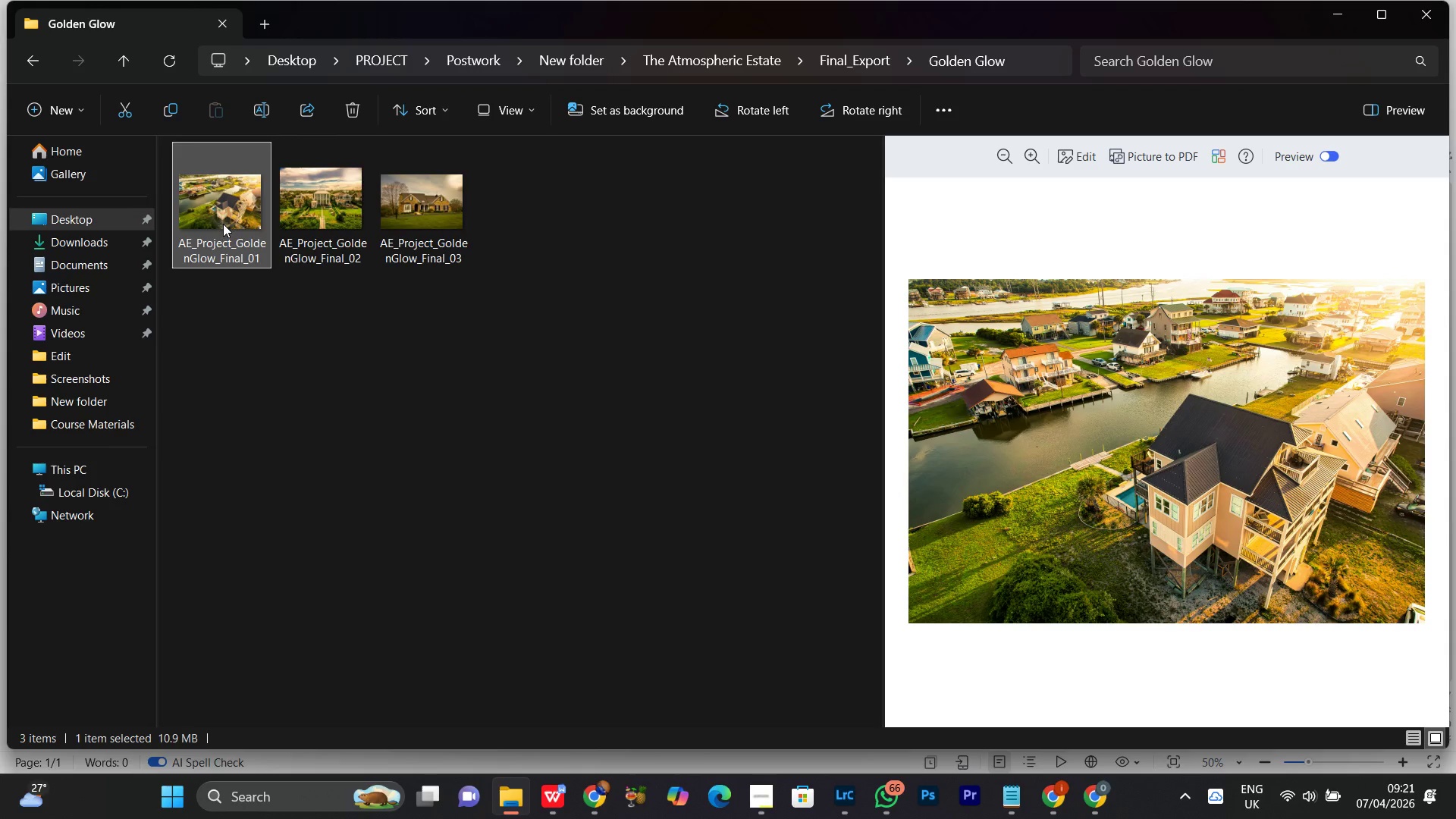 
left_click_drag(start_coordinate=[224, 206], to_coordinate=[627, 347])
 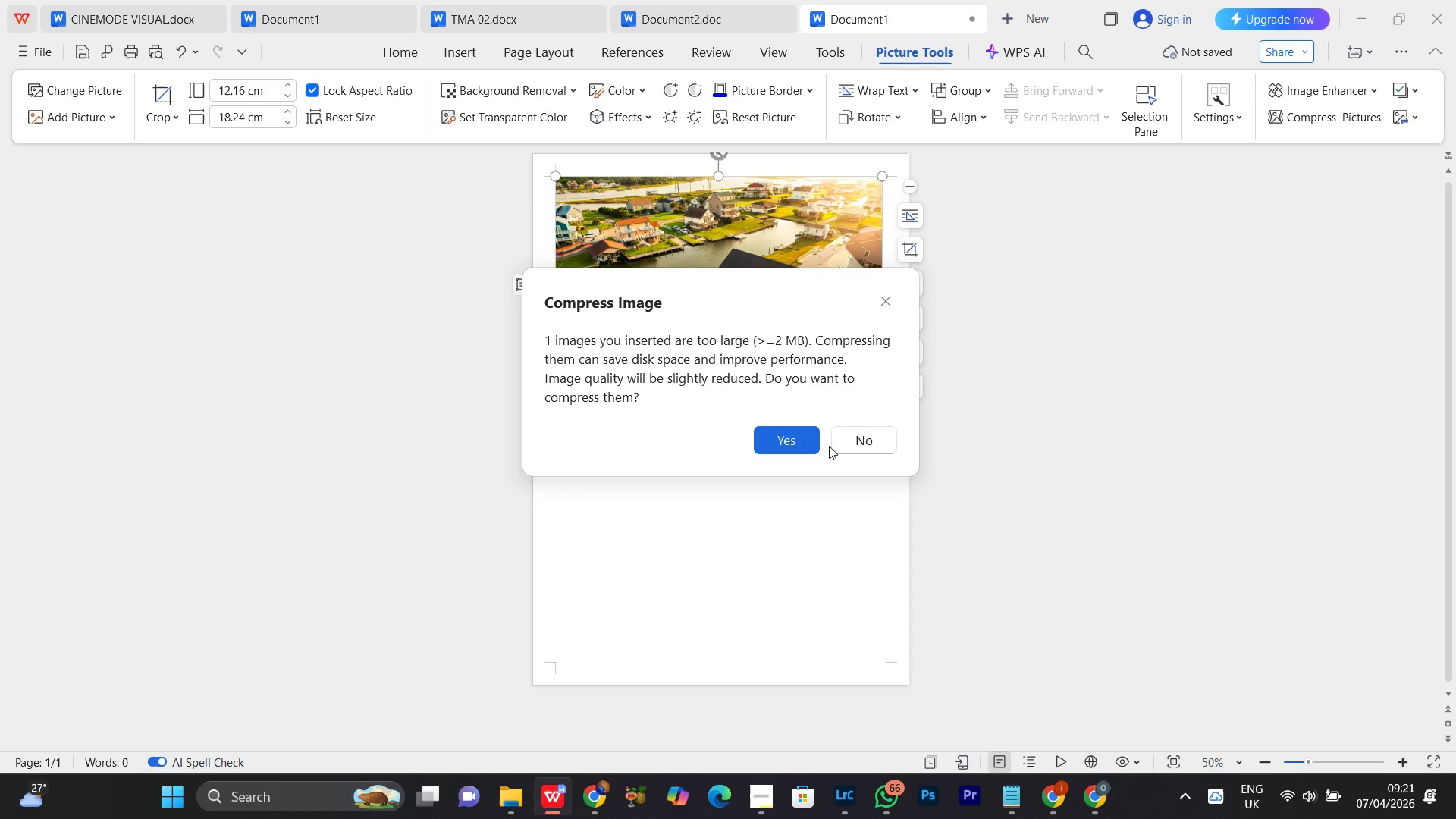 
left_click([863, 448])
 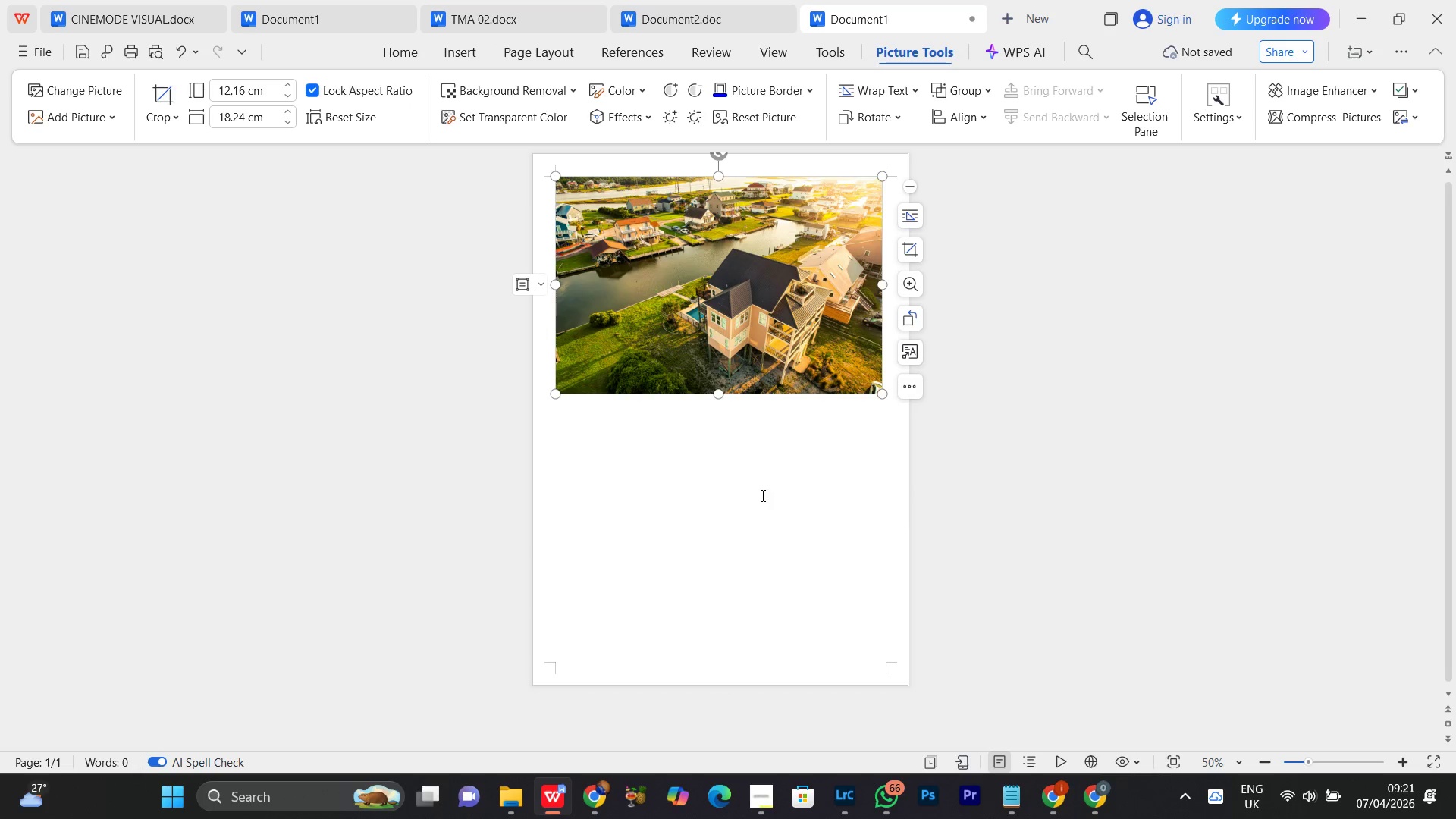 
left_click([761, 495])
 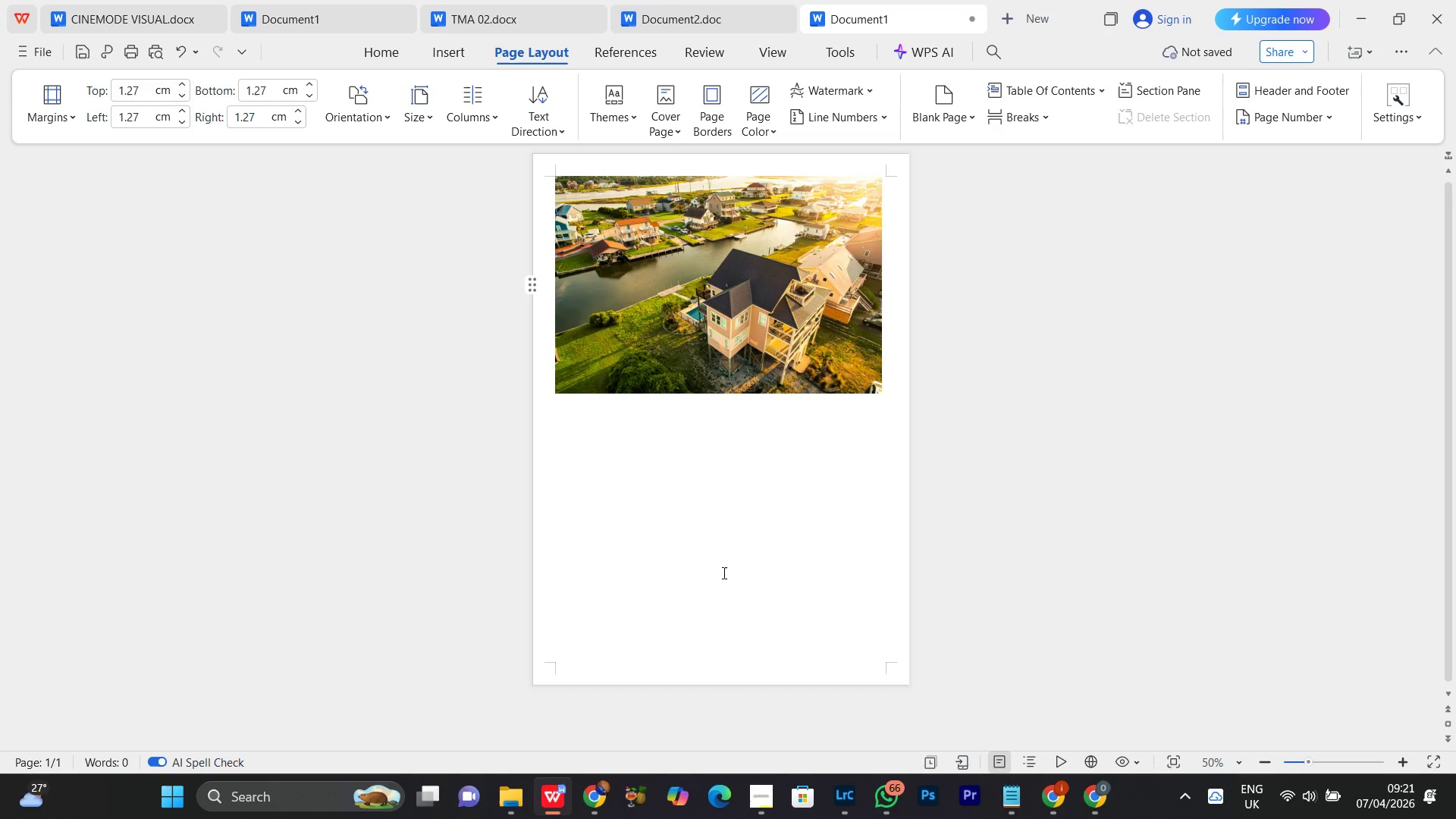 
wait(11.38)
 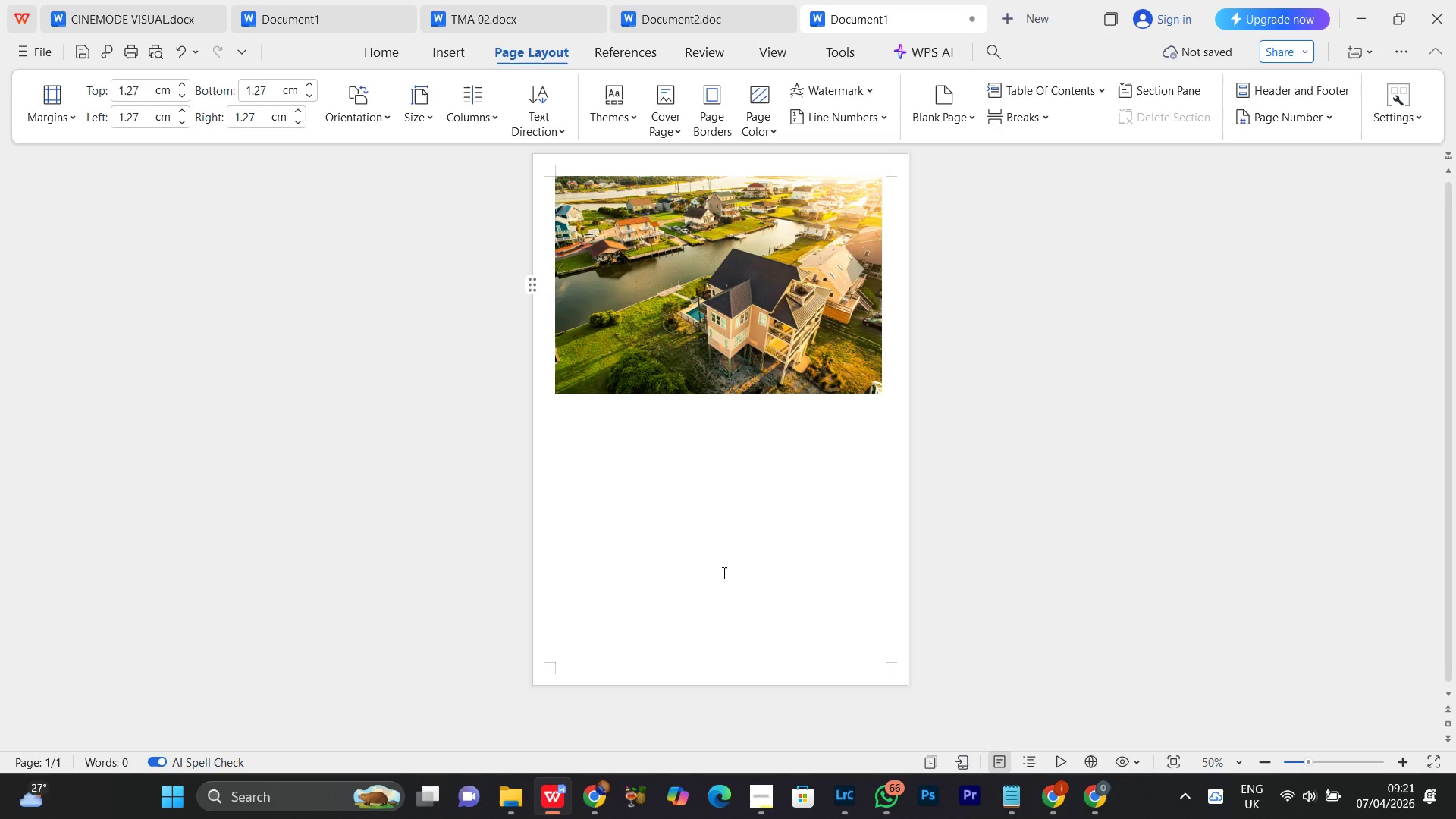 
left_click([508, 796])
 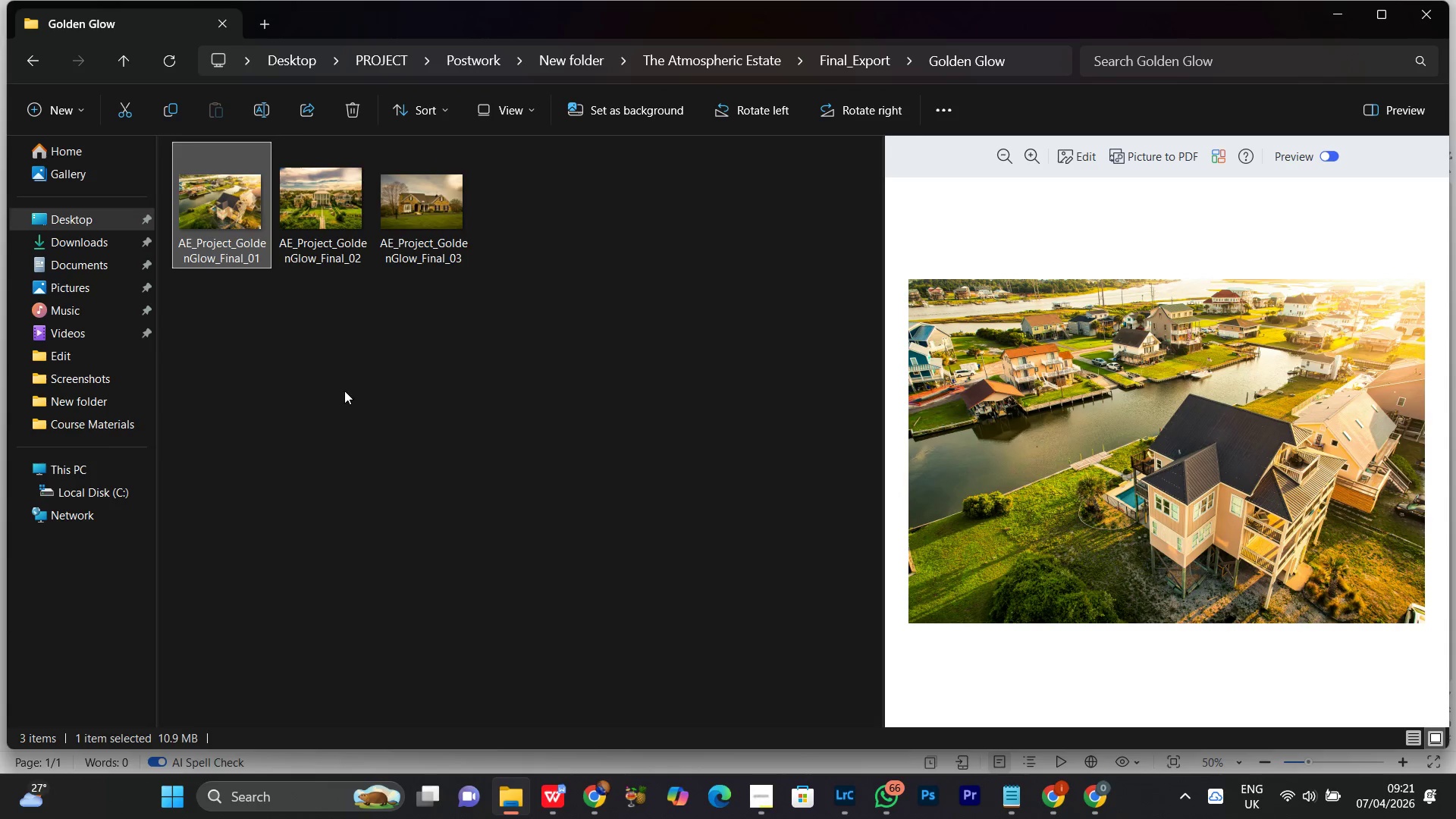 
left_click([344, 391])
 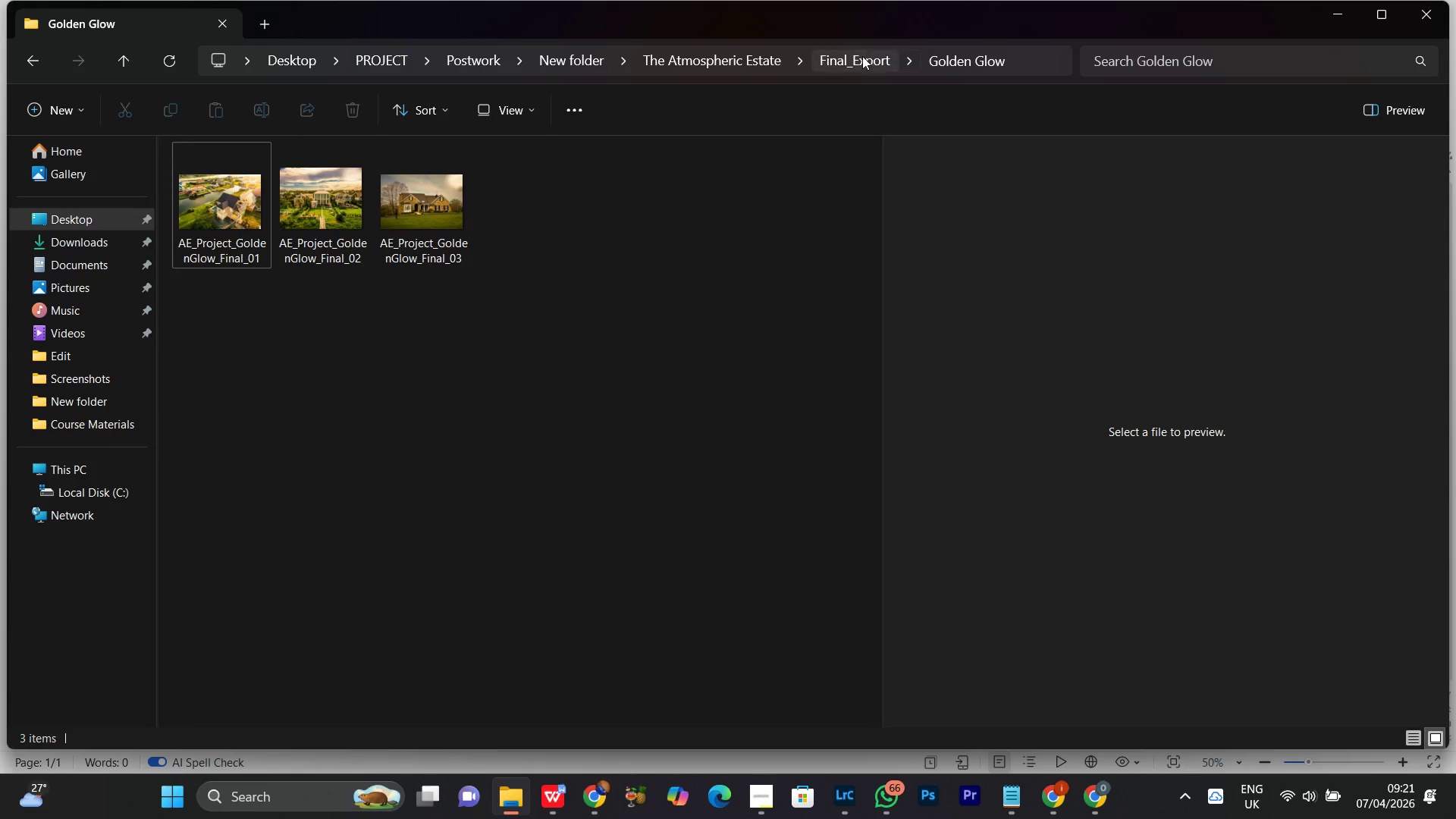 
left_click([862, 56])
 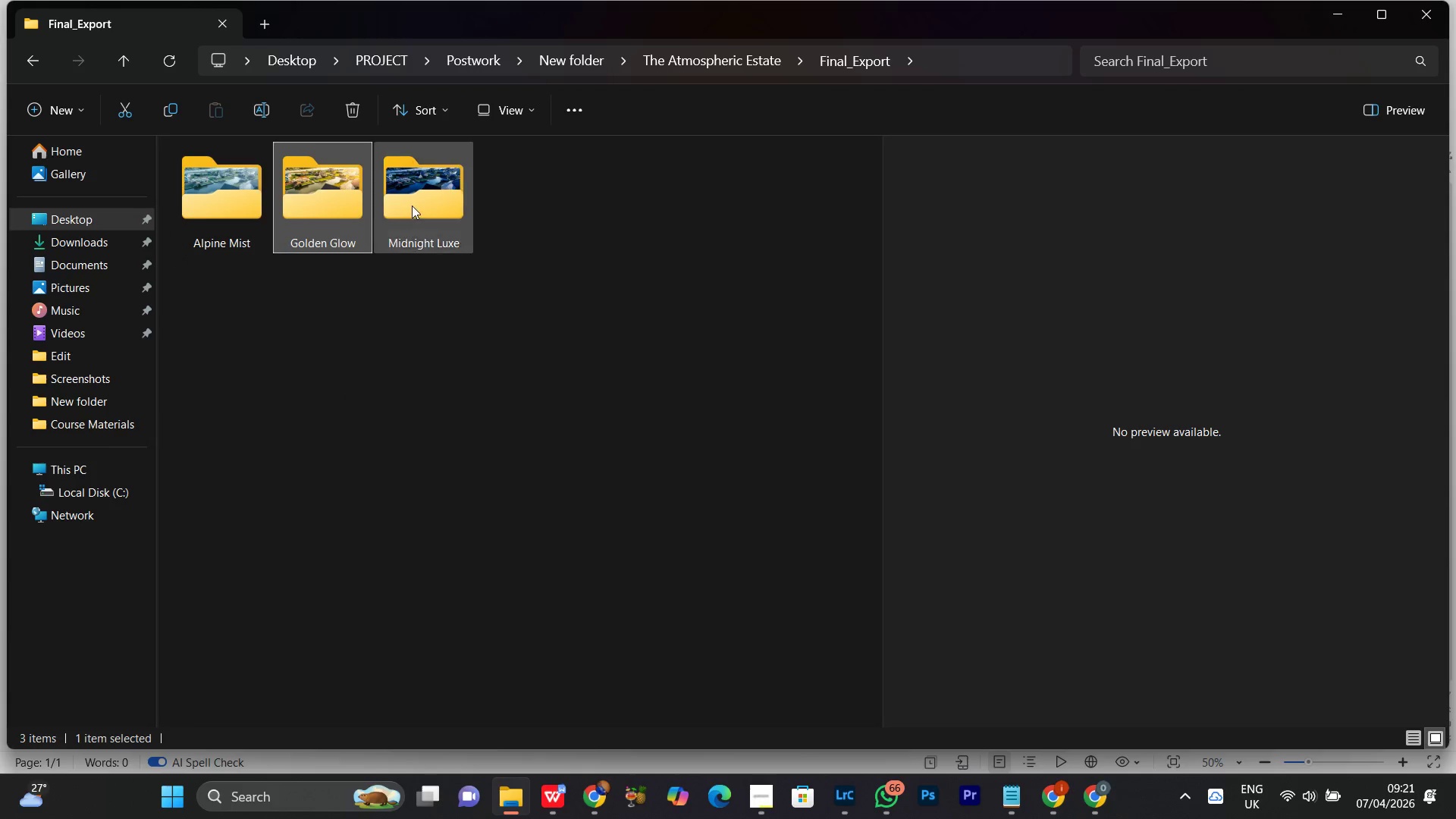 
double_click([412, 206])
 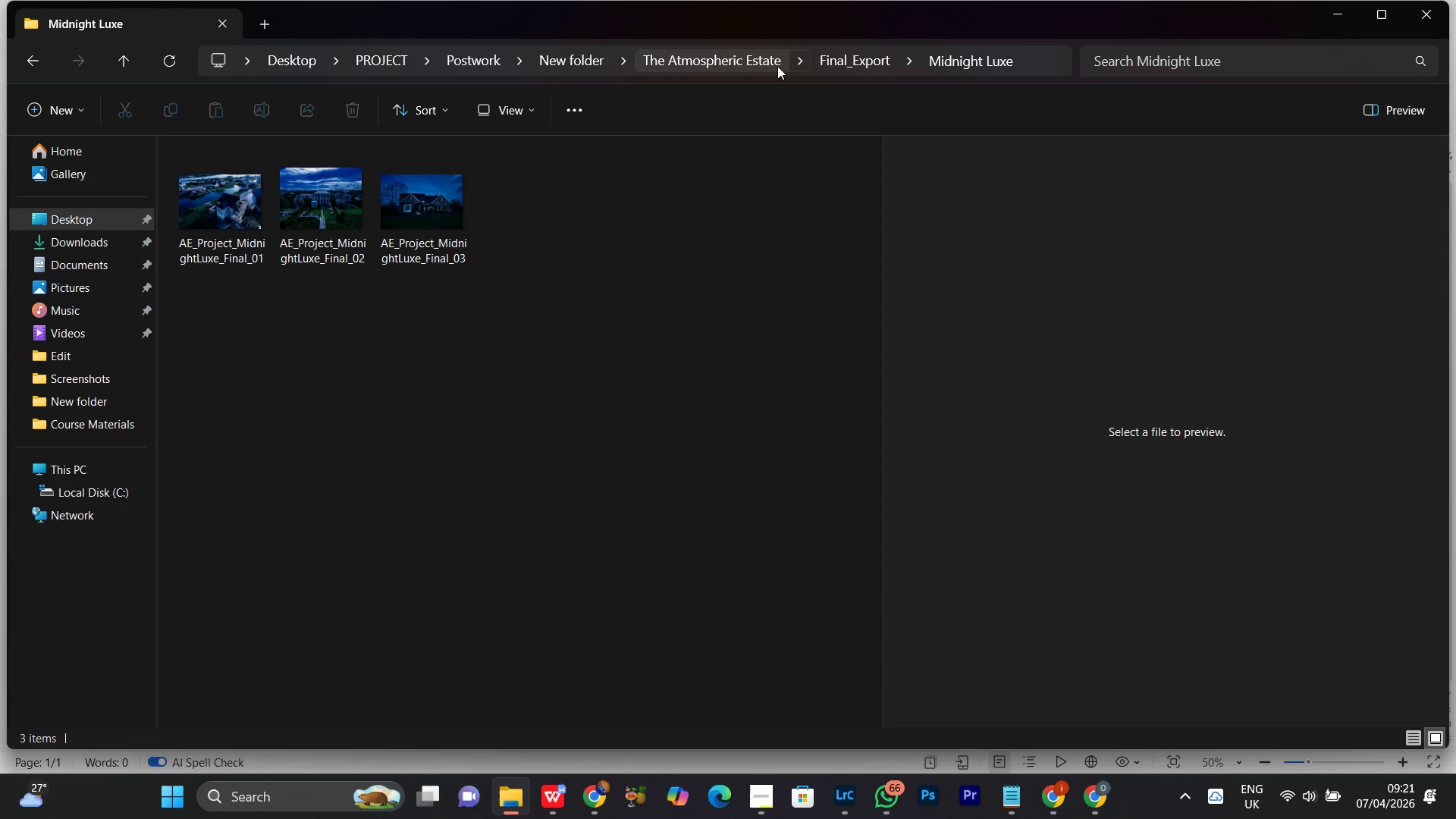 
left_click([858, 59])
 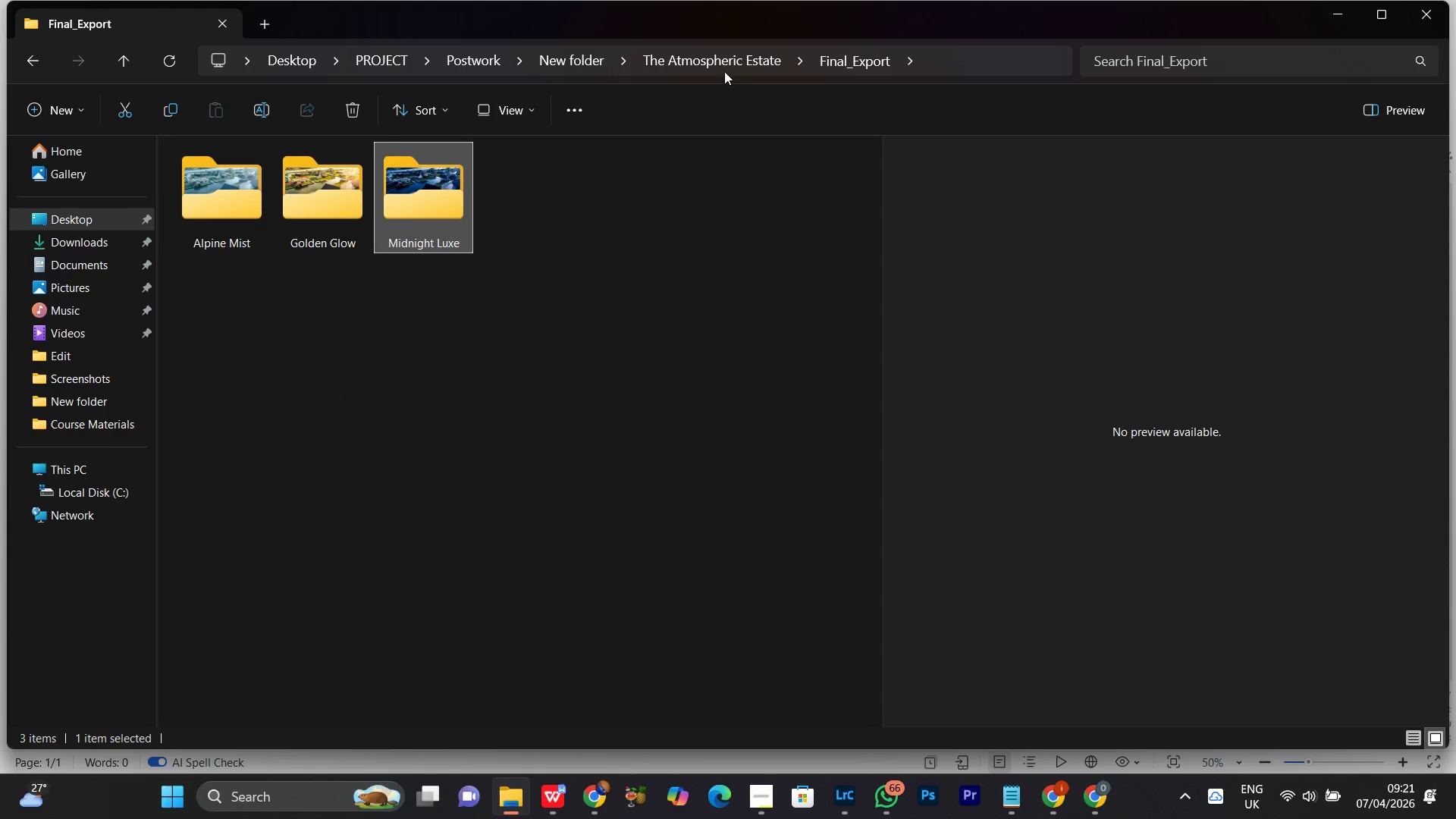 
left_click([726, 68])
 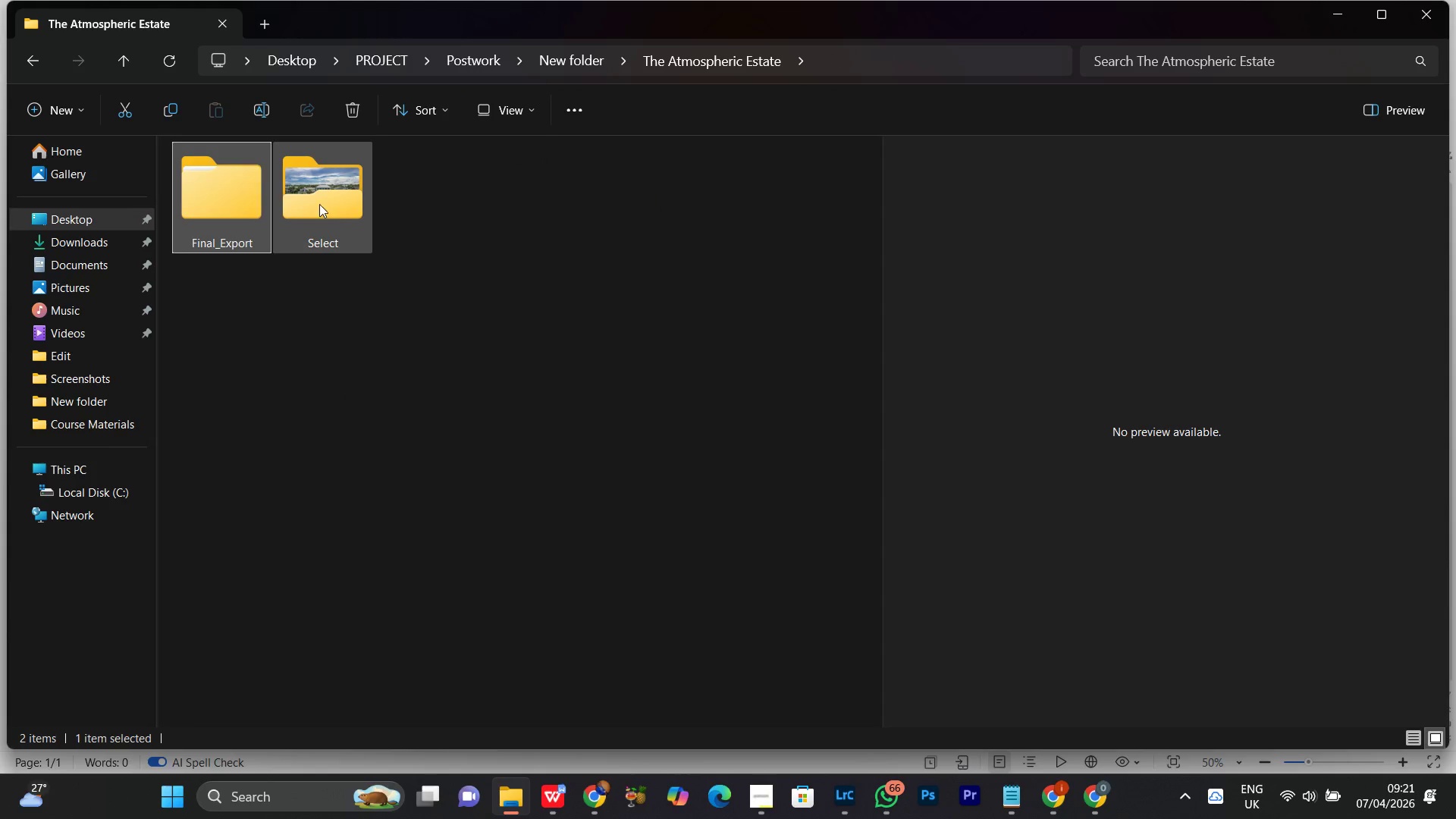 
double_click([317, 197])
 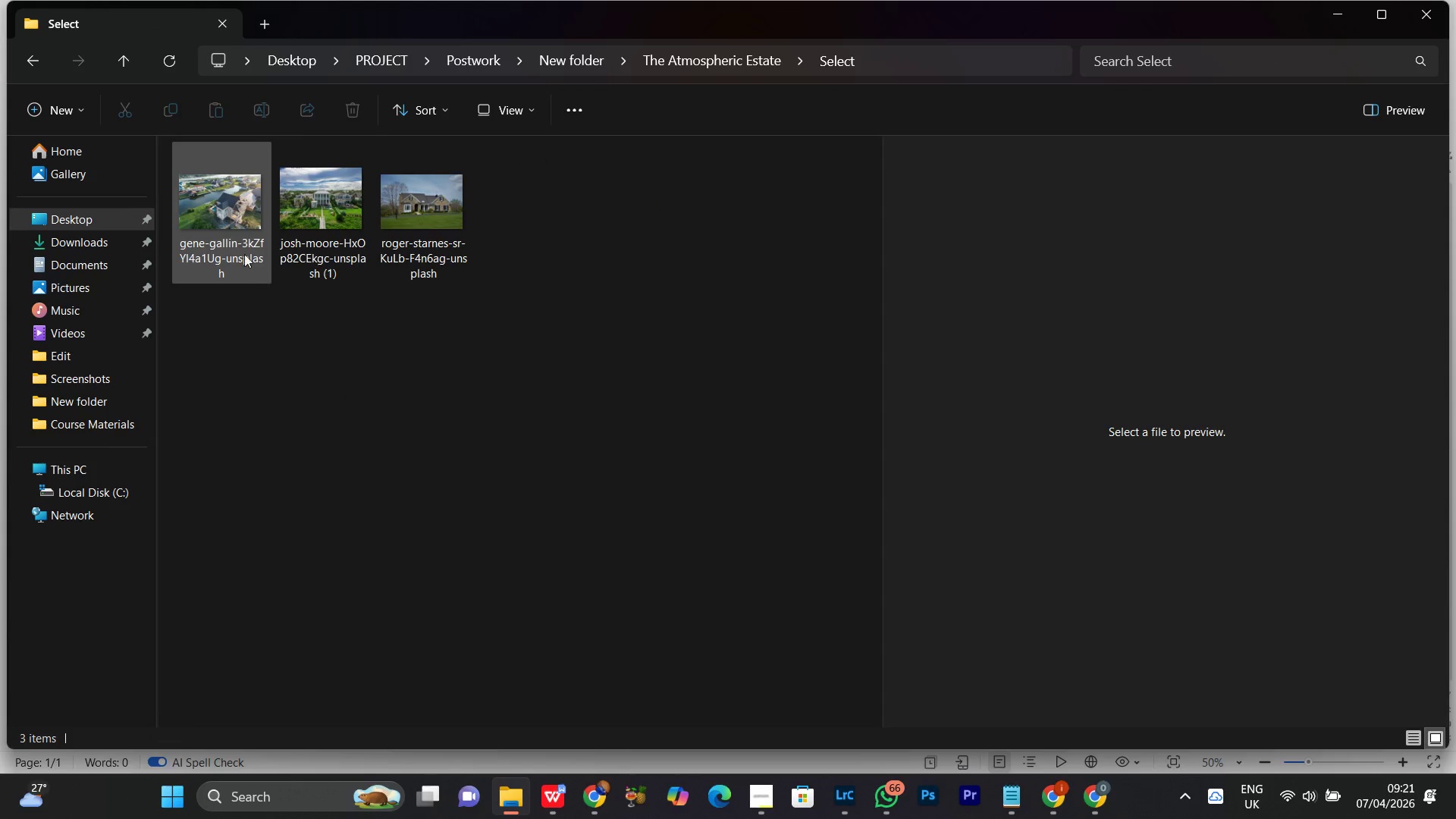 
left_click([229, 224])
 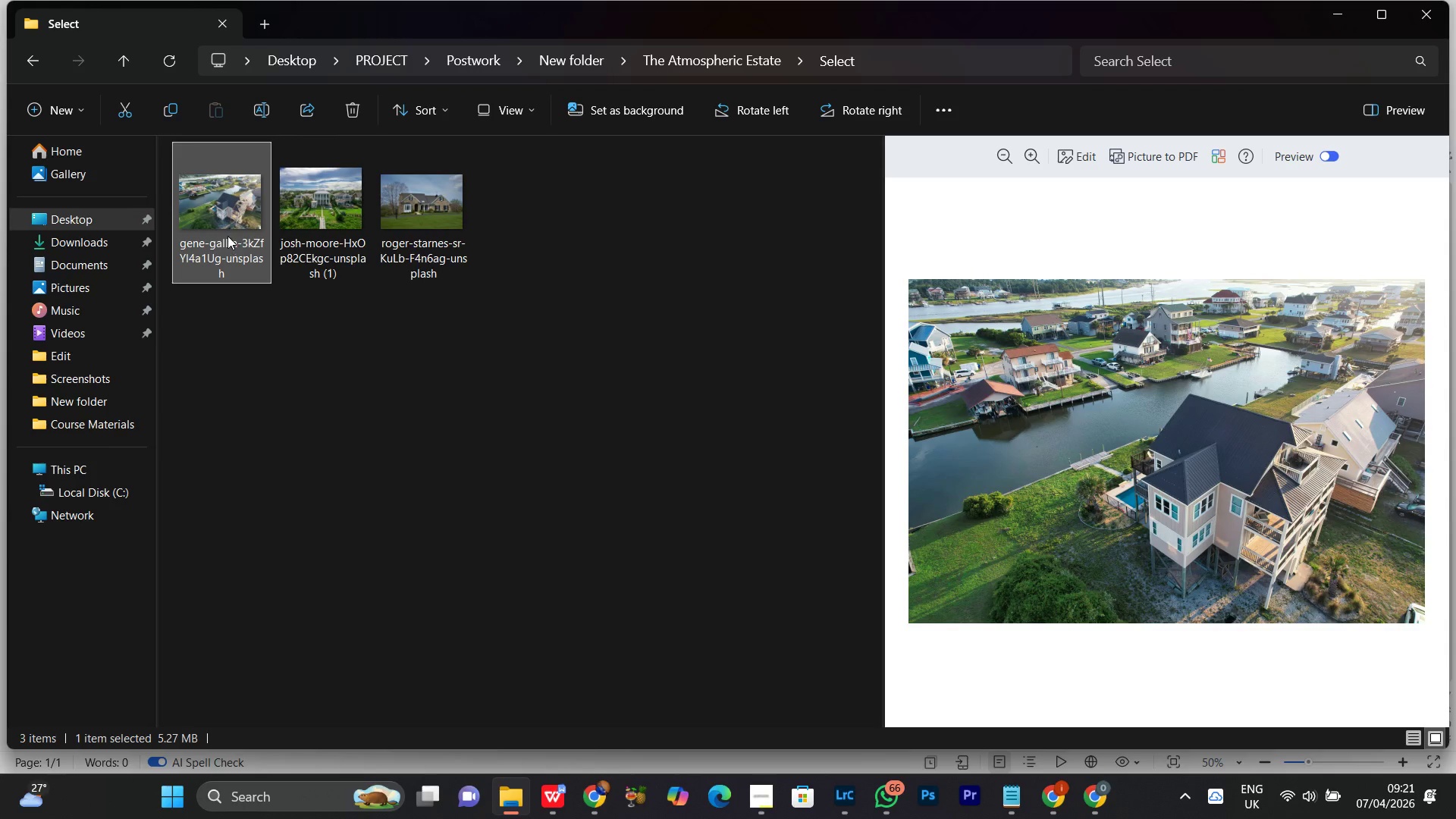 
left_click_drag(start_coordinate=[228, 215], to_coordinate=[708, 526])
 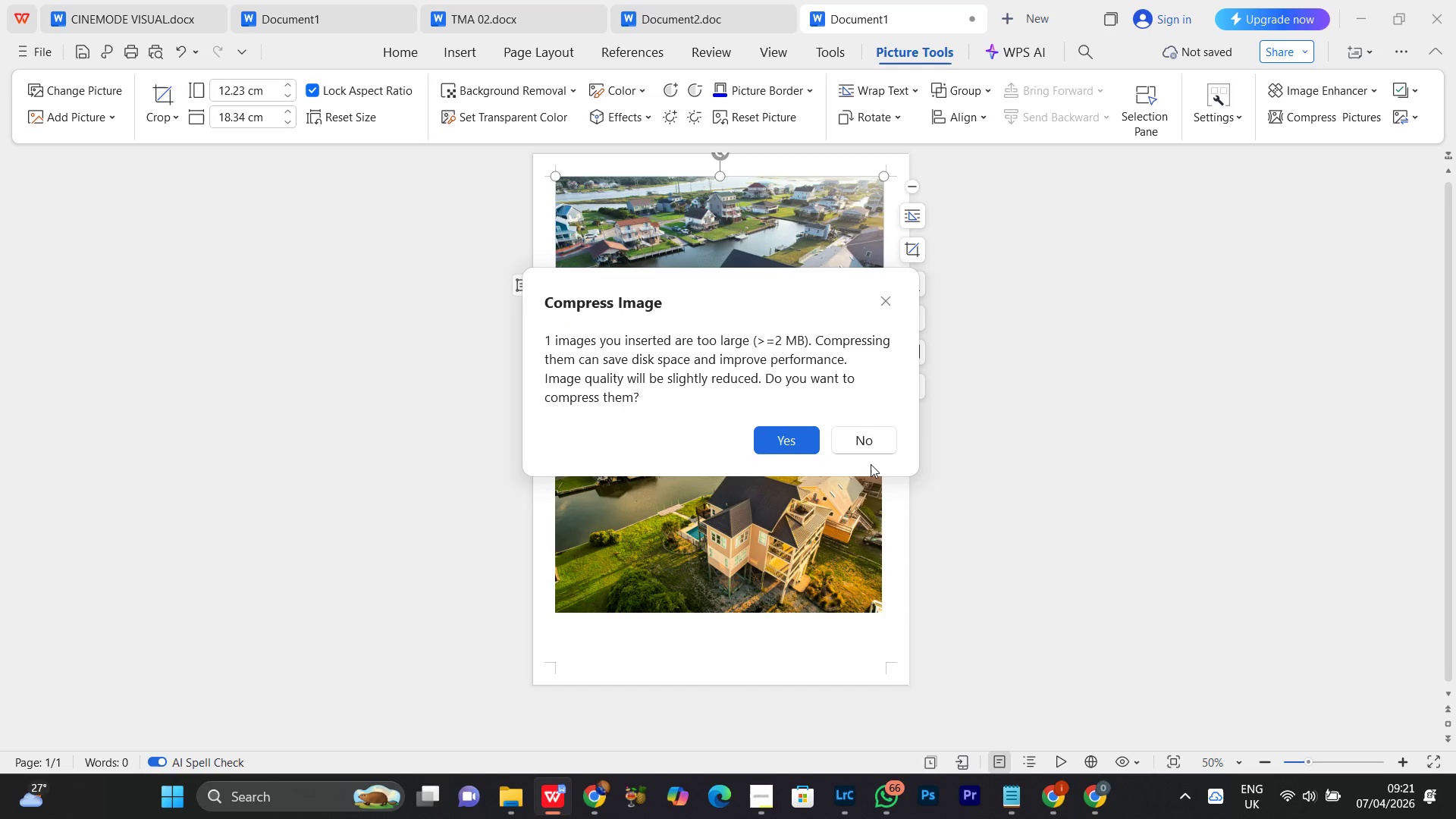 
left_click([863, 447])
 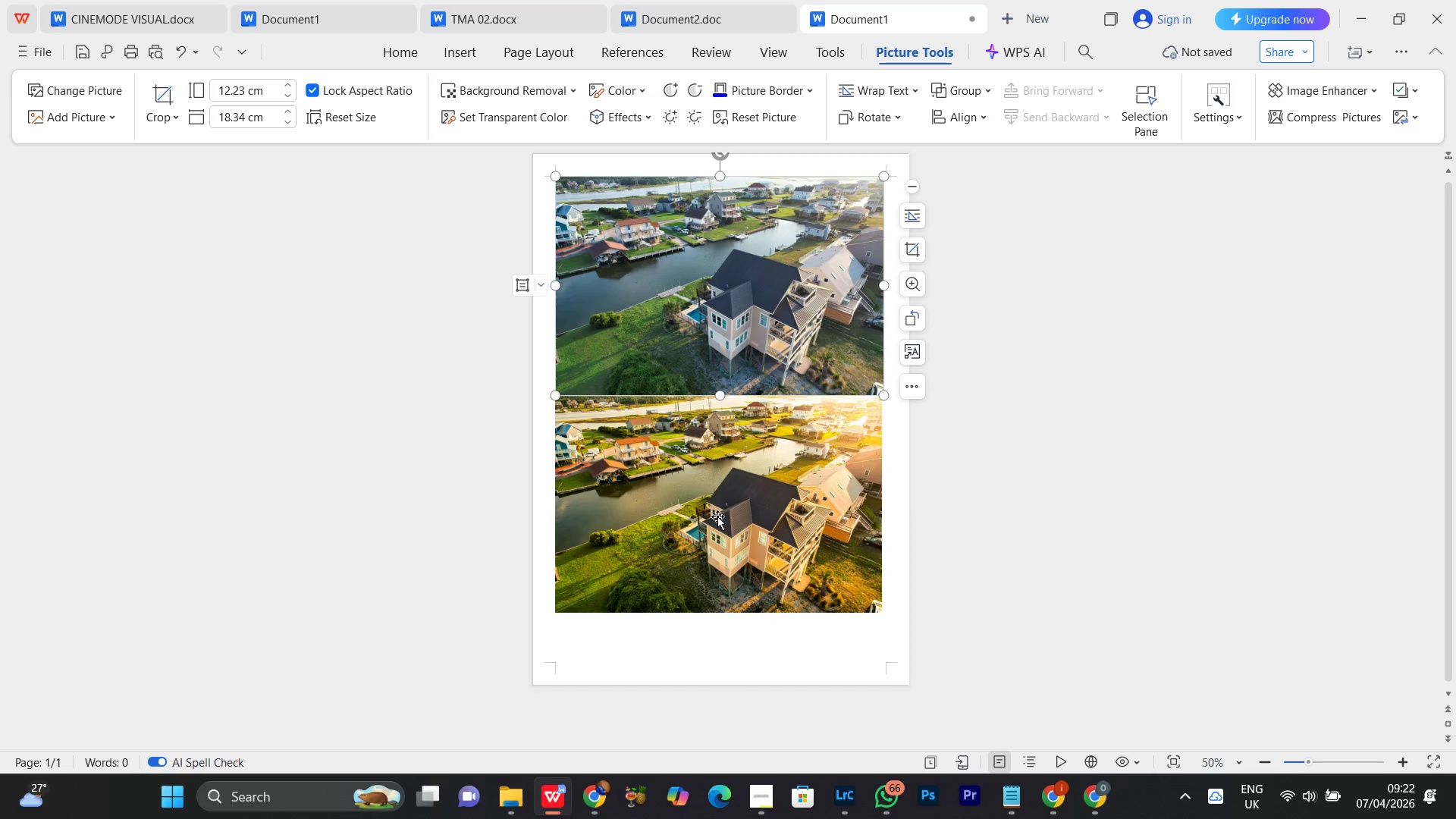 
left_click([777, 362])
 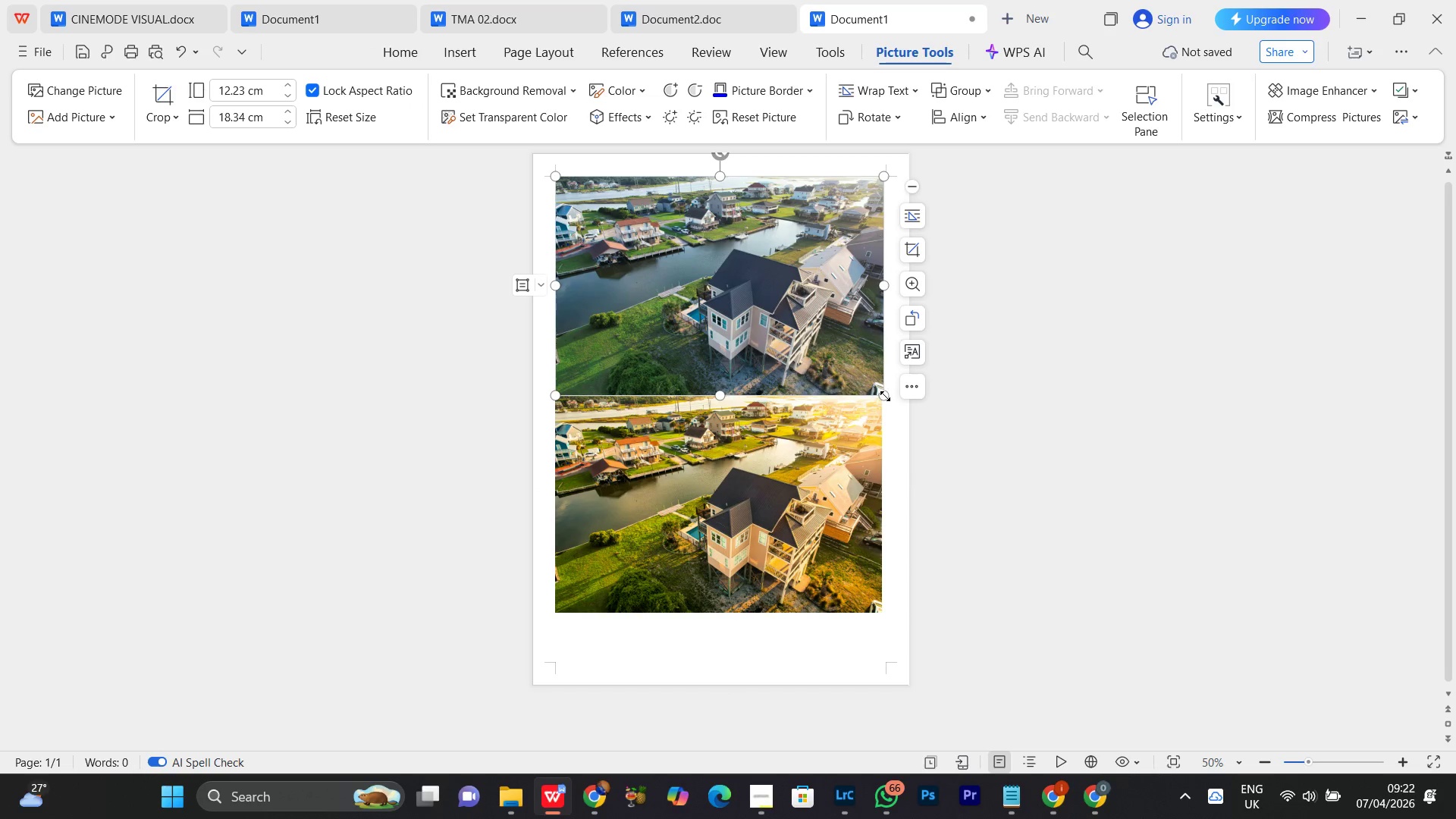 
left_click_drag(start_coordinate=[885, 396], to_coordinate=[745, 320])
 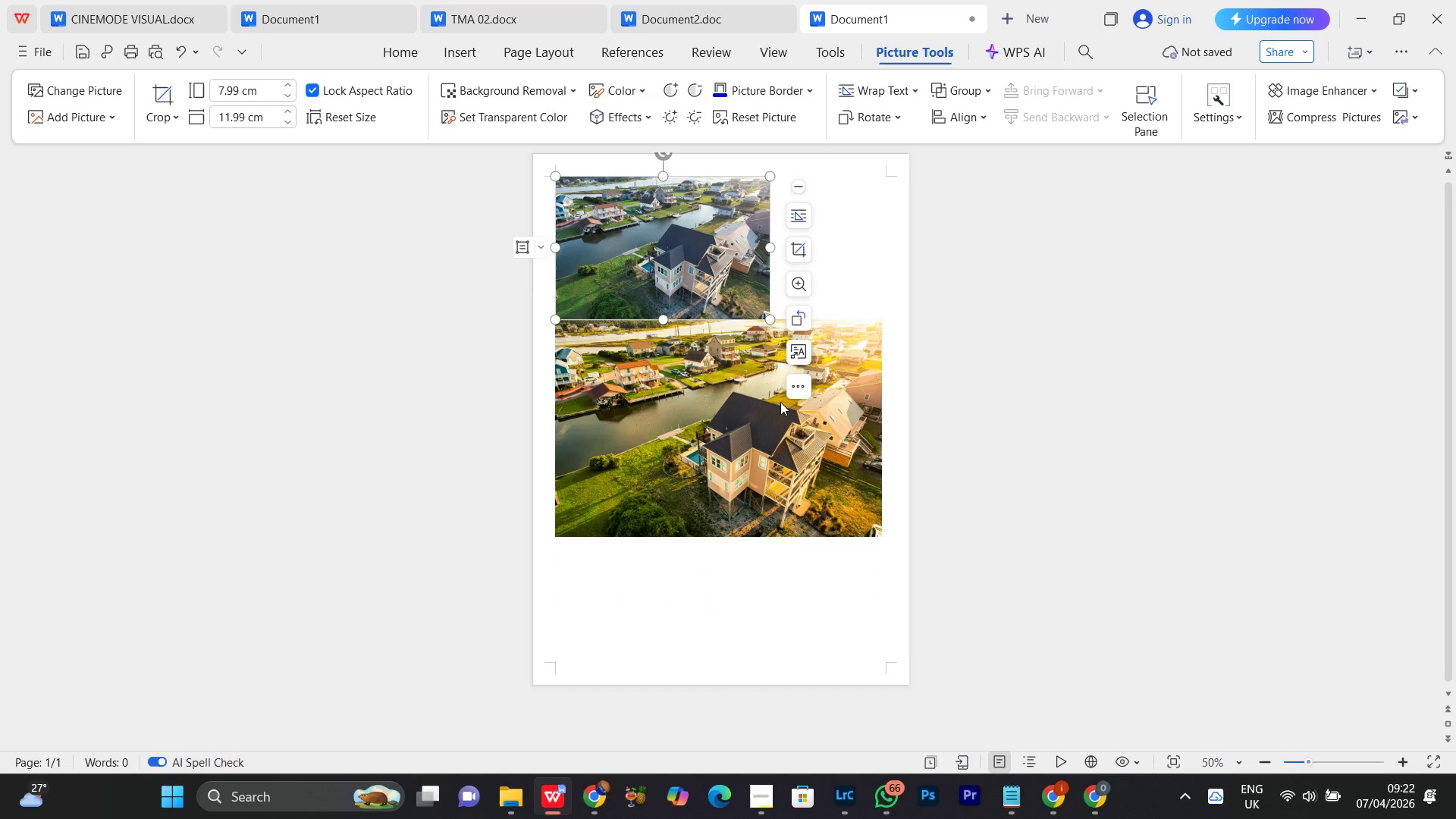 
left_click([780, 402])
 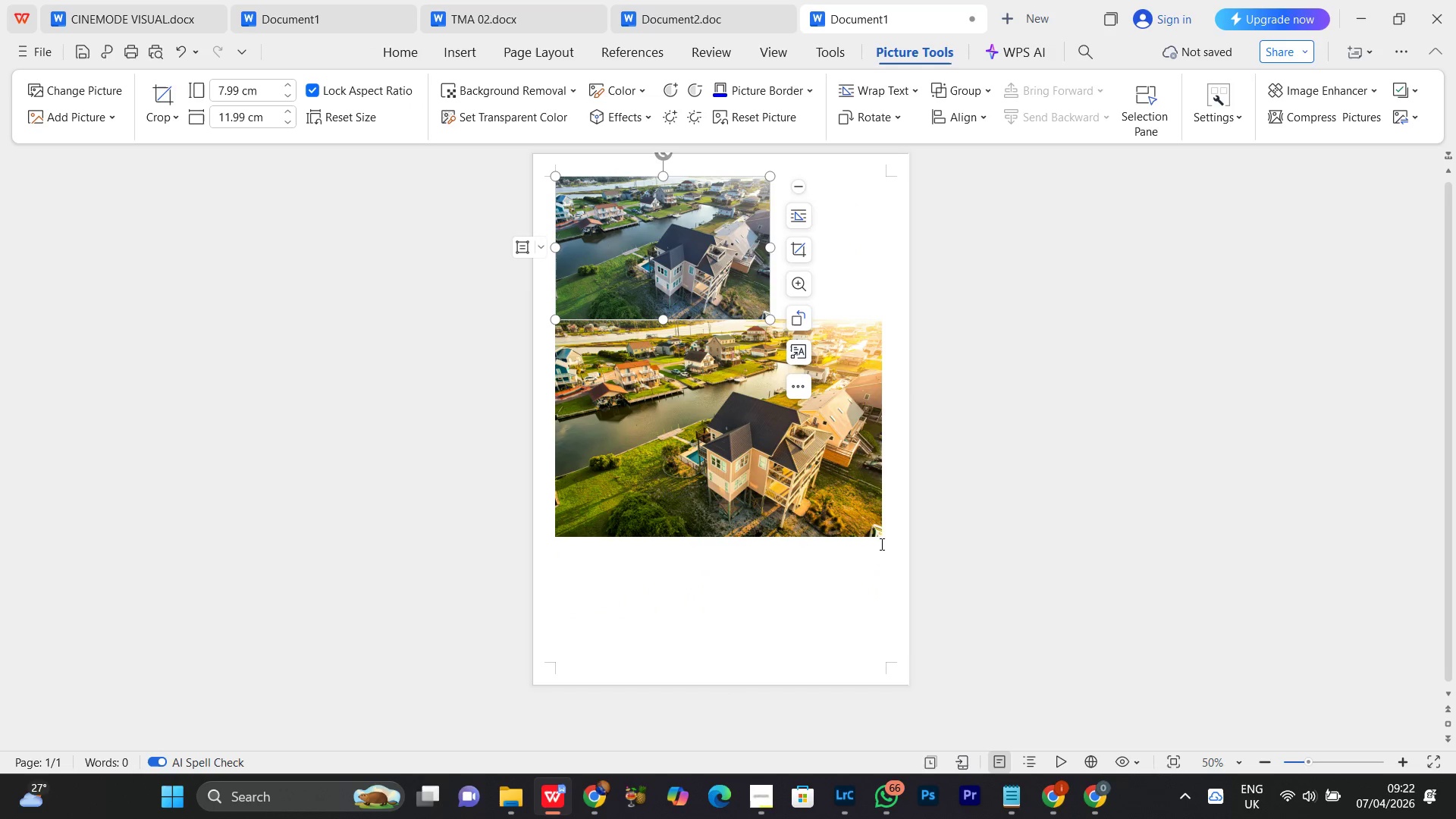 
left_click([841, 502])
 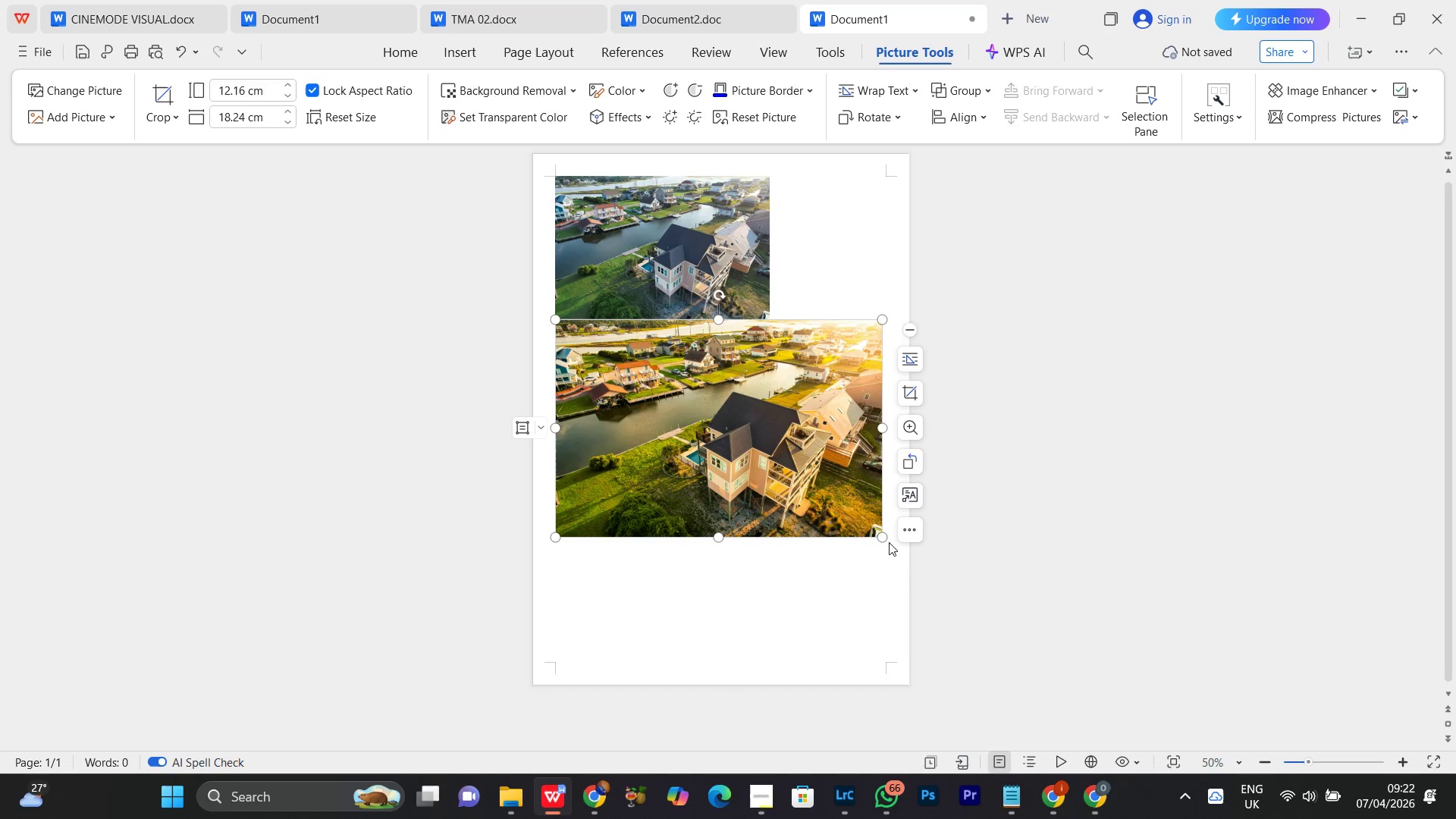 
left_click_drag(start_coordinate=[883, 539], to_coordinate=[775, 442])
 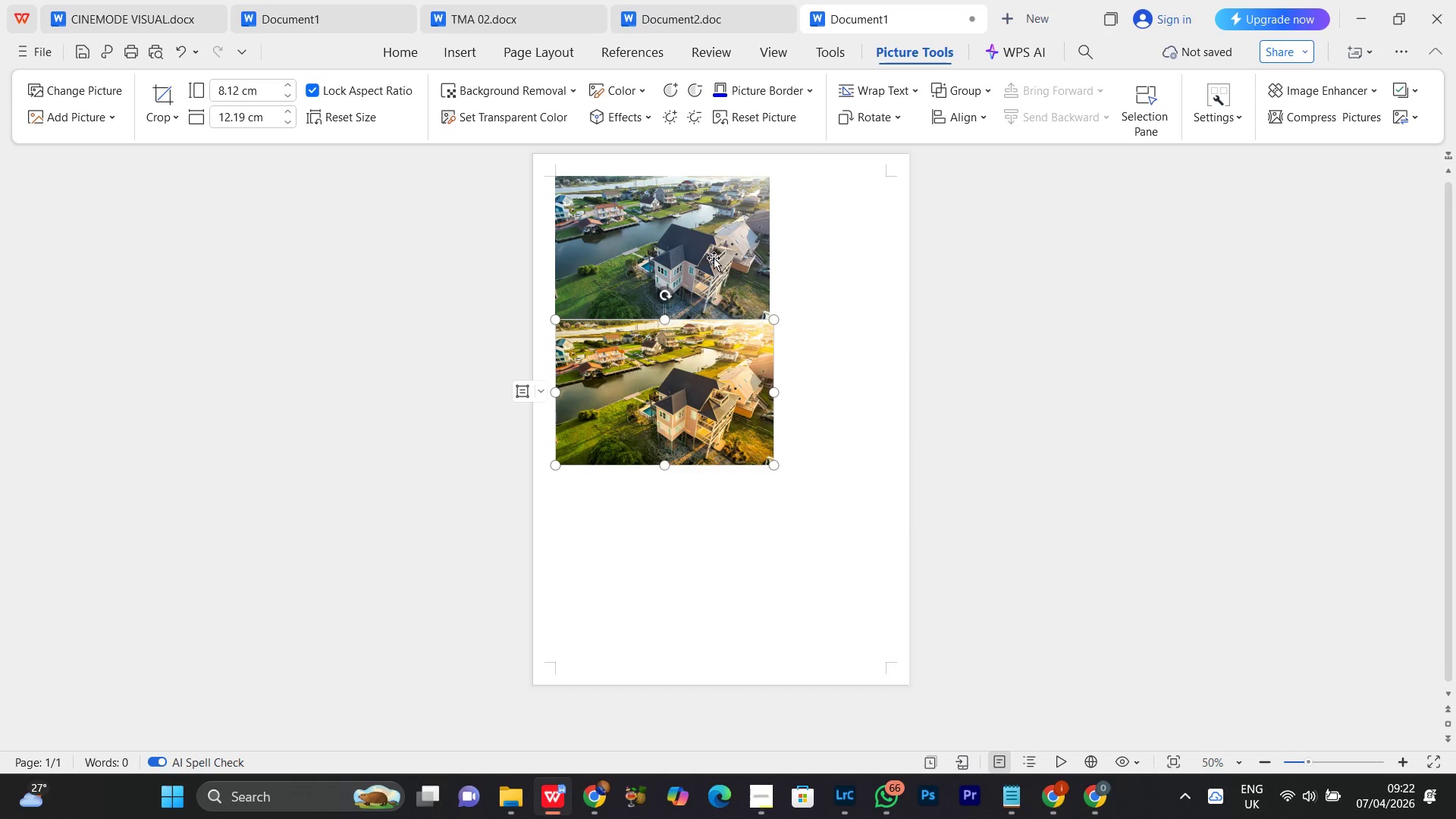 
left_click([710, 246])
 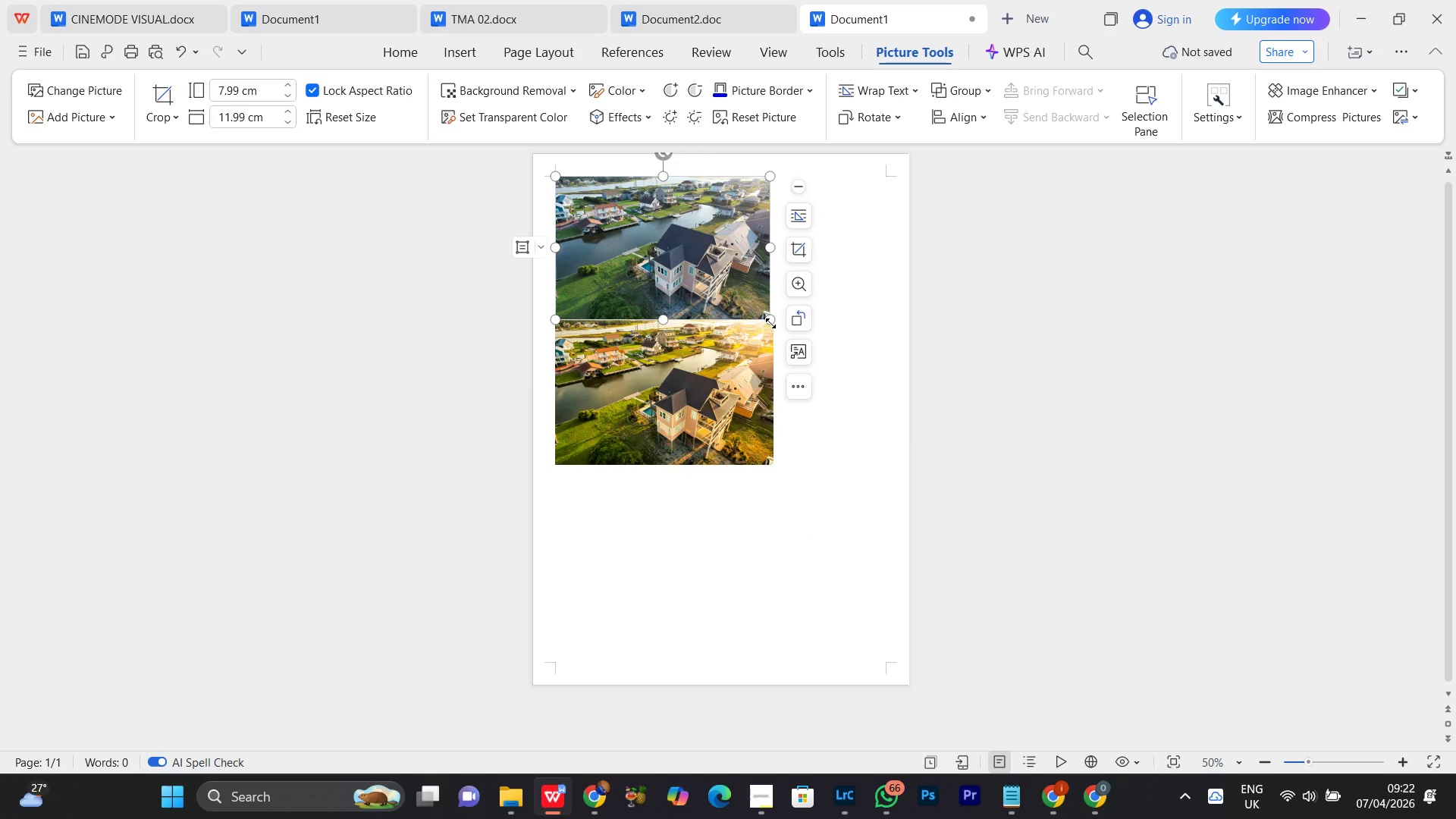 
left_click_drag(start_coordinate=[770, 323], to_coordinate=[740, 300])
 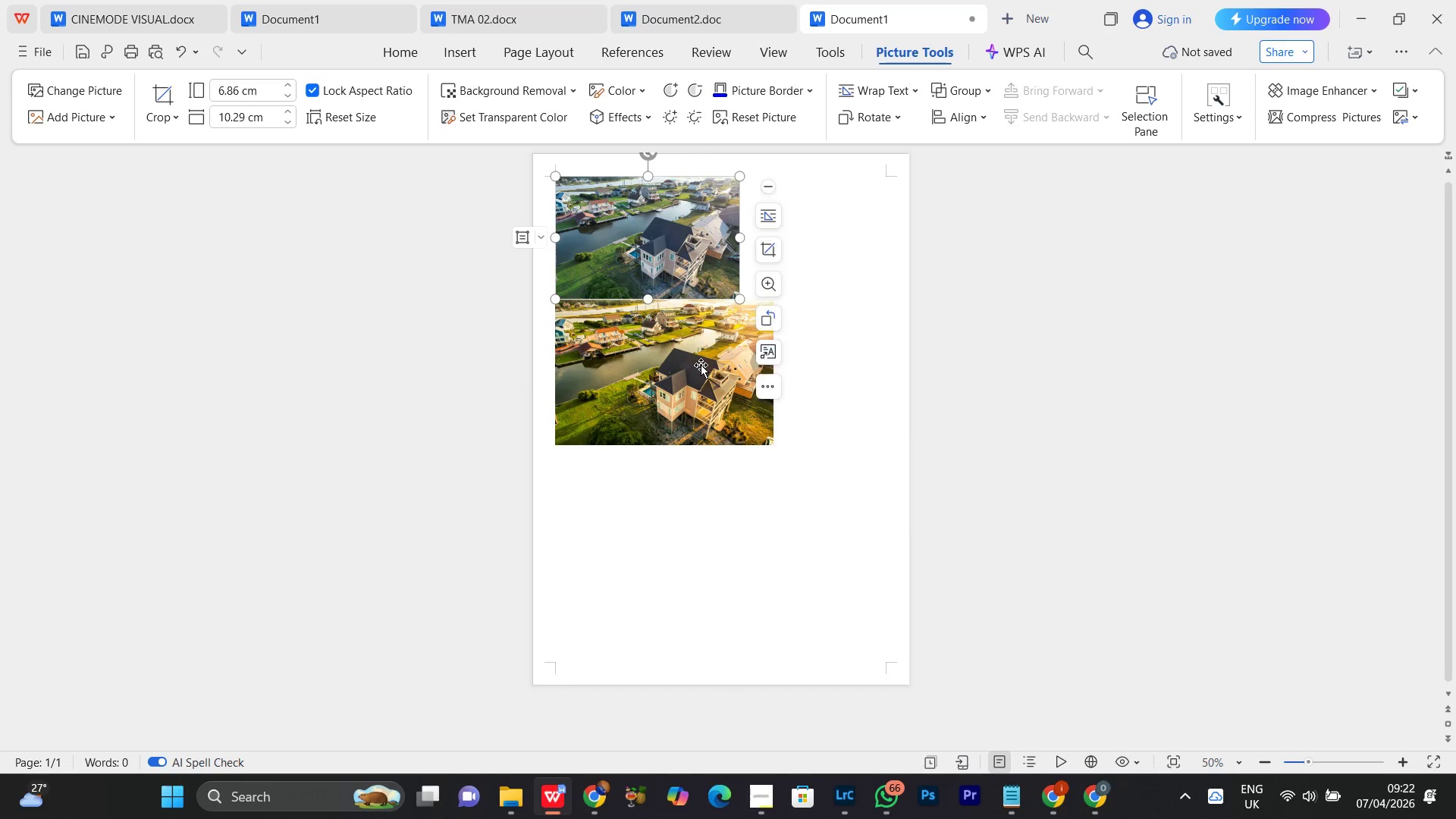 
left_click([701, 365])
 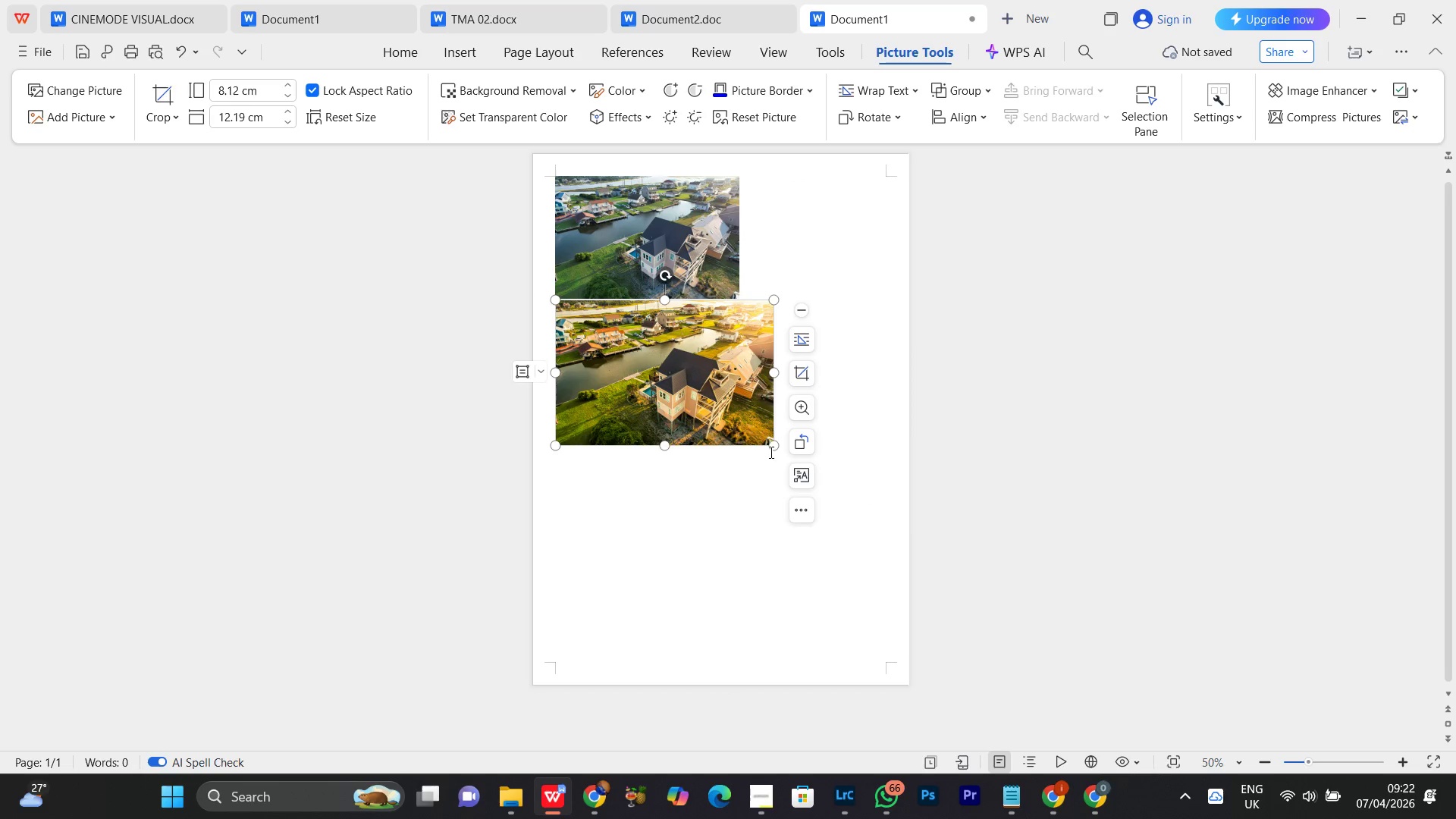 
left_click_drag(start_coordinate=[770, 452], to_coordinate=[765, 441])
 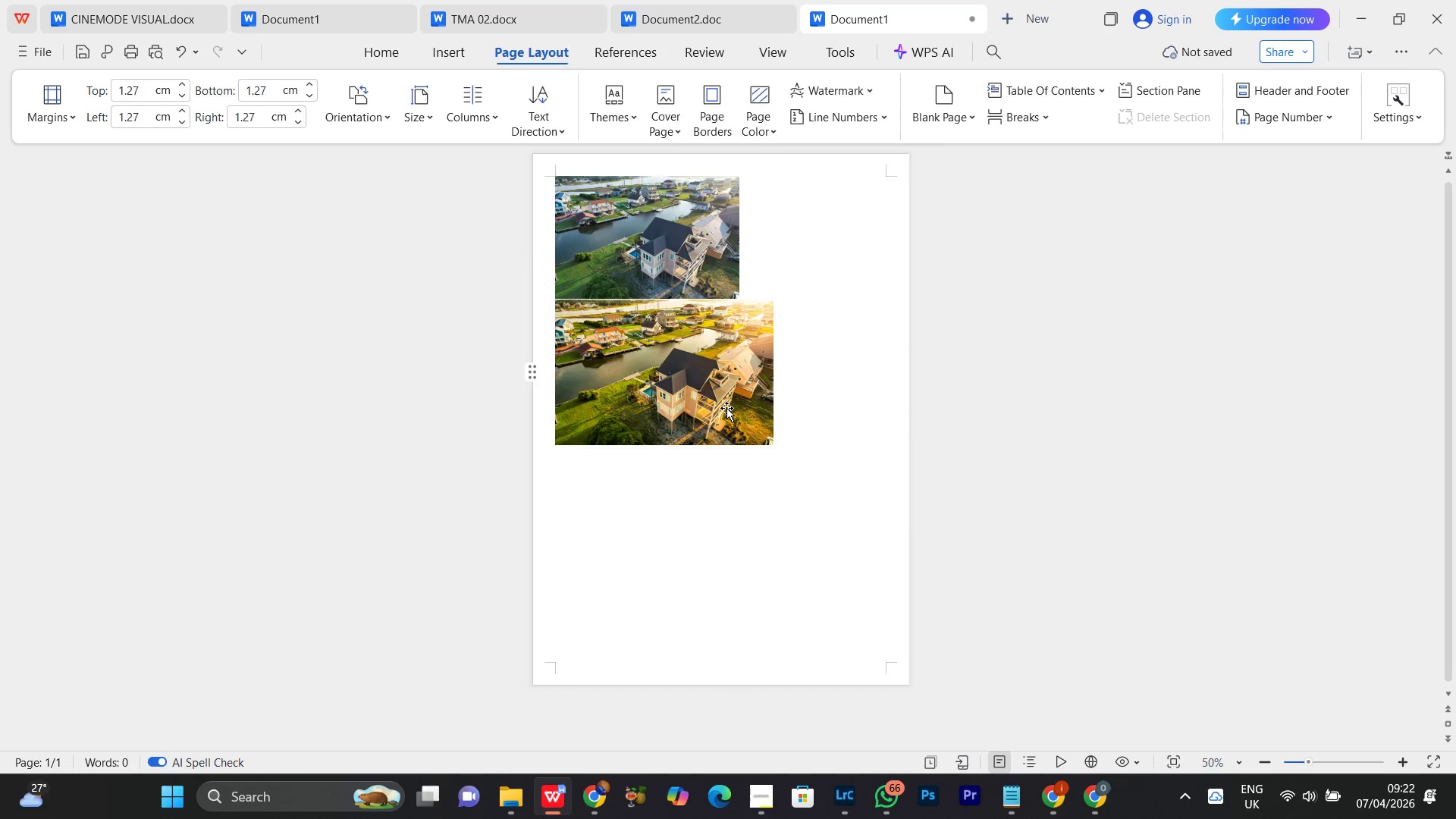 
left_click([726, 408])
 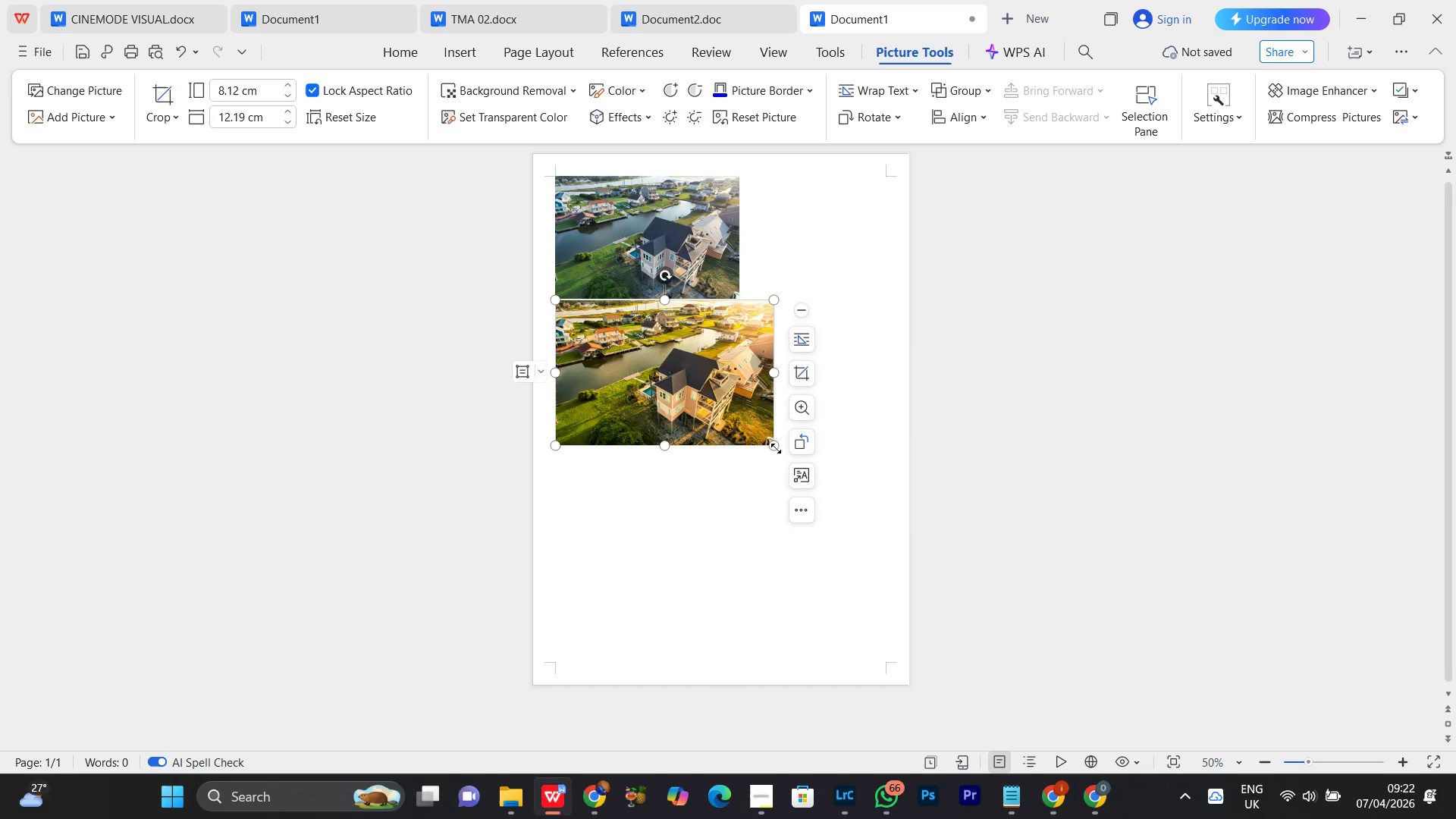 
left_click_drag(start_coordinate=[776, 448], to_coordinate=[752, 415])
 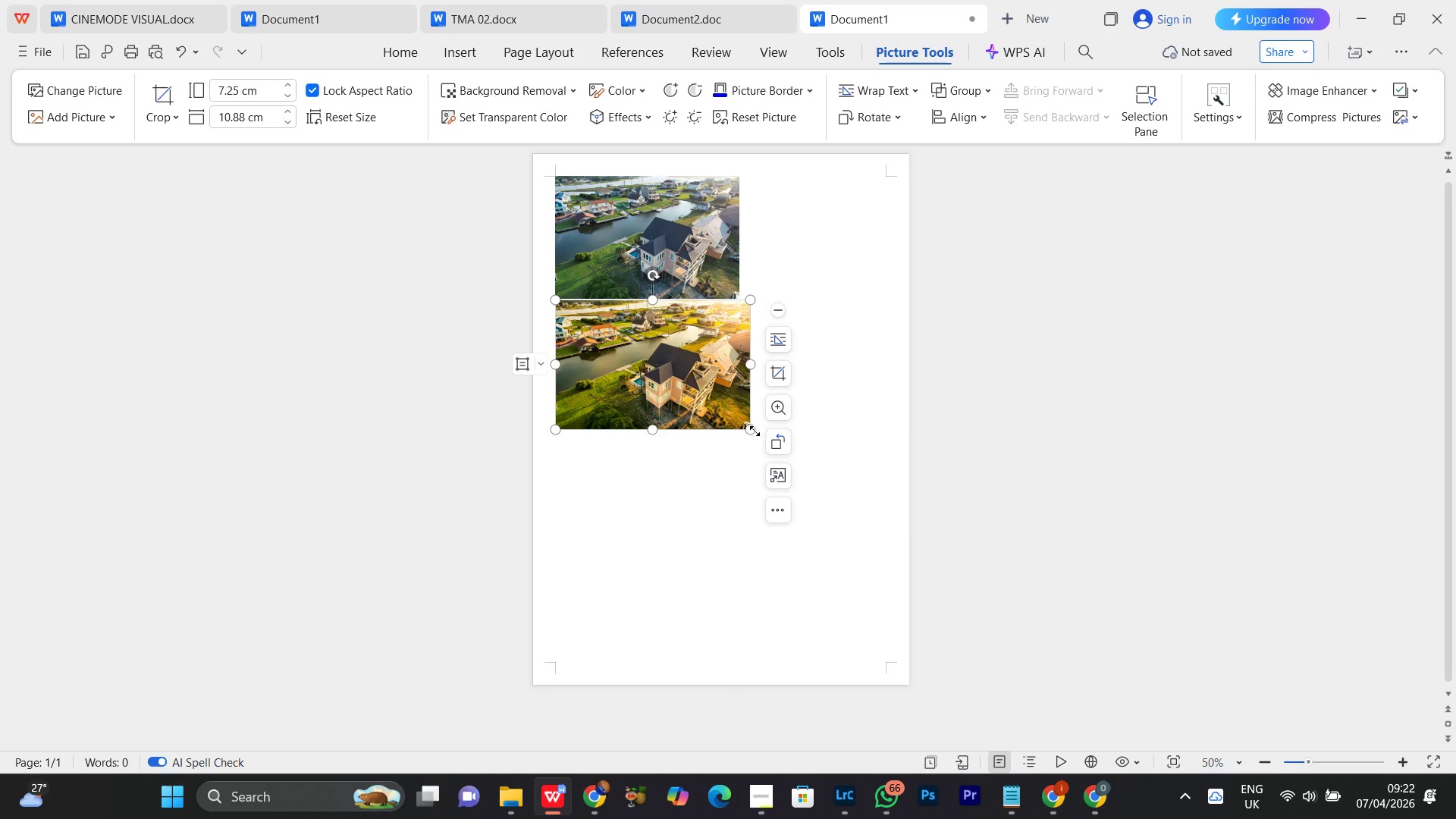 
left_click_drag(start_coordinate=[752, 432], to_coordinate=[737, 410])
 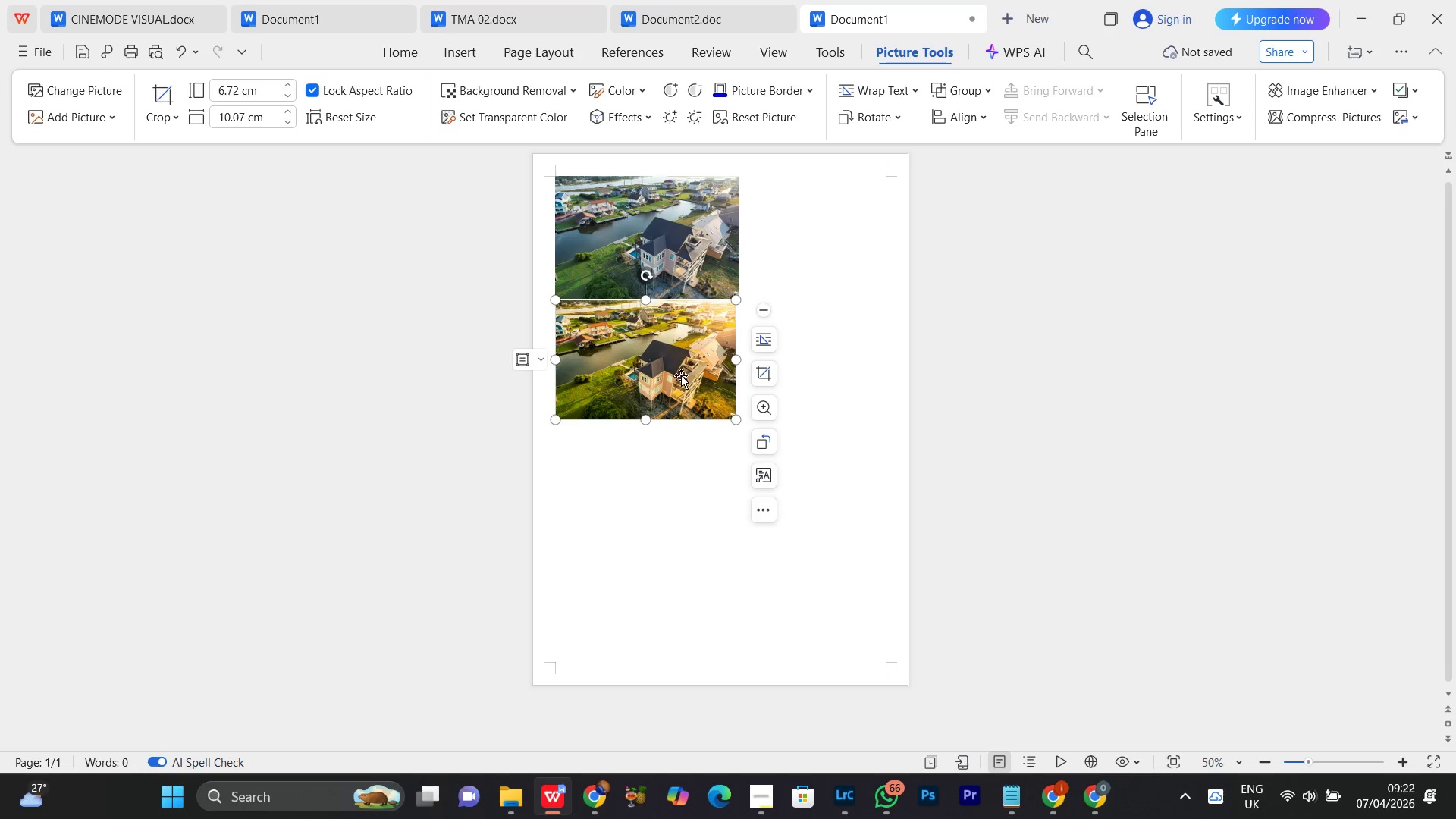 
left_click_drag(start_coordinate=[680, 375], to_coordinate=[861, 221])
 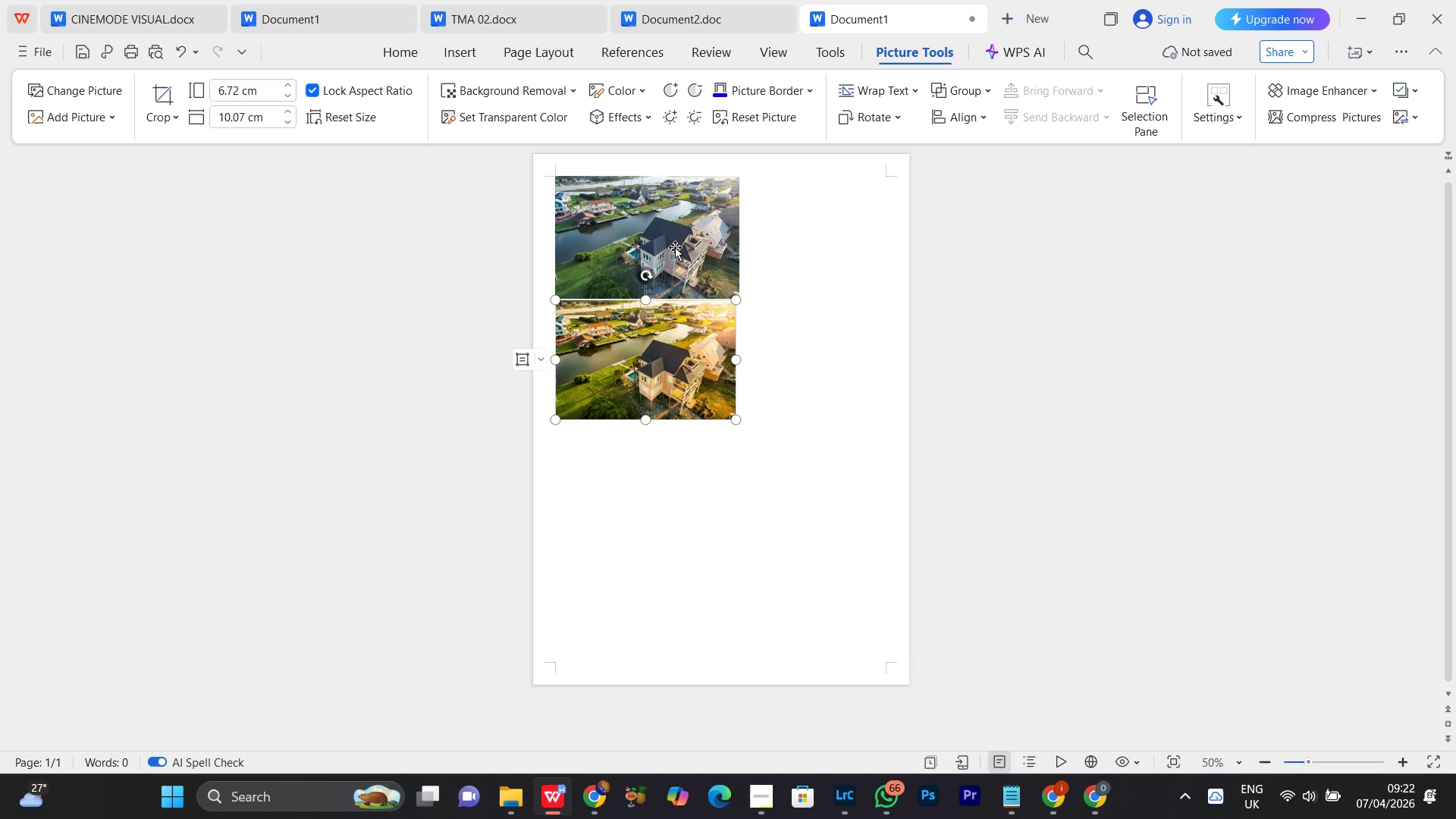 
left_click([673, 247])
 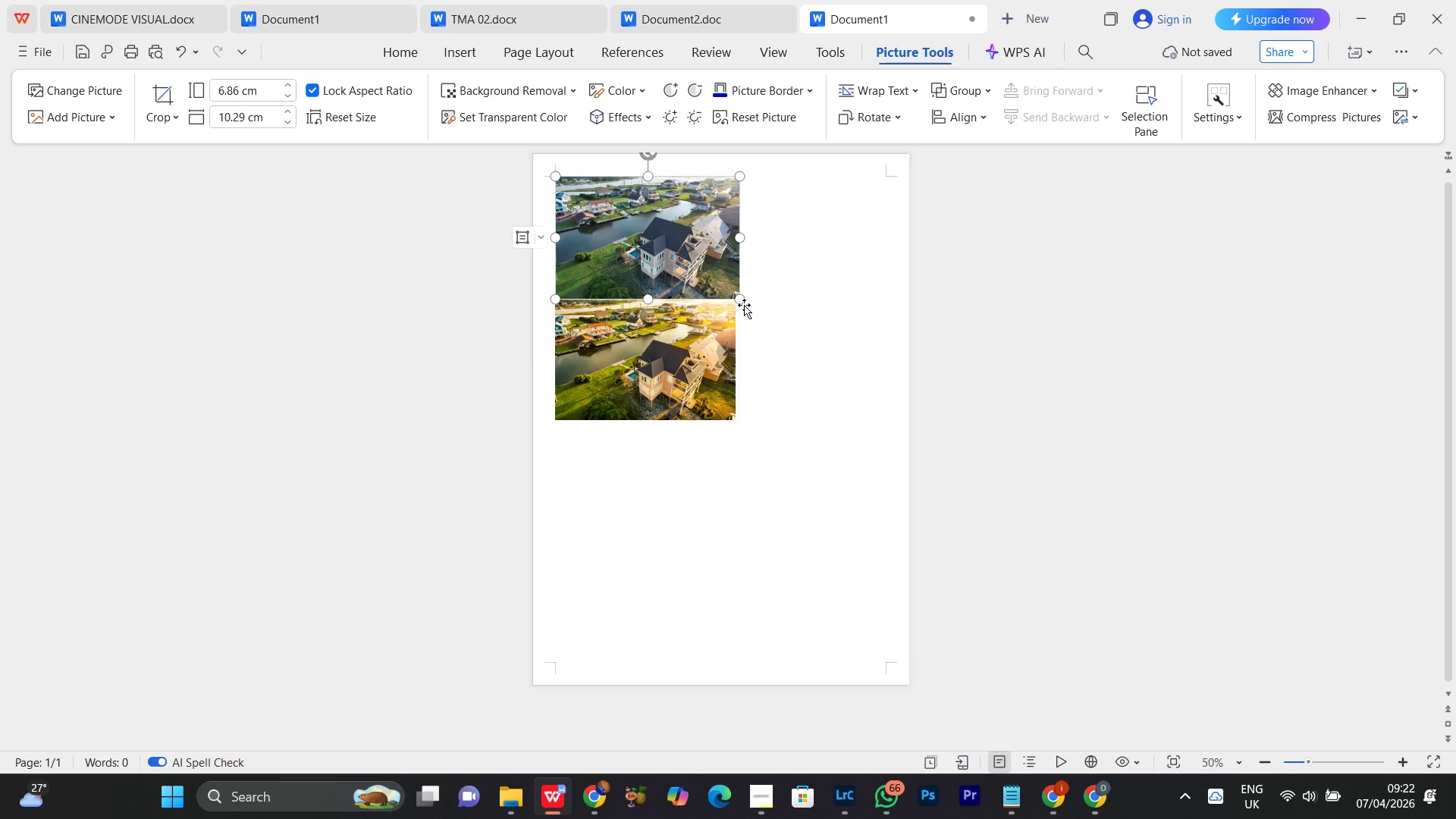 
mouse_move([707, 267])
 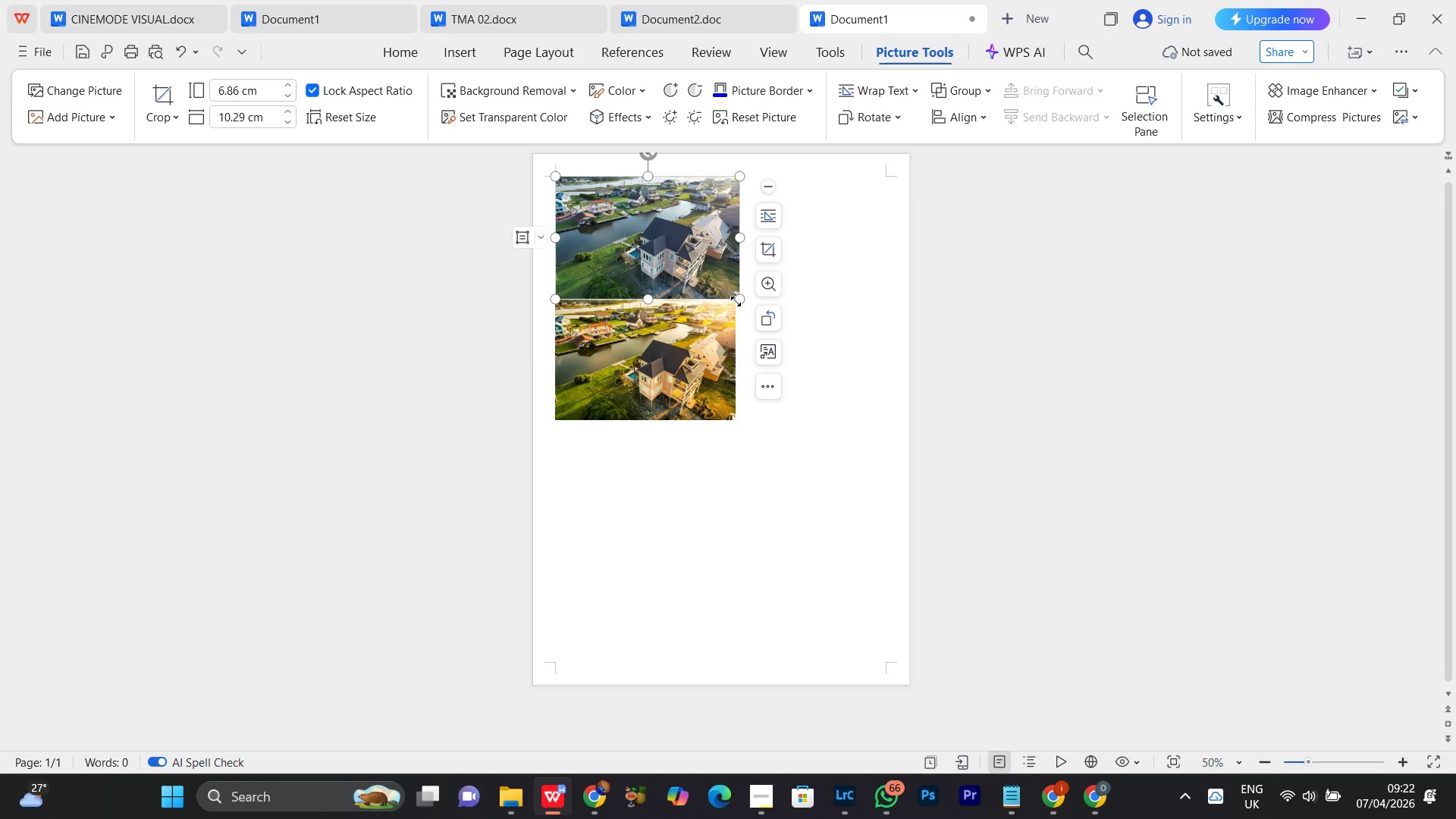 
left_click_drag(start_coordinate=[736, 301], to_coordinate=[718, 282])
 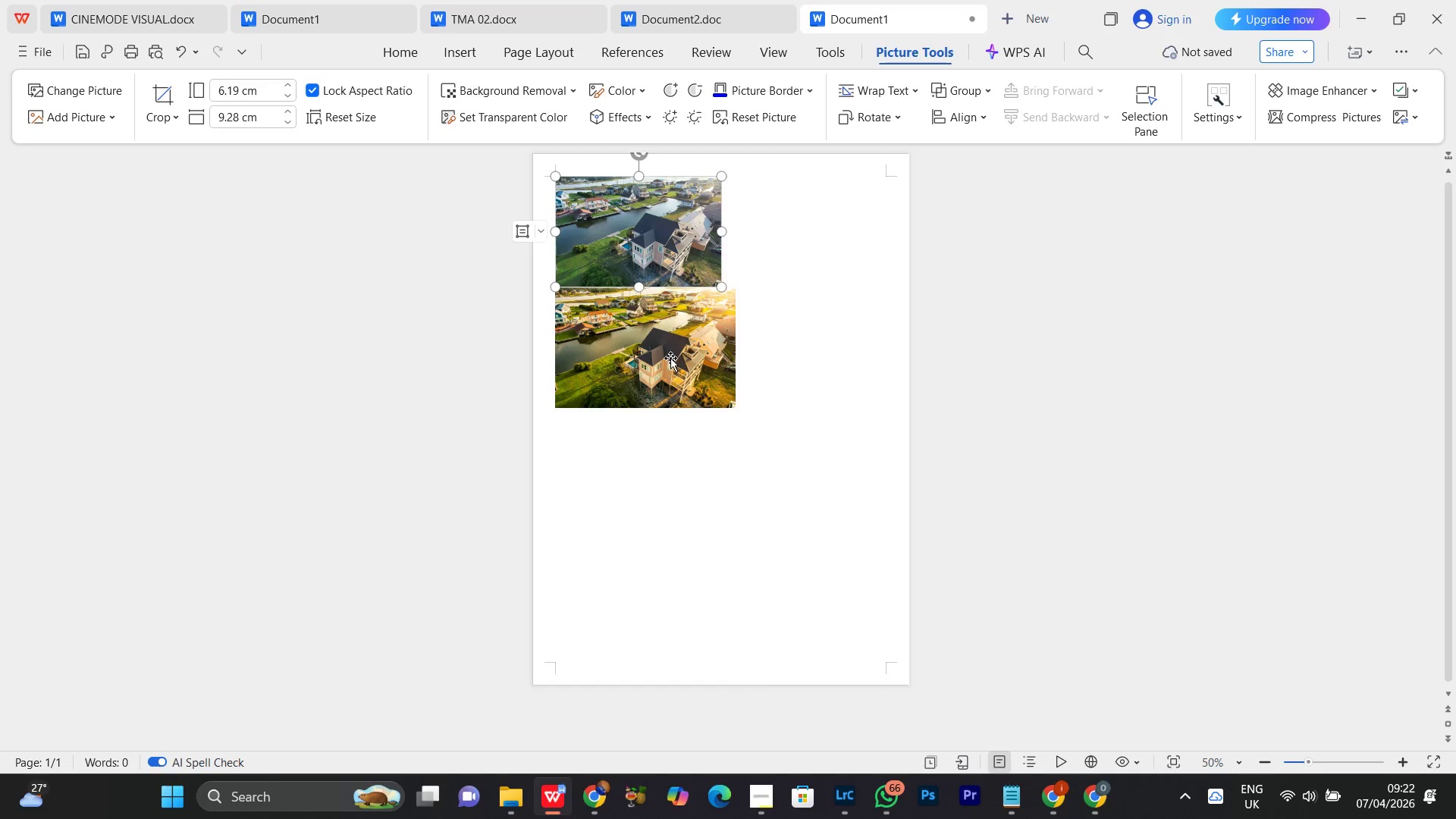 
left_click([670, 358])
 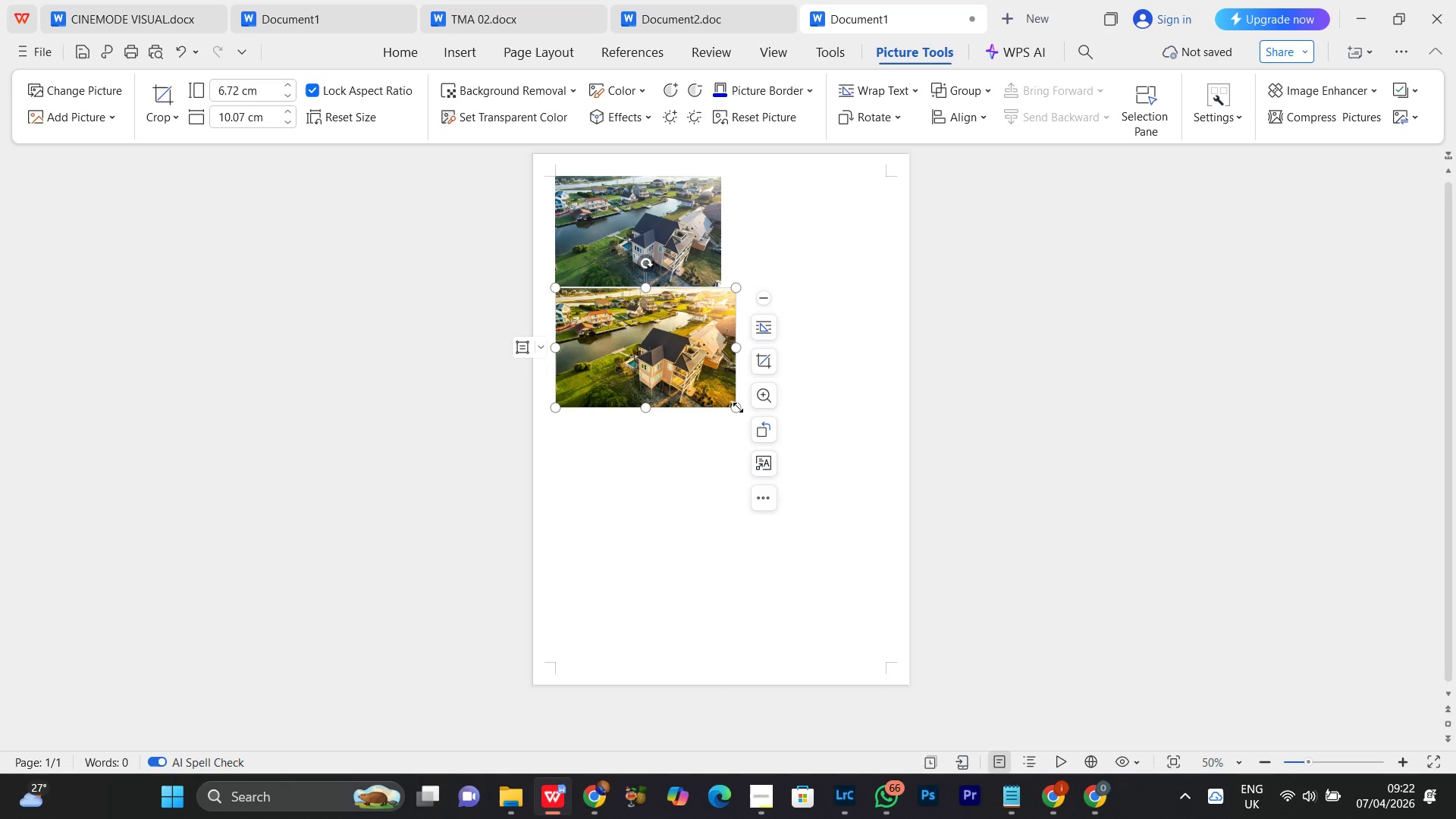 
left_click_drag(start_coordinate=[737, 407], to_coordinate=[718, 378])
 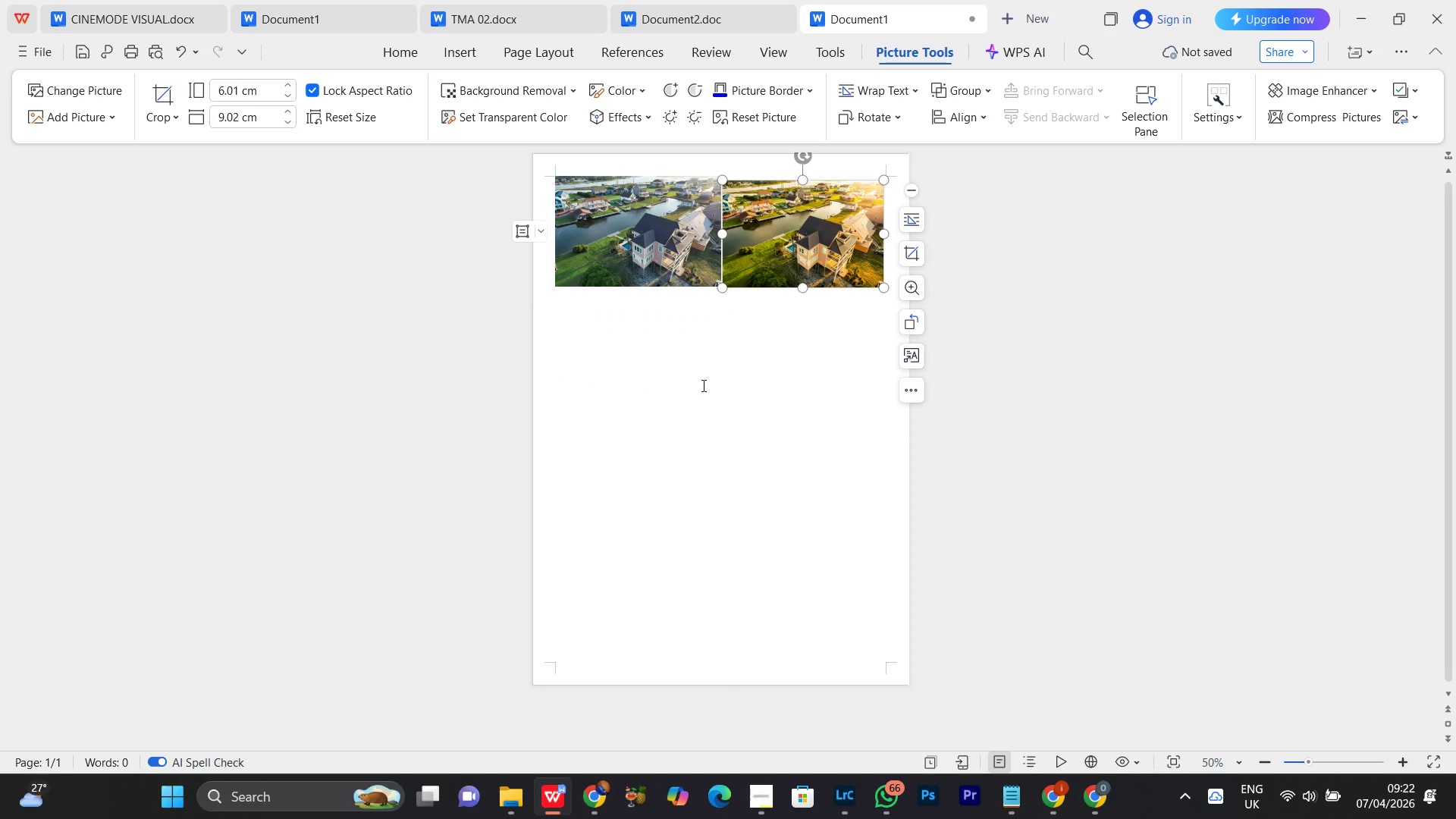 
left_click([702, 387])
 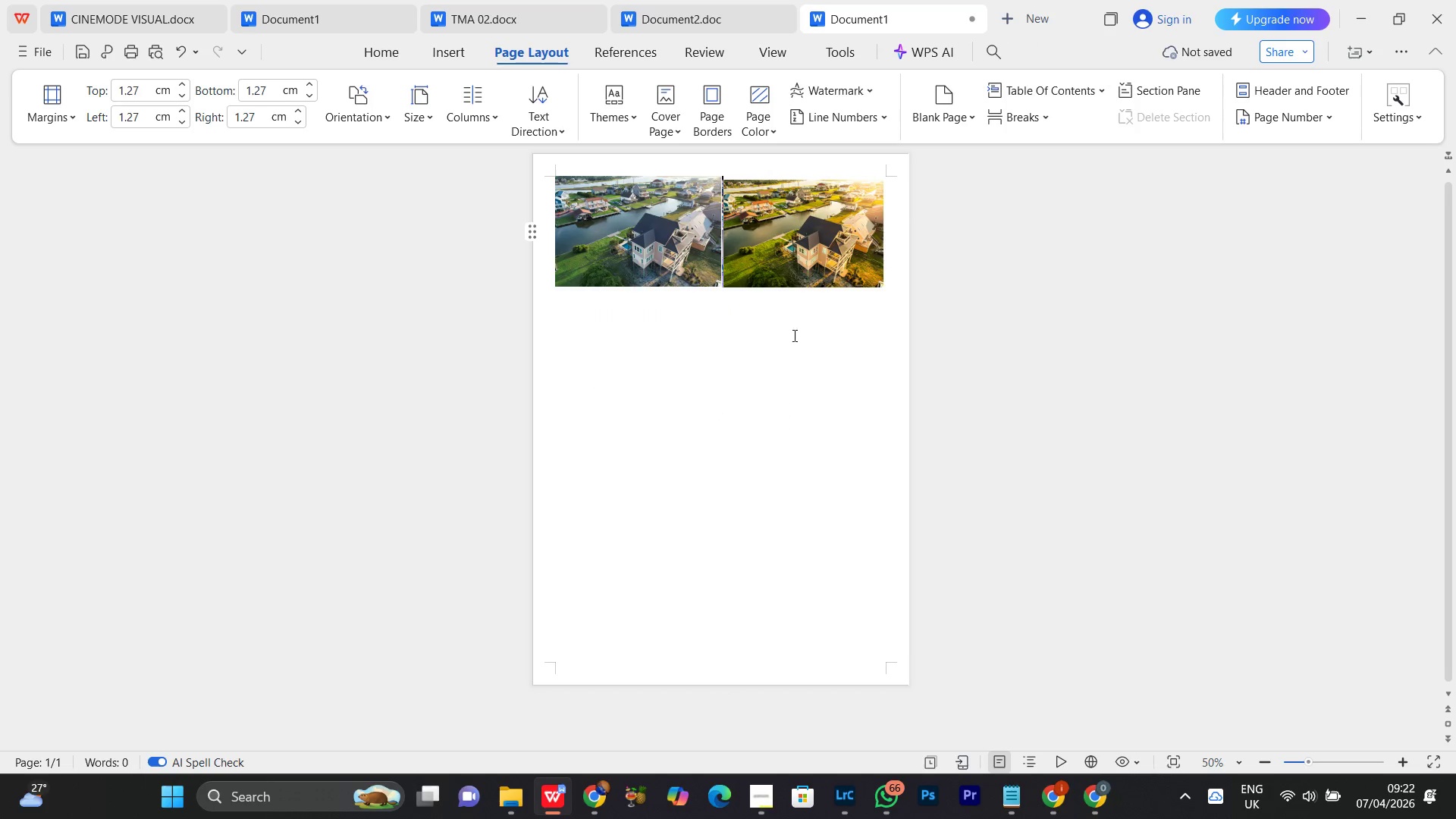 
left_click([744, 543])
 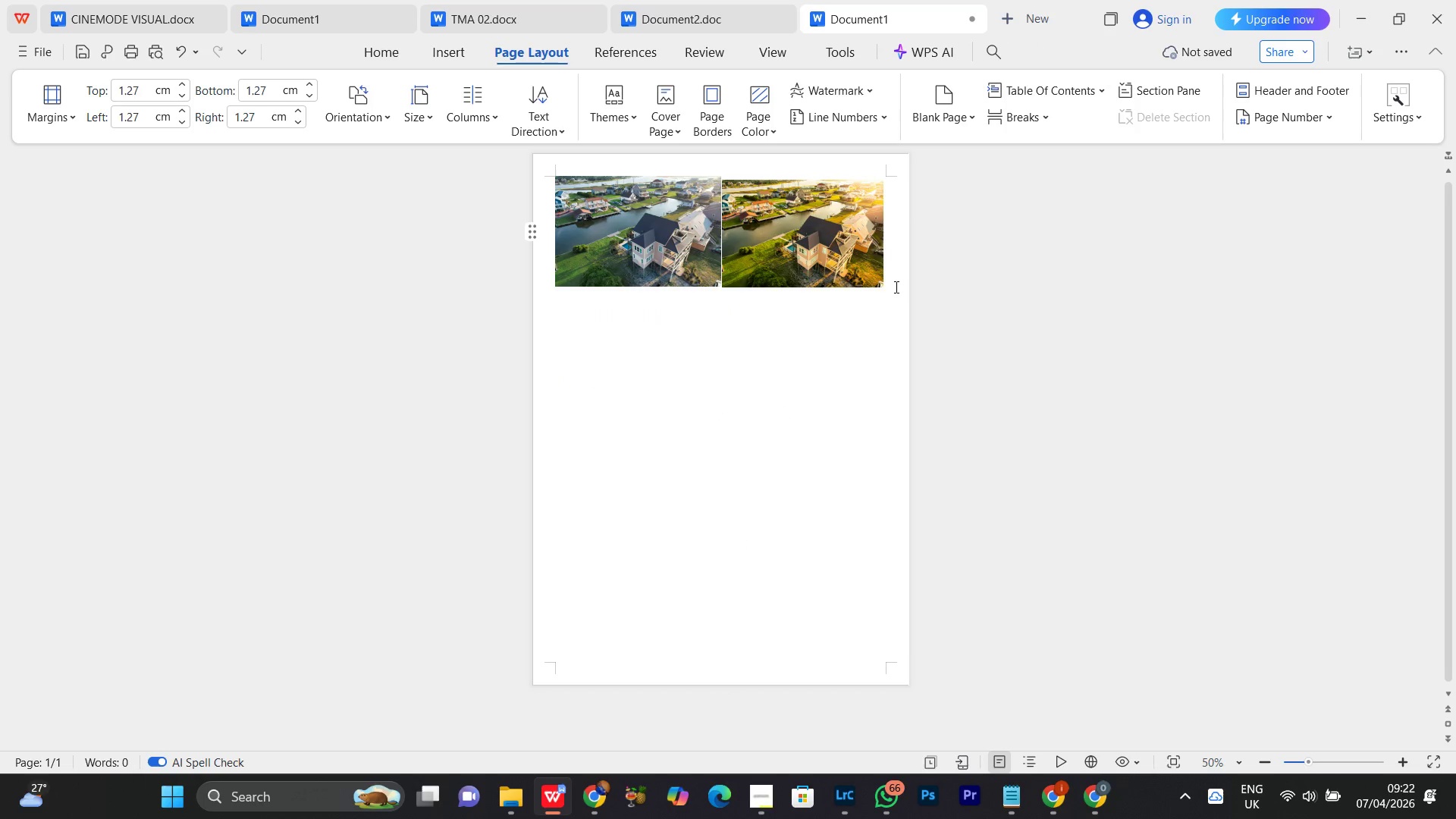 
left_click([893, 293])
 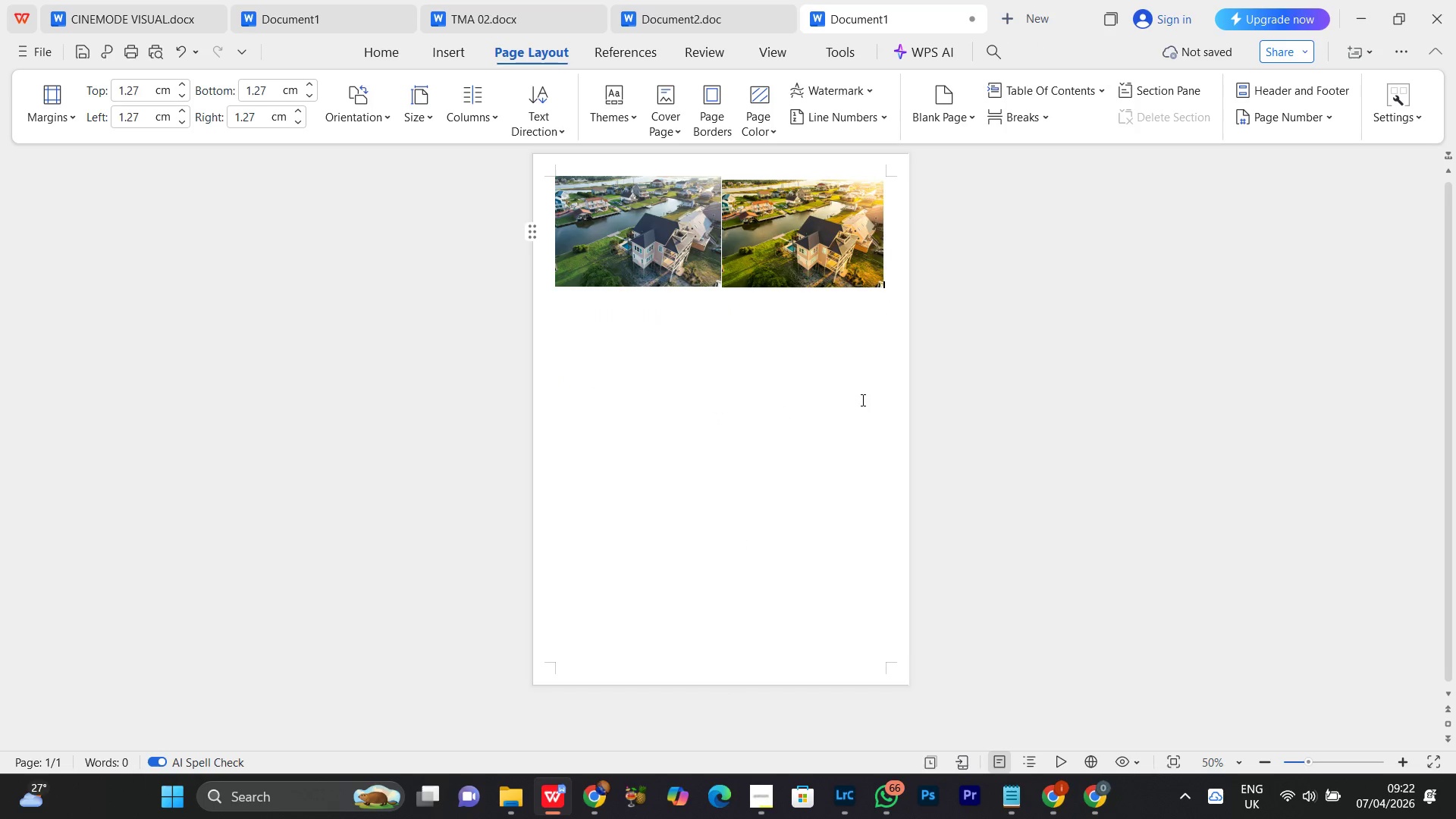 
key(Enter)
 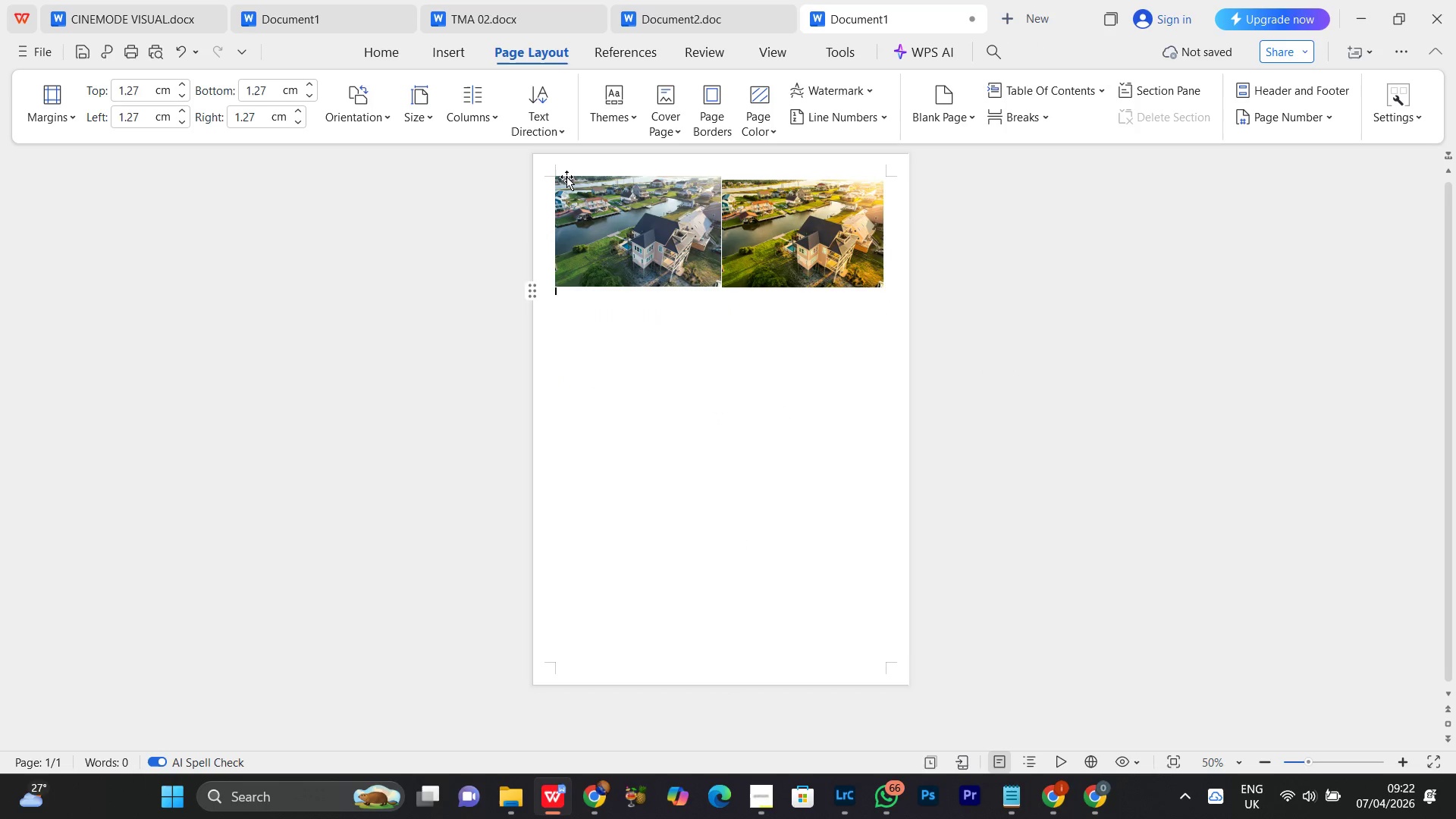 
left_click([563, 162])
 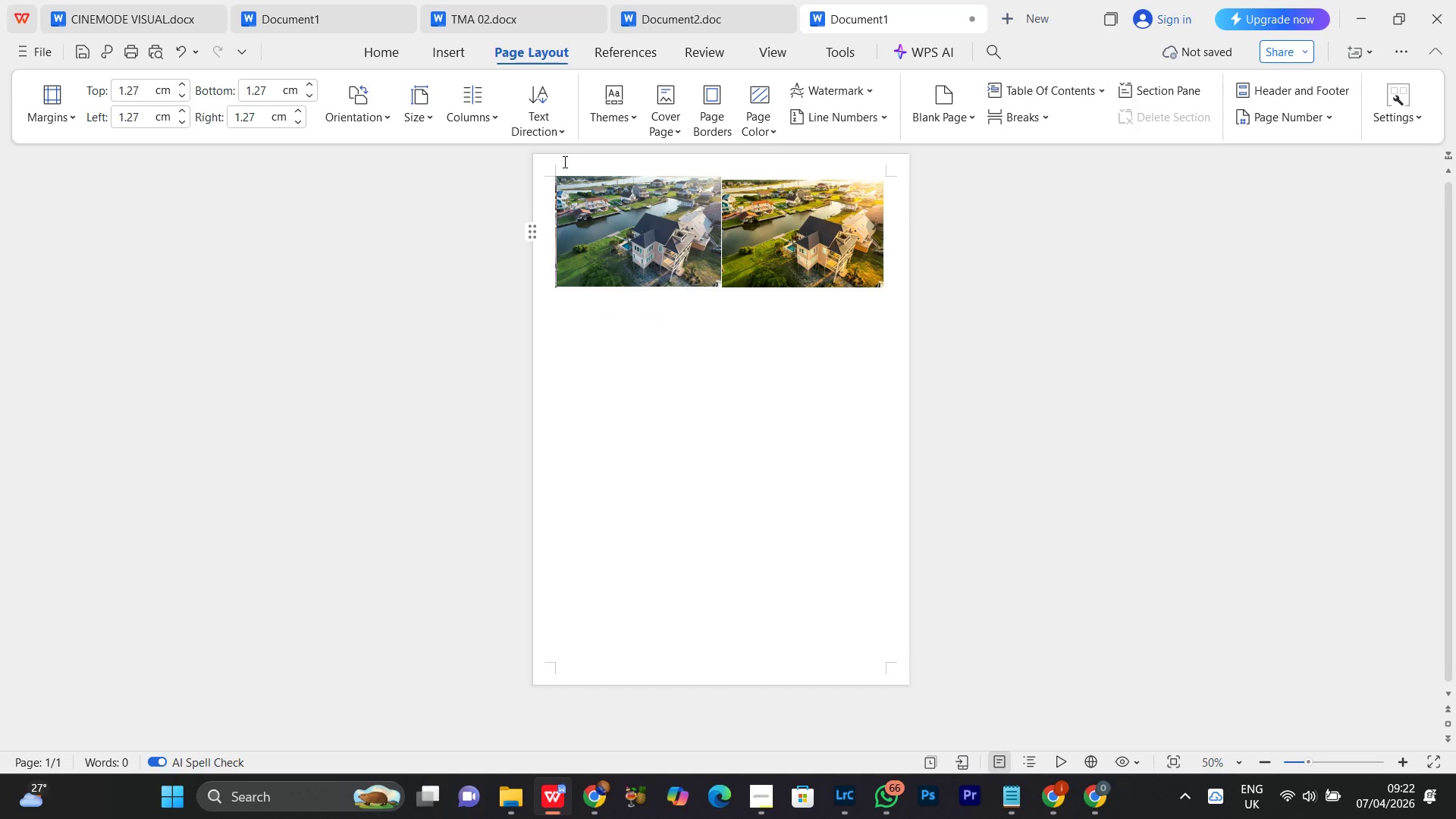 
key(Enter)
 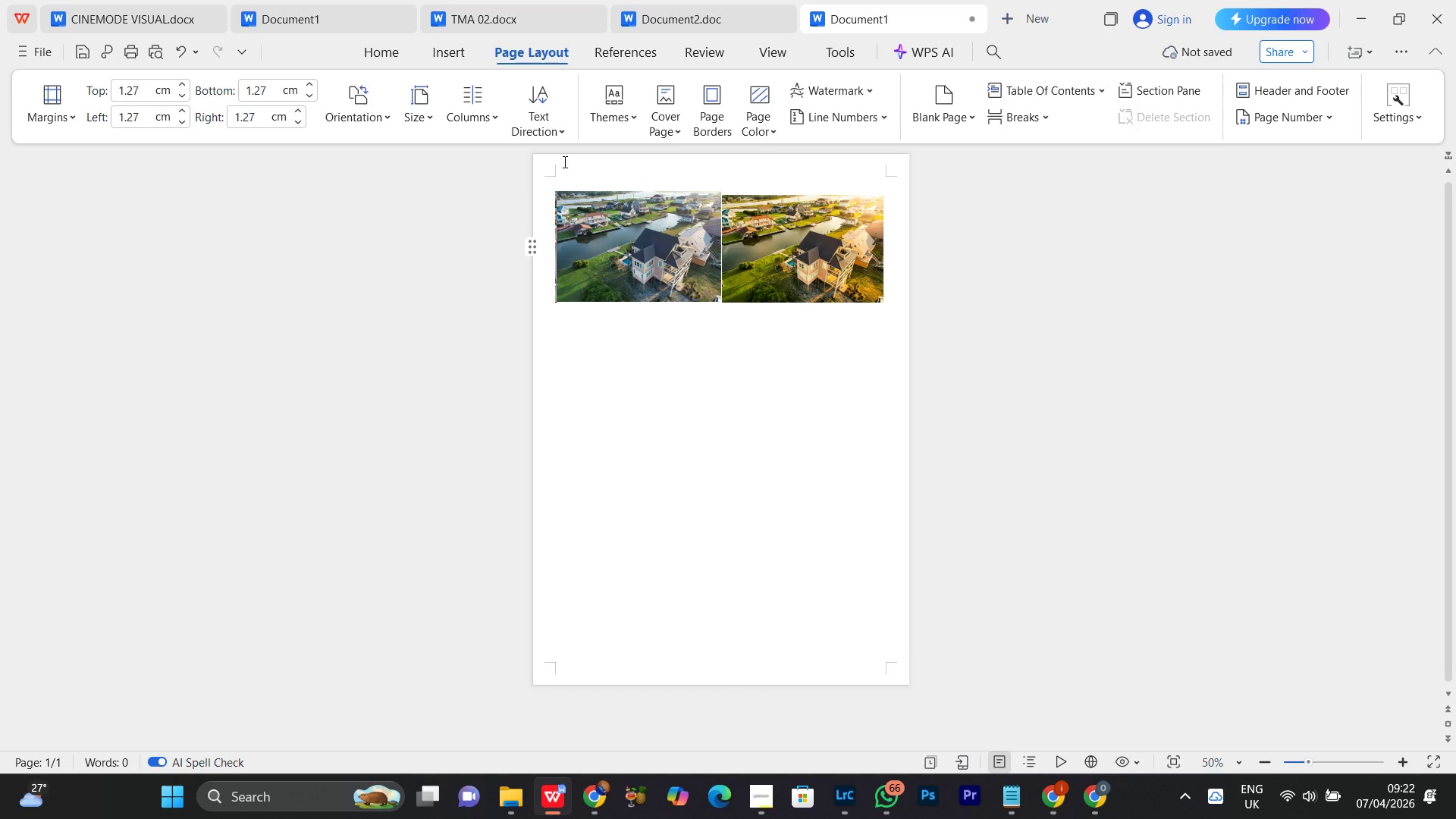 
key(Enter)
 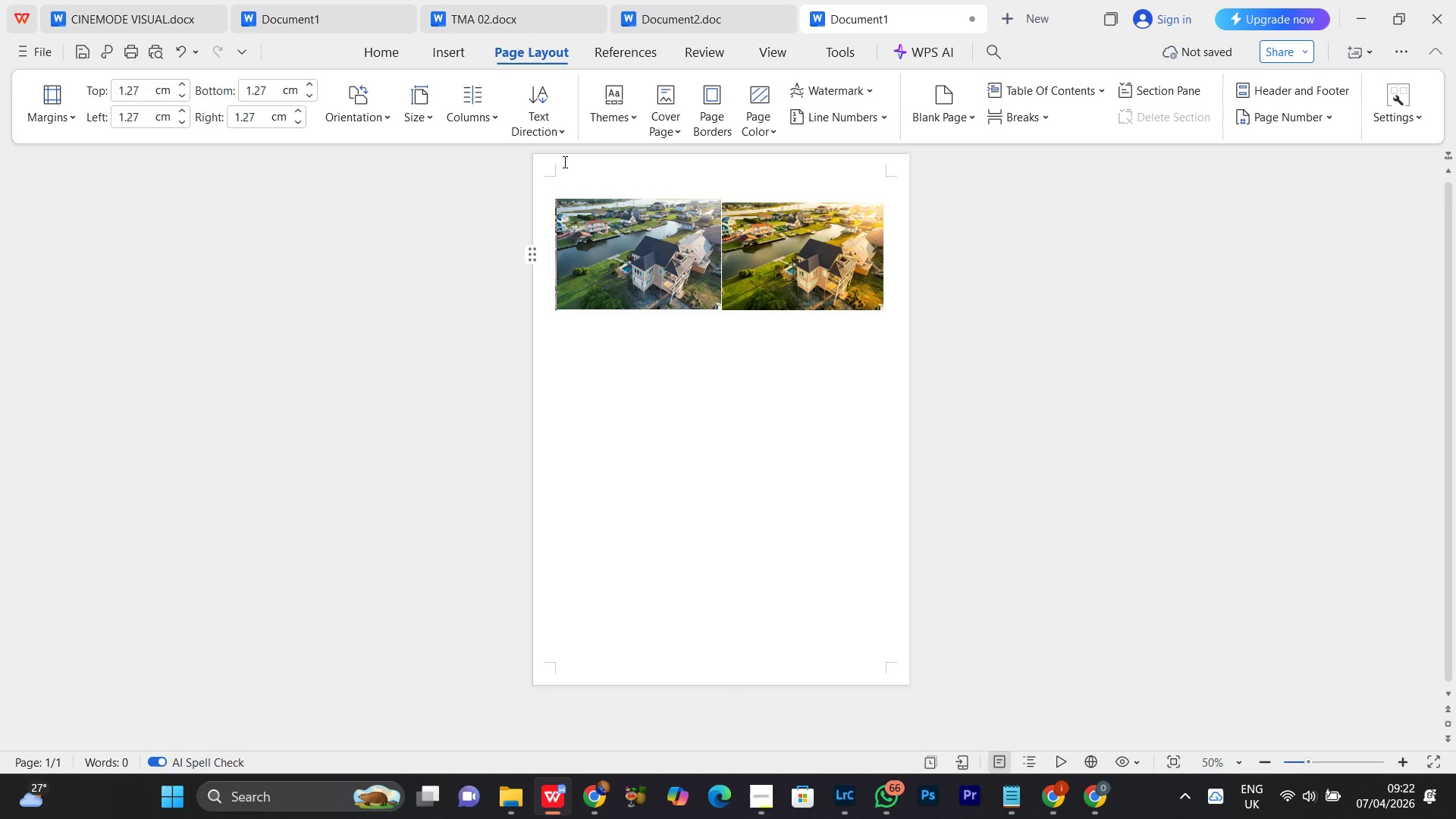 
key(Enter)
 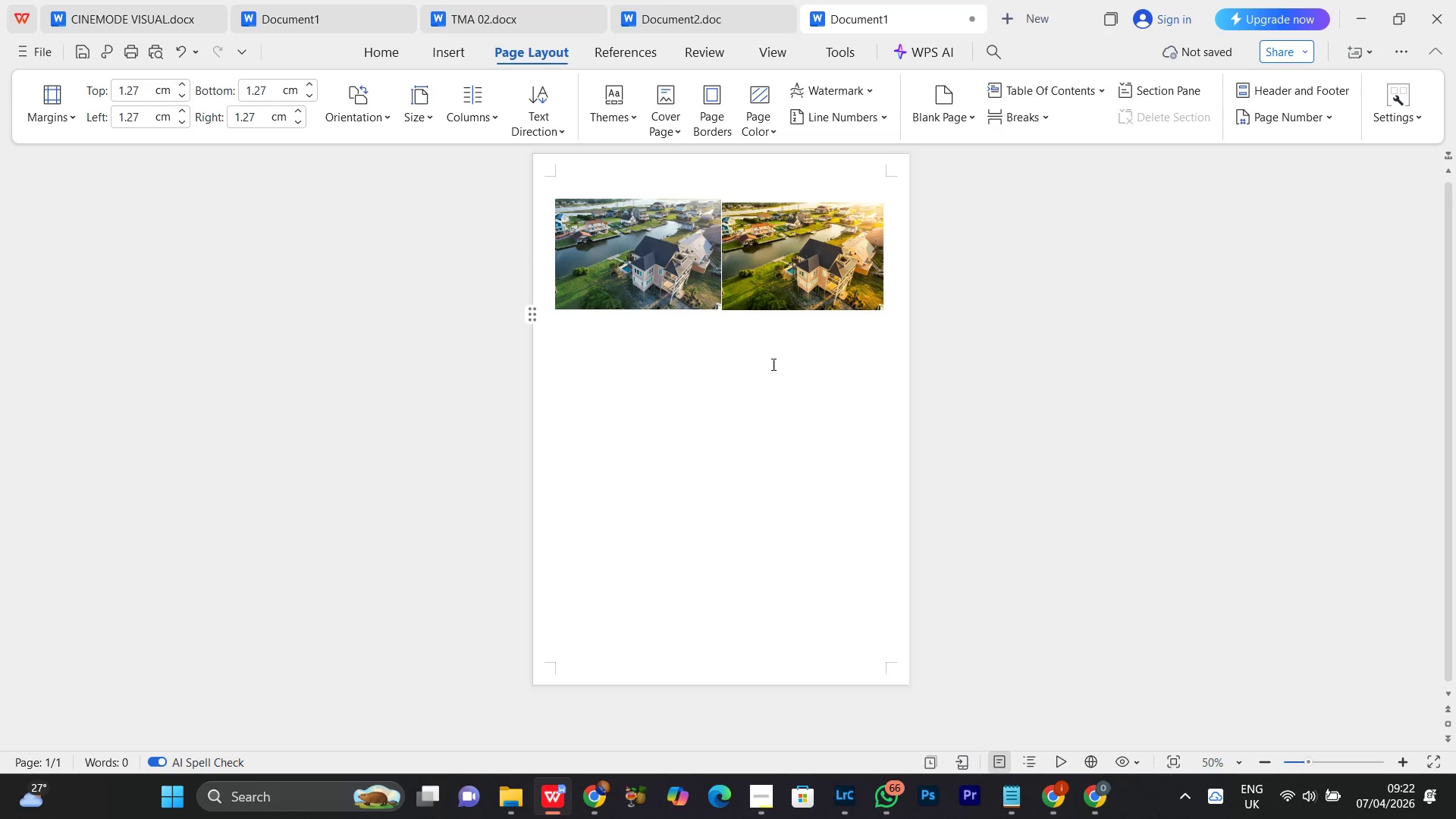 
double_click([814, 198])
 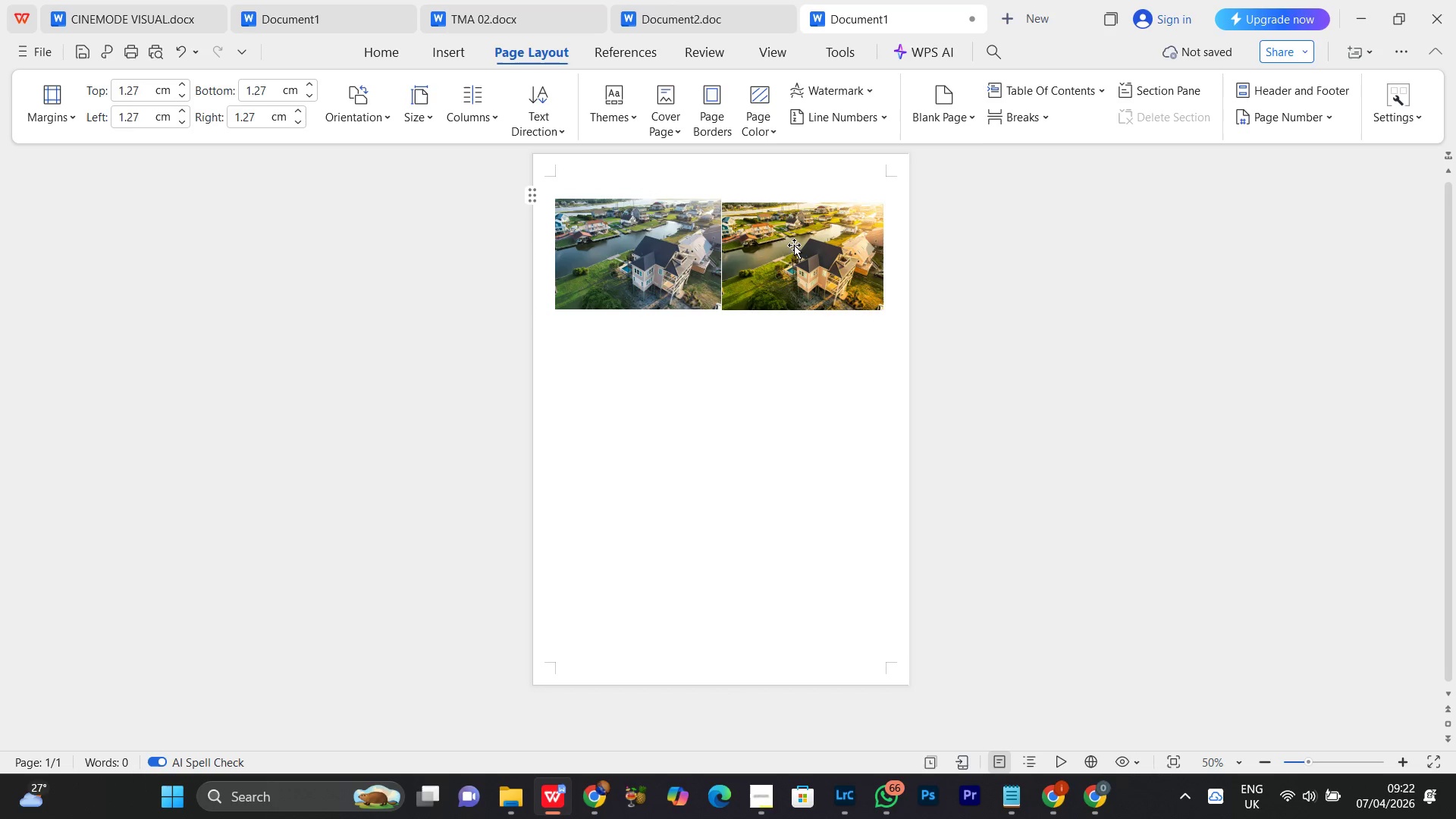 
left_click([791, 251])
 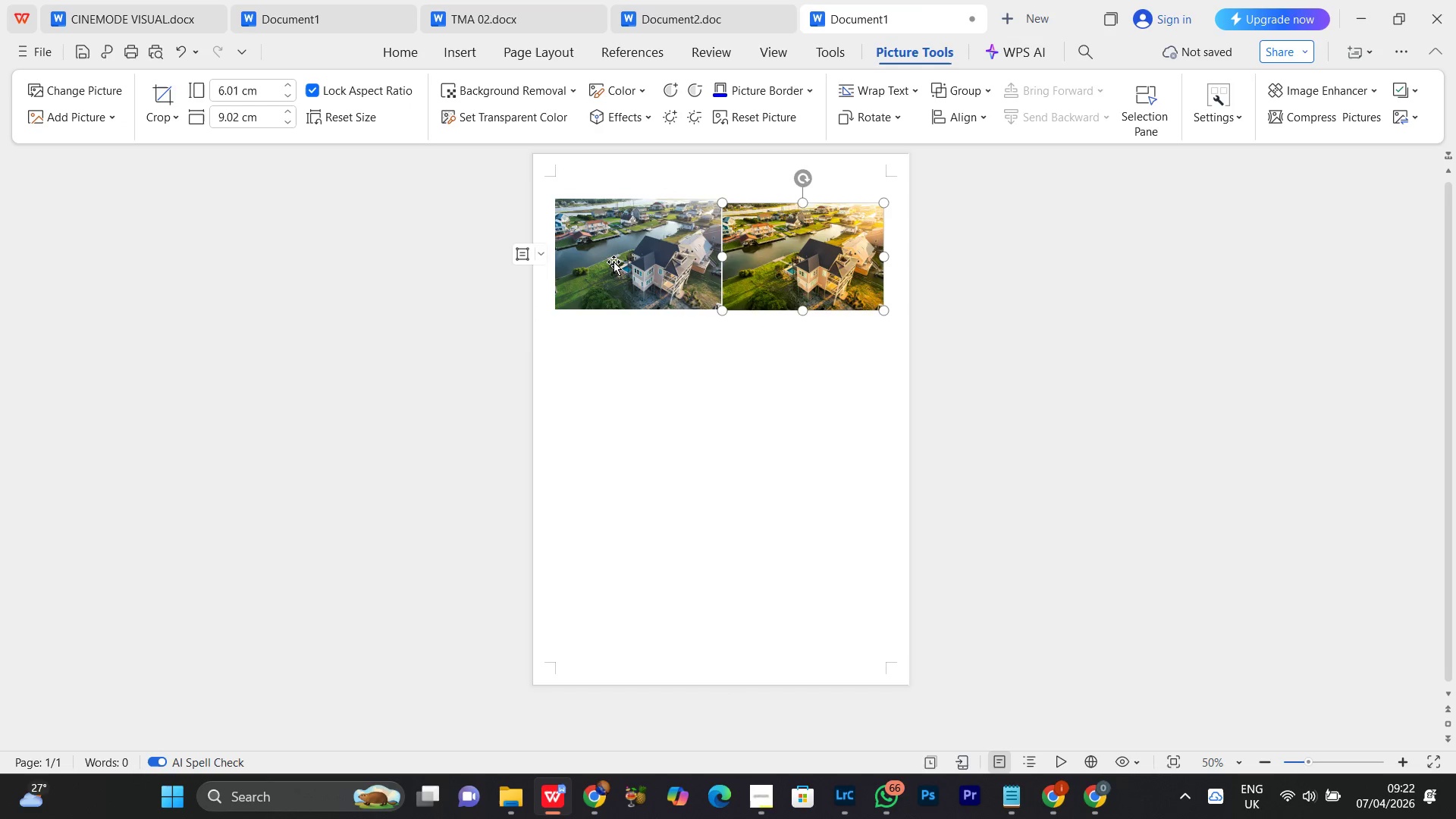 
left_click([613, 261])
 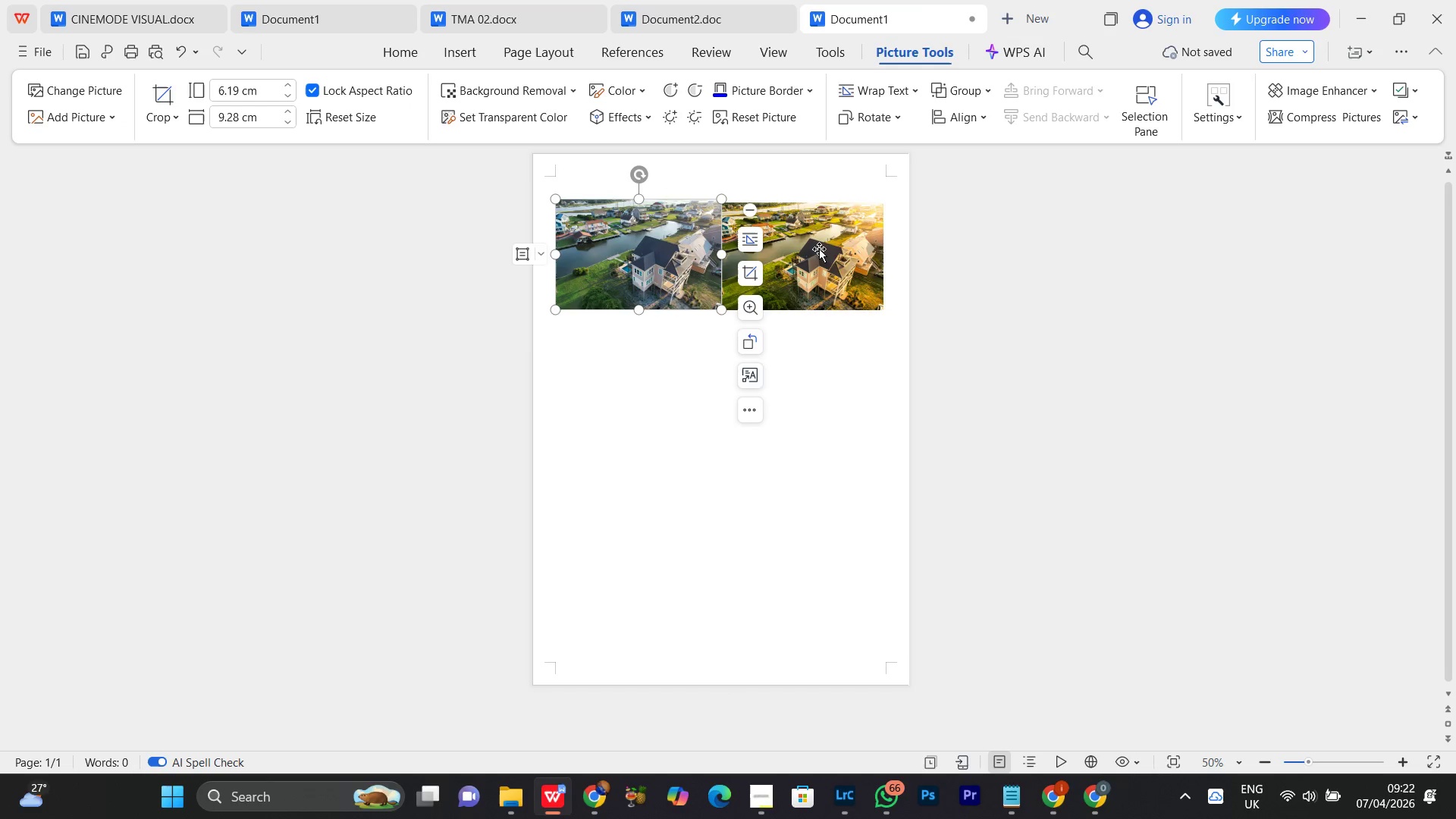 
left_click([827, 252])
 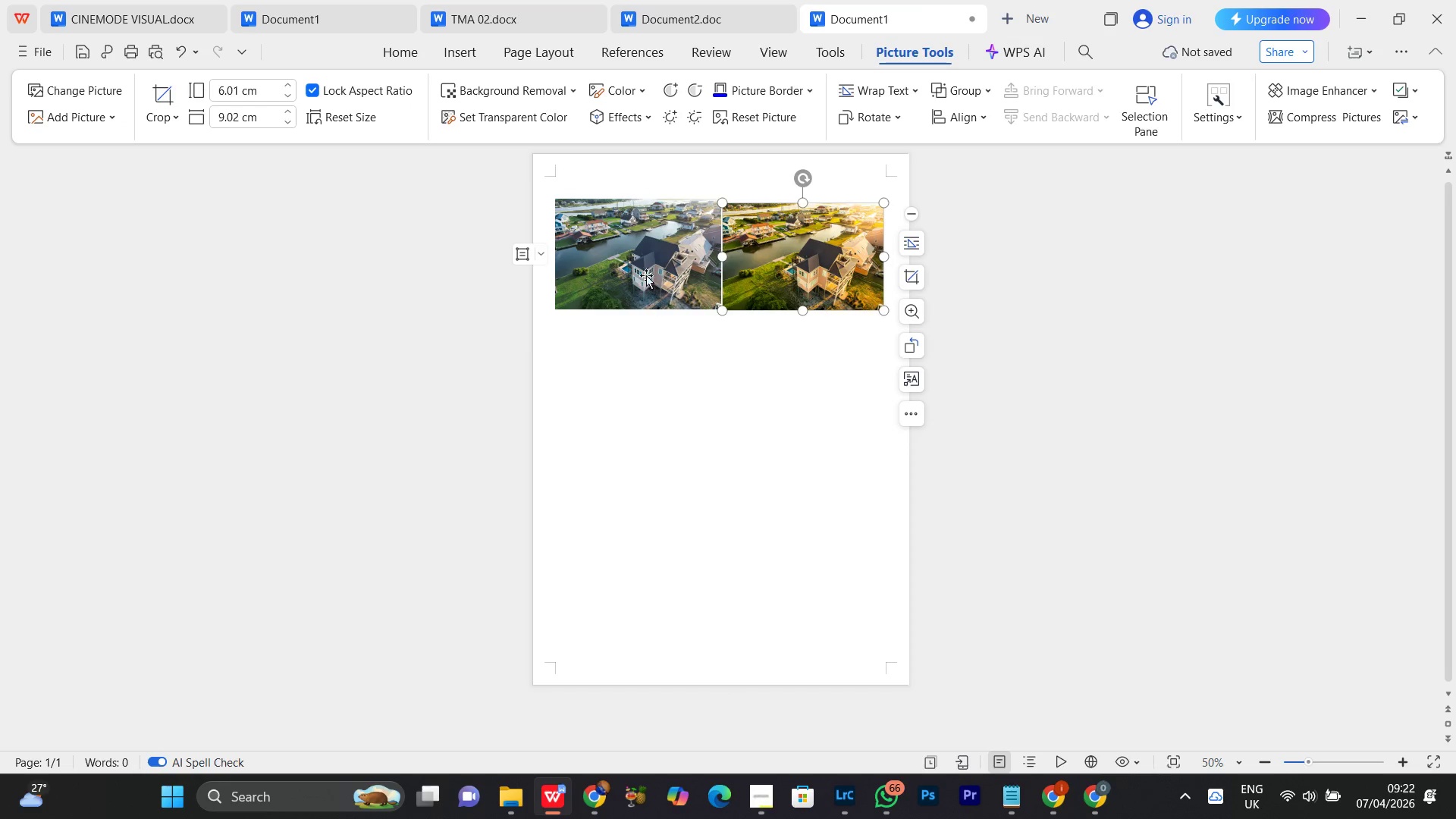 
left_click([653, 253])
 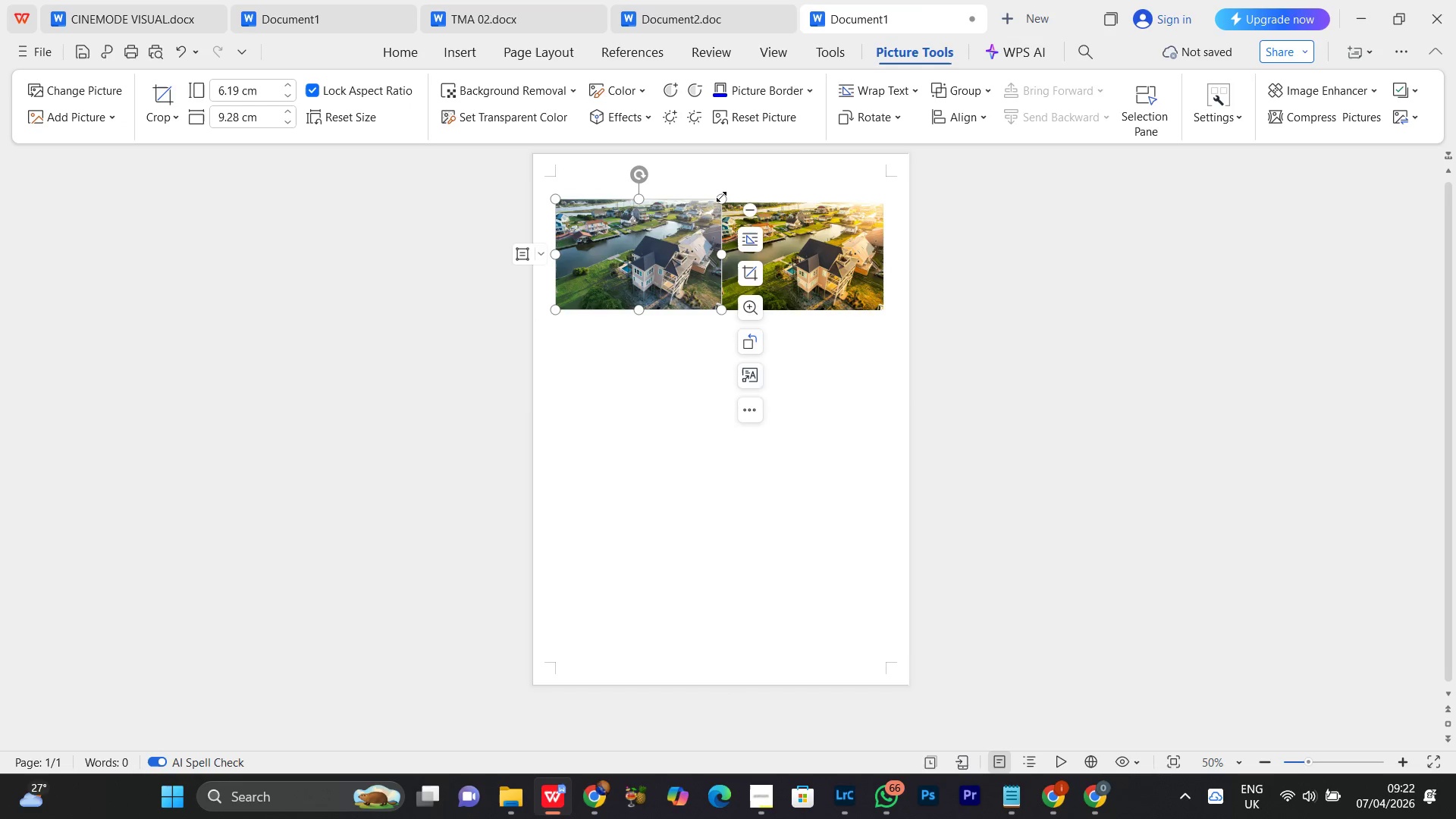 
left_click_drag(start_coordinate=[721, 196], to_coordinate=[715, 199])
 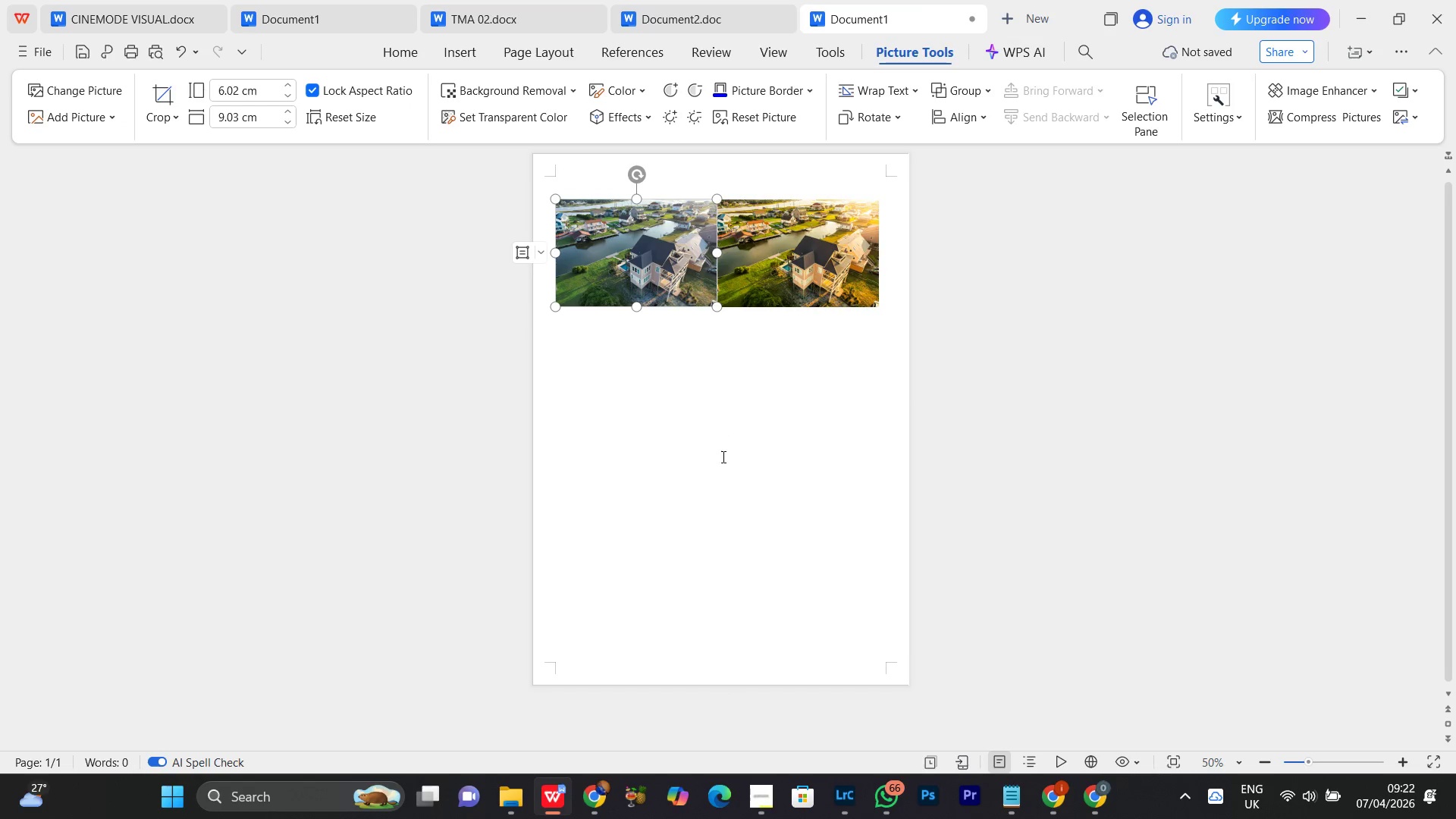 
left_click([722, 457])
 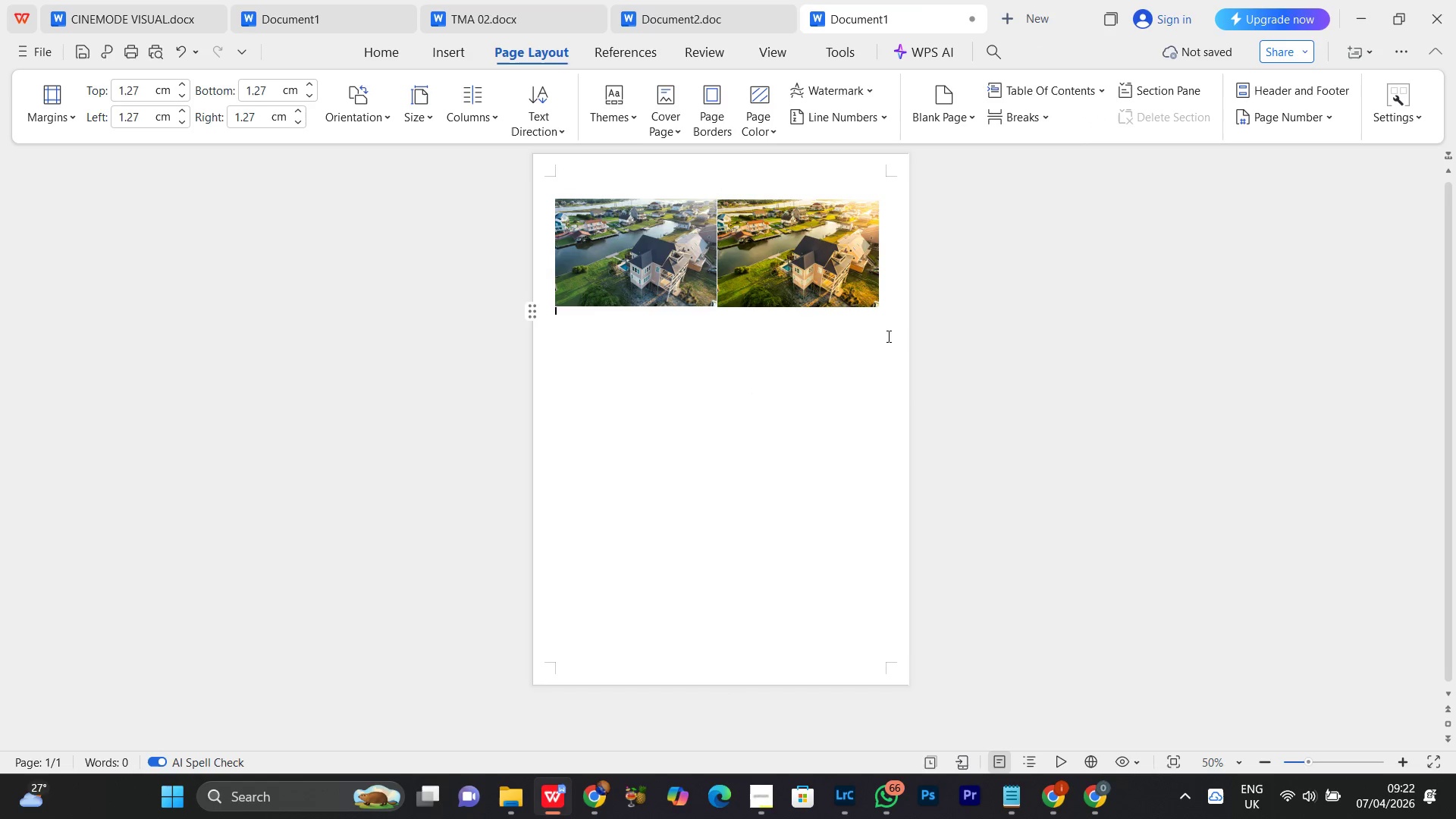 
left_click([890, 312])
 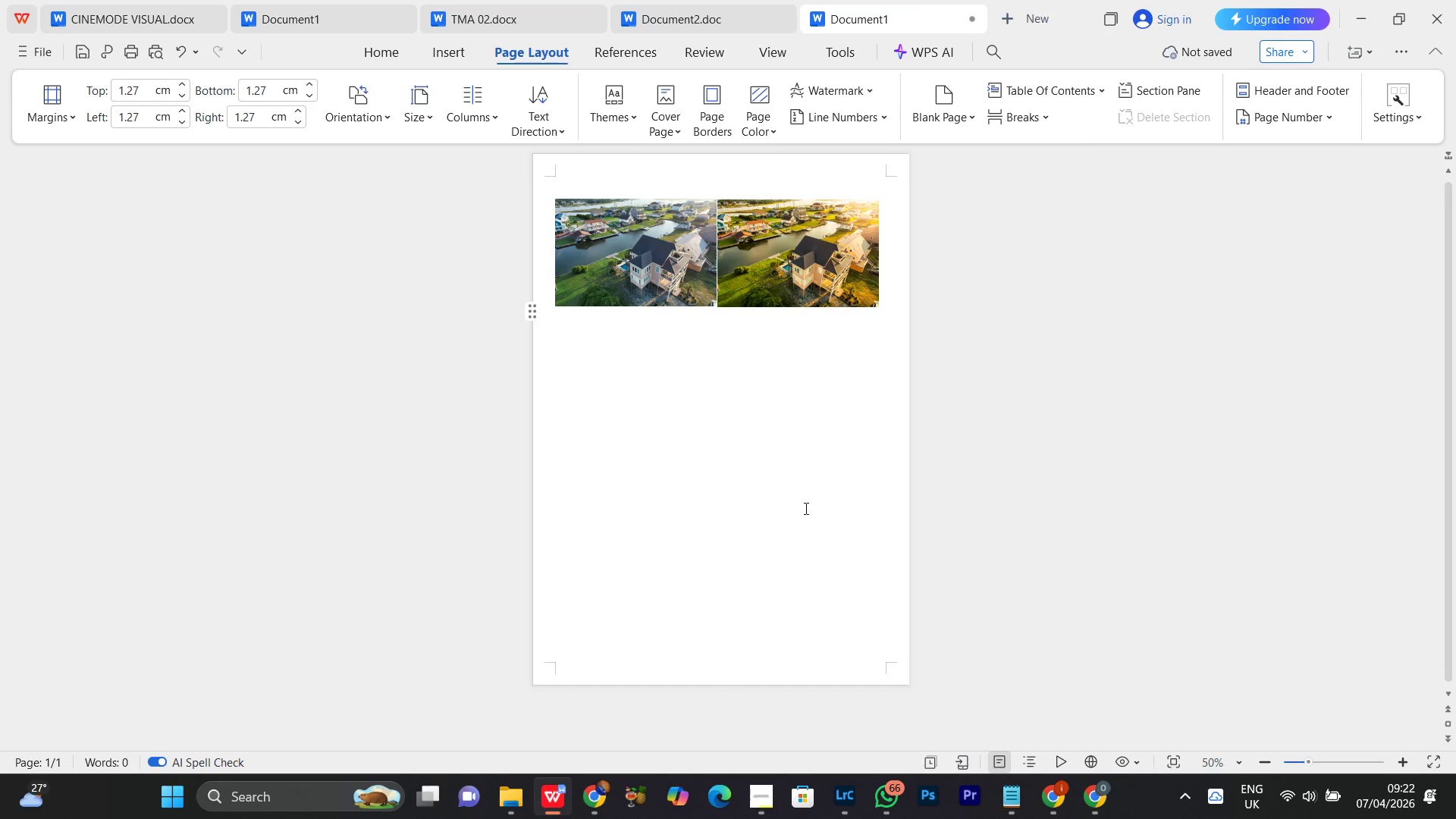 
key(Enter)
 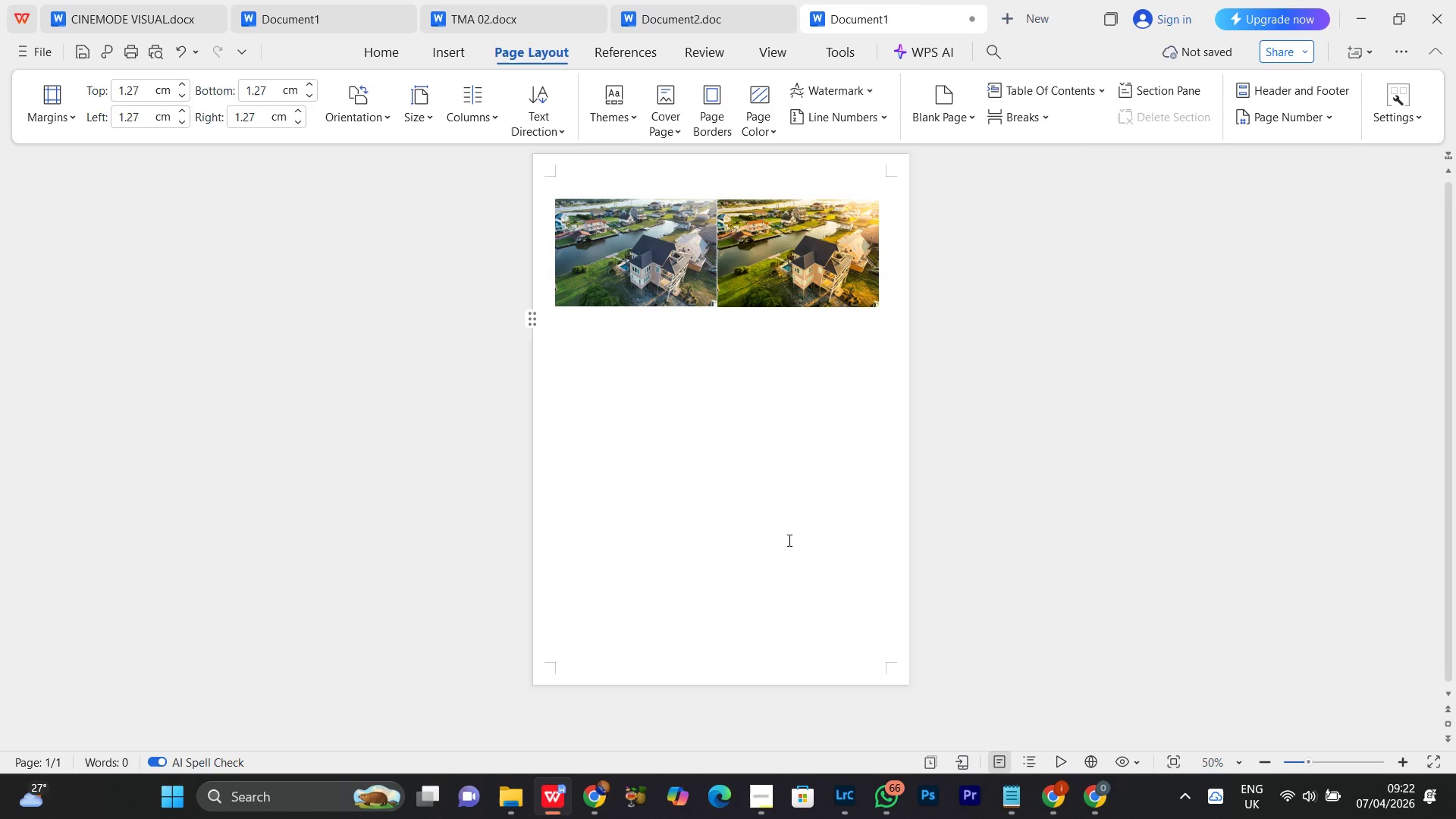 
key(Enter)
 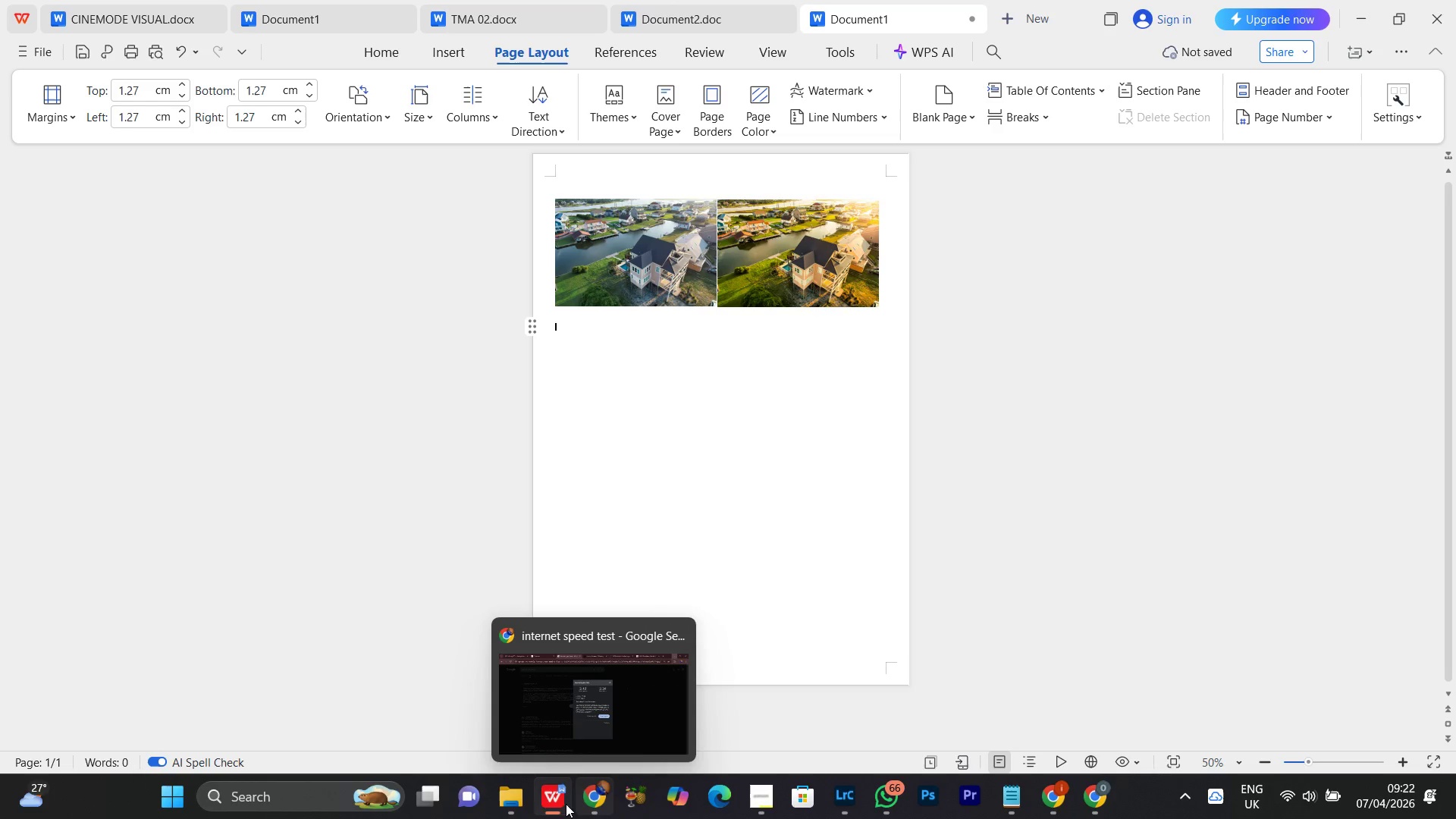 
left_click([514, 802])
 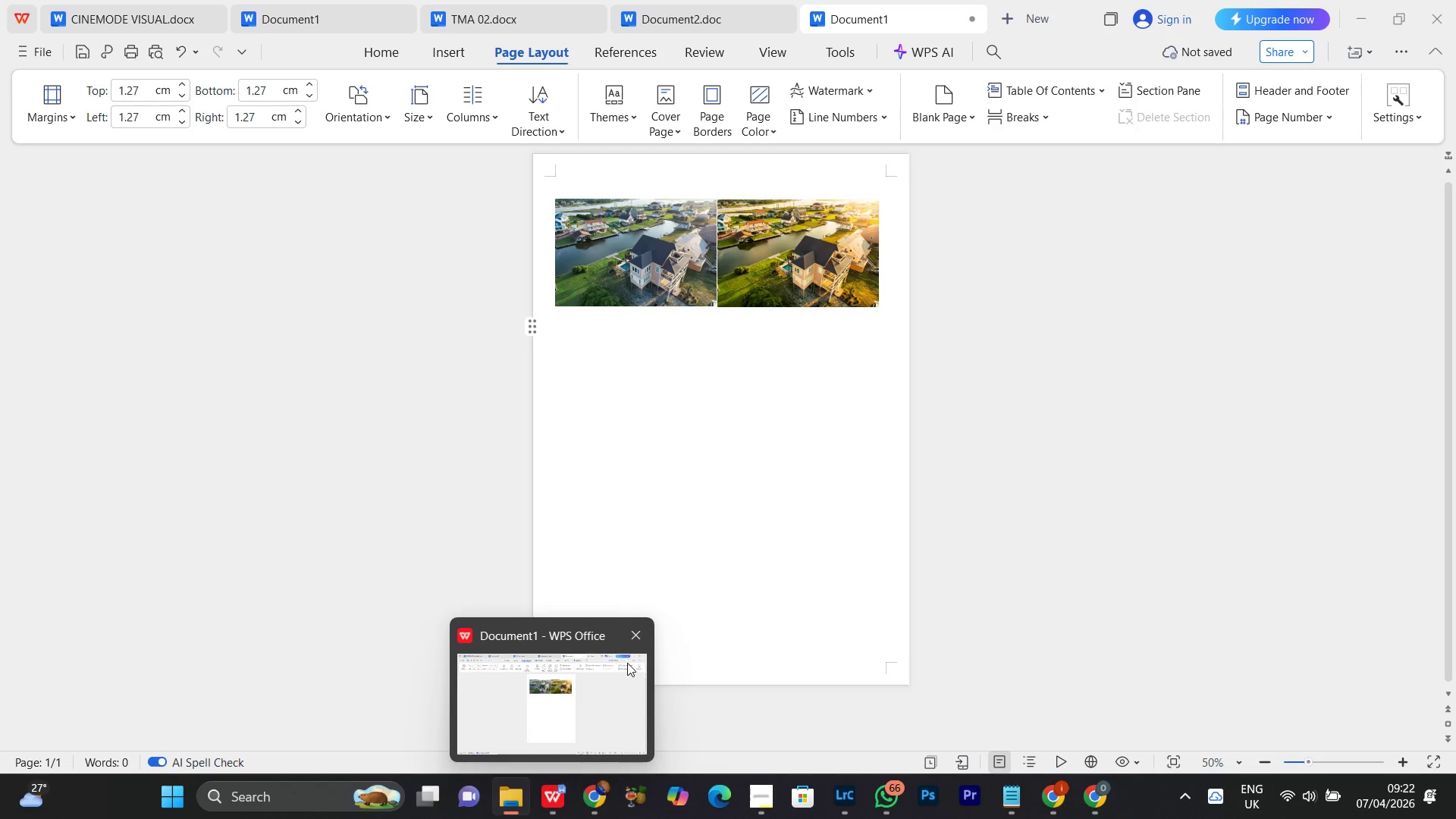 
wait(5.62)
 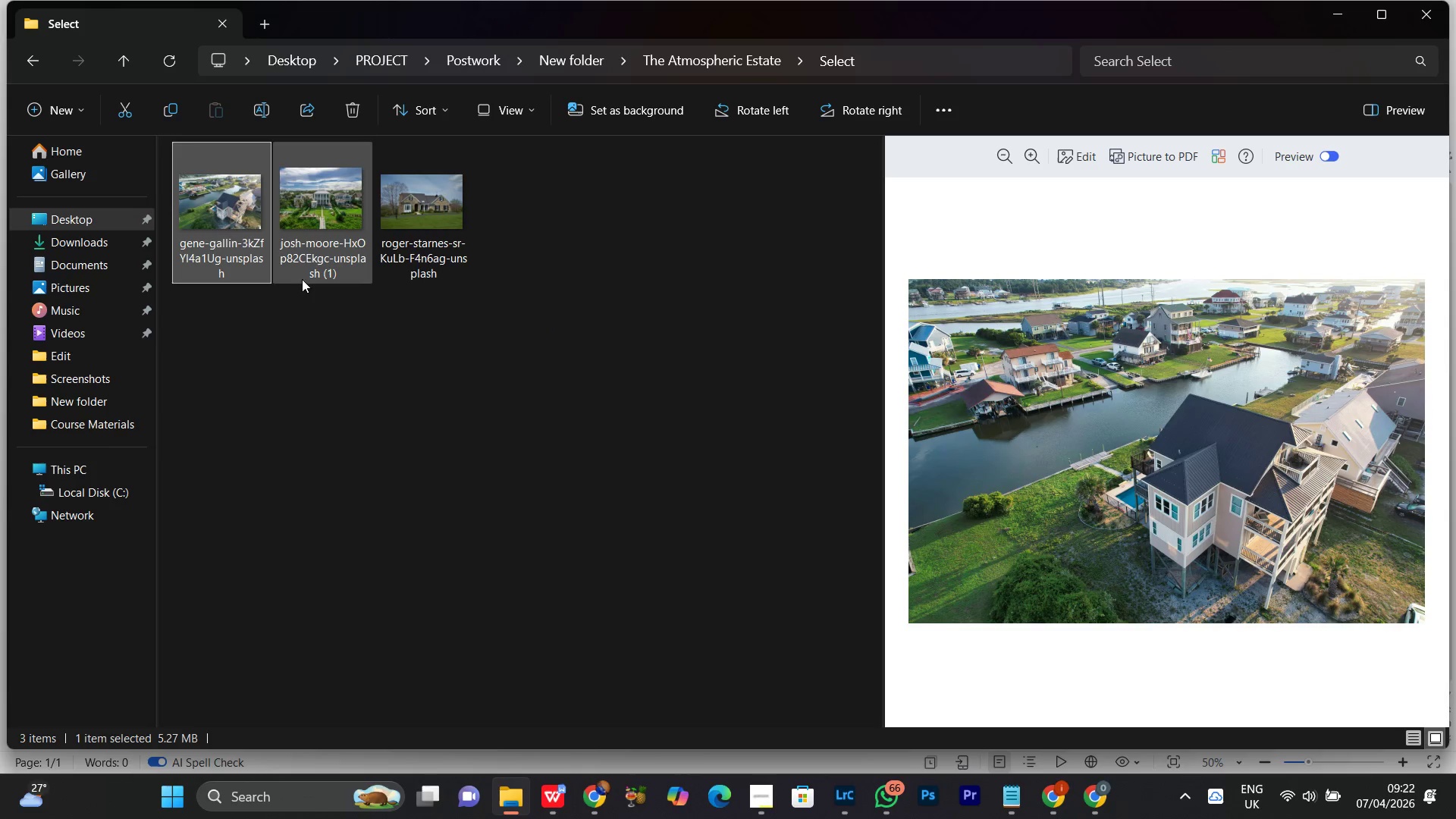 
left_click_drag(start_coordinate=[664, 358], to_coordinate=[666, 339])
 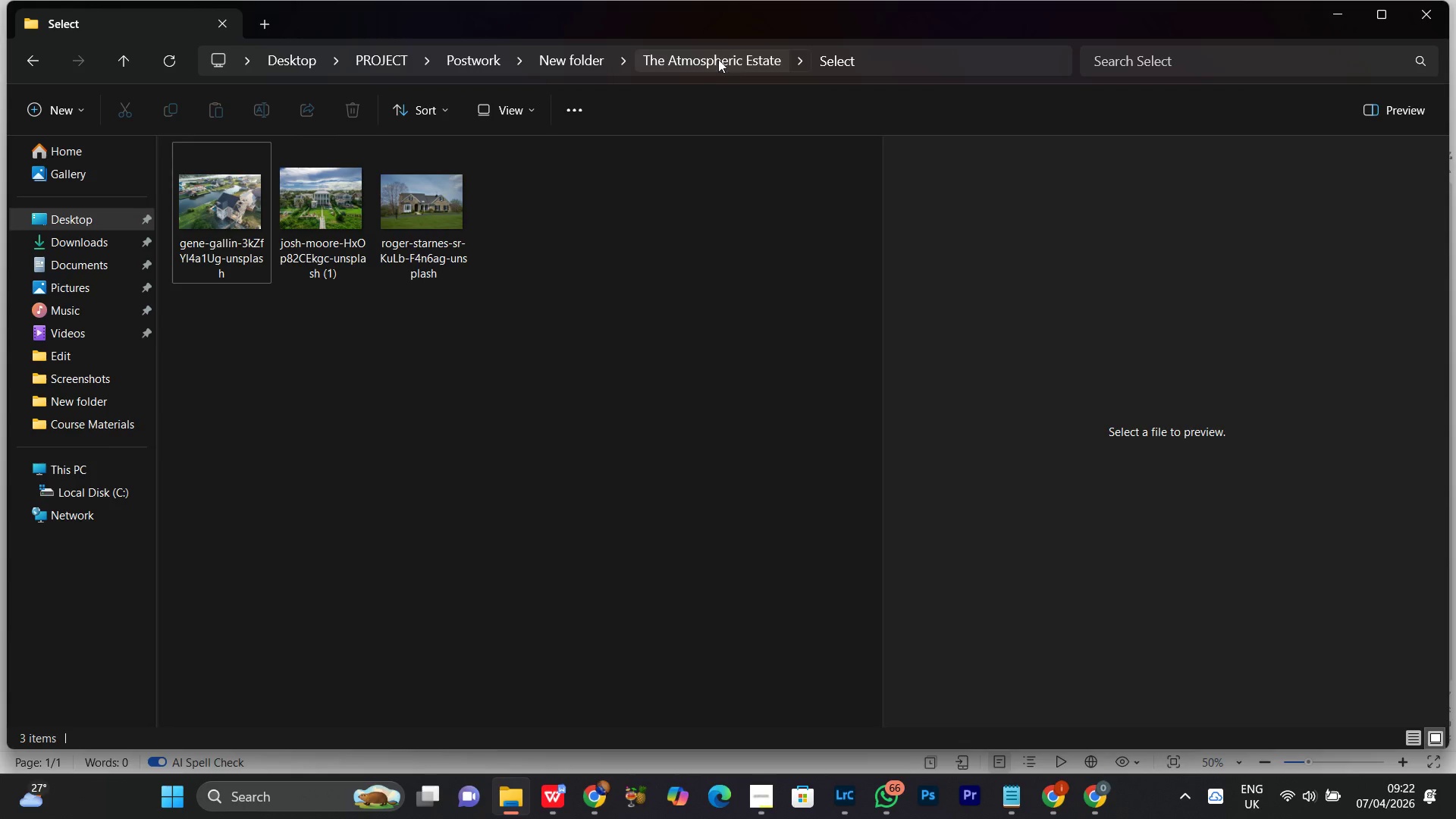 
left_click([718, 59])
 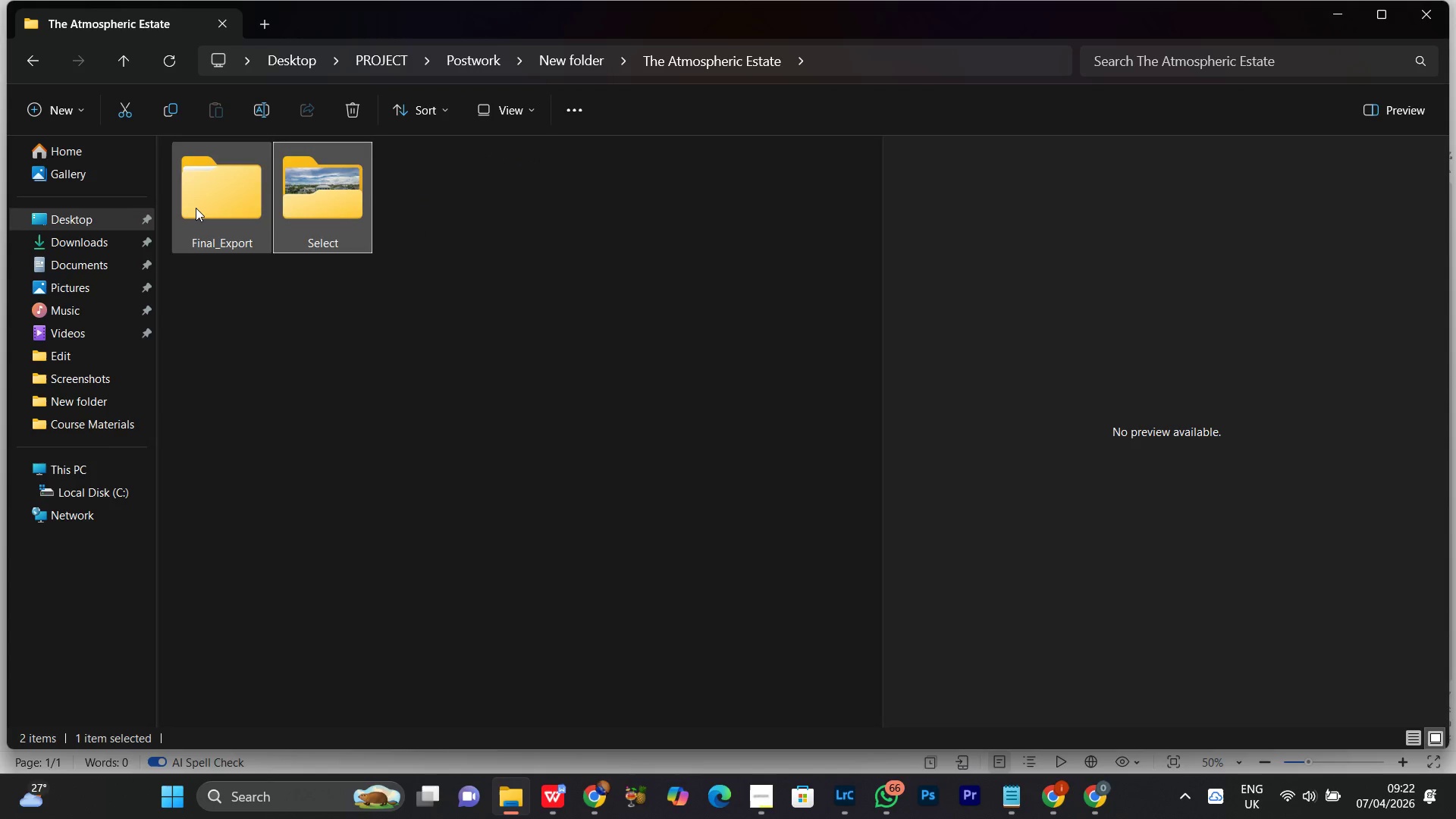 
double_click([196, 208])
 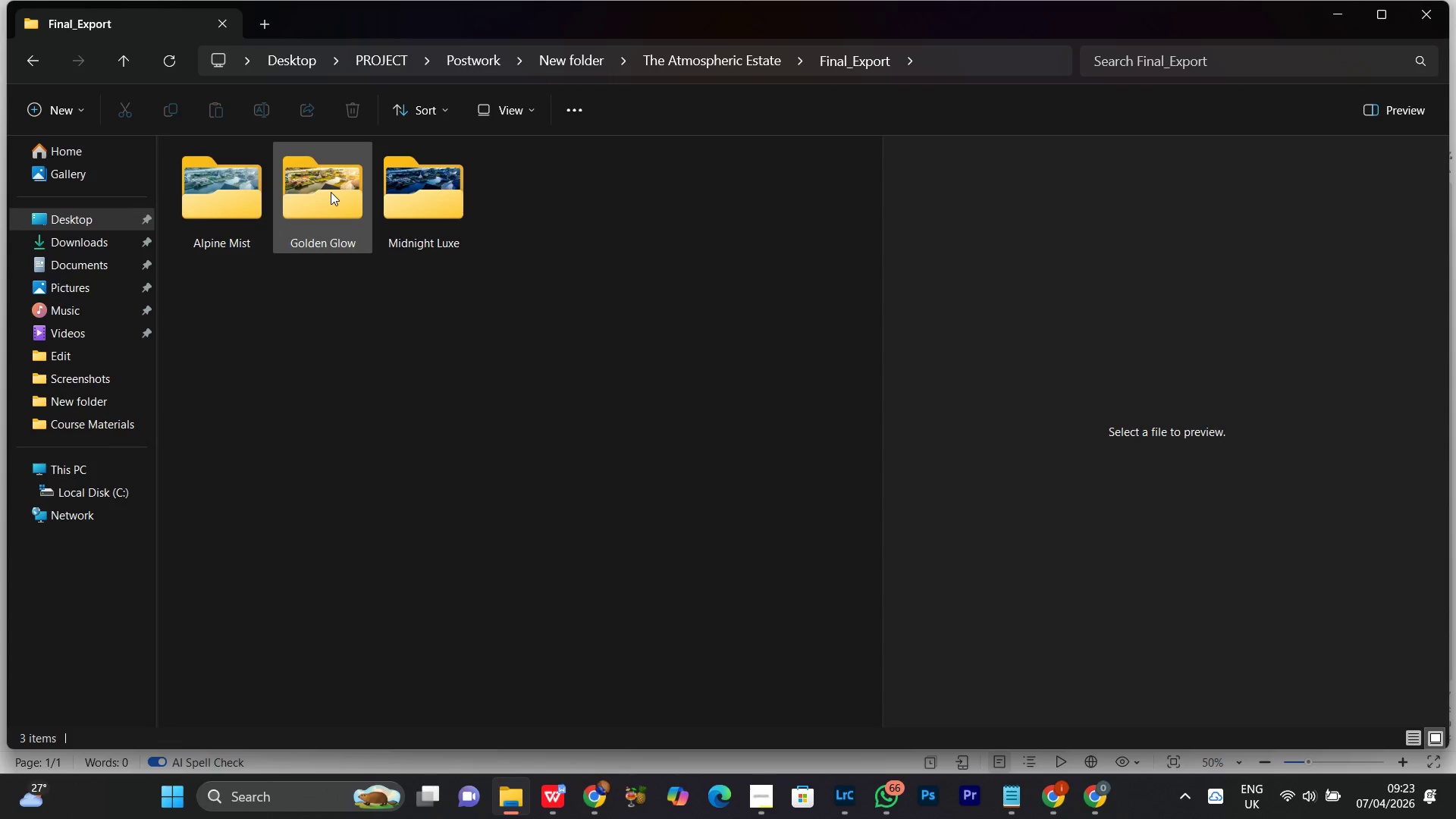 
double_click([331, 192])
 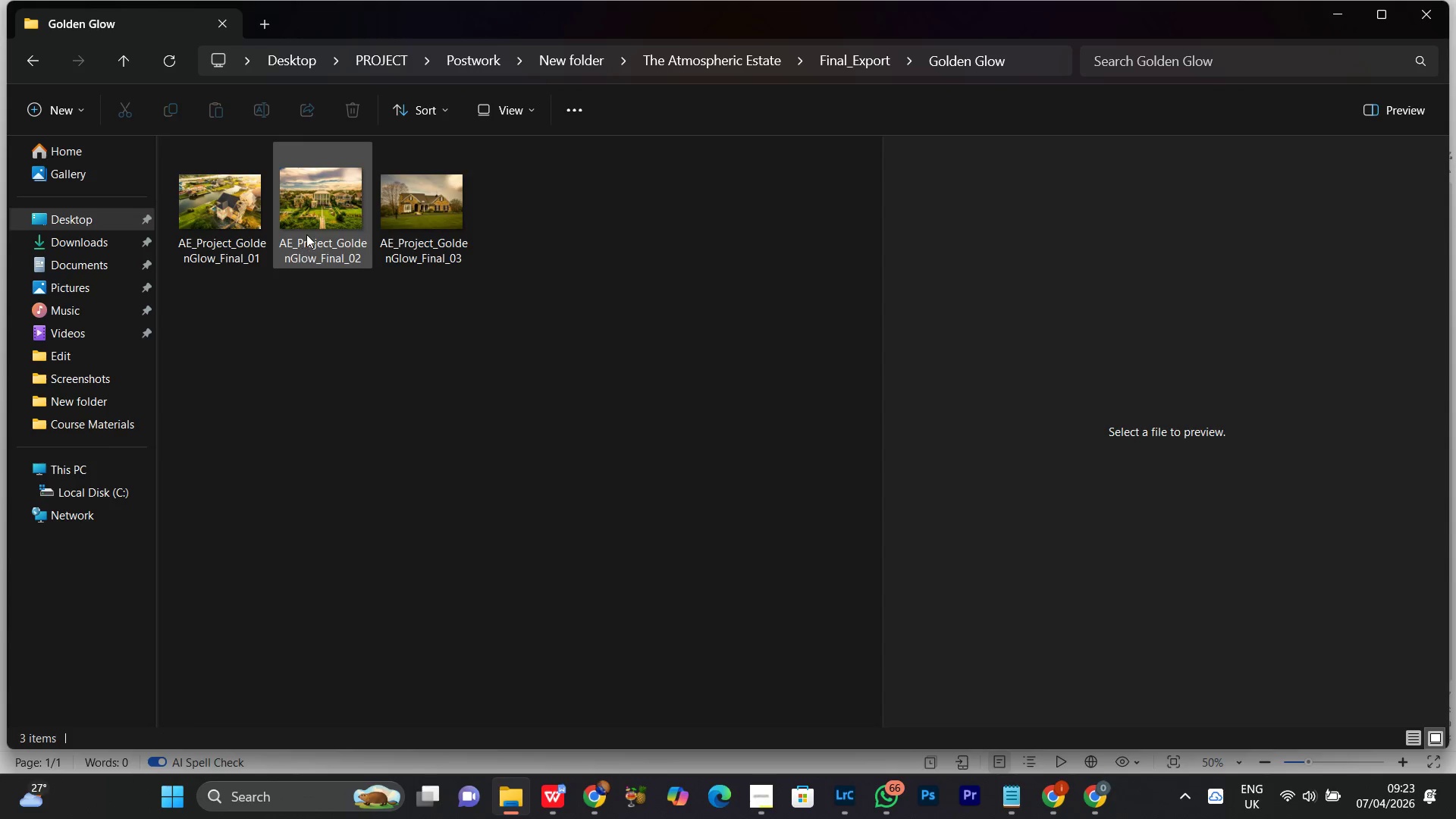 
left_click([307, 228])
 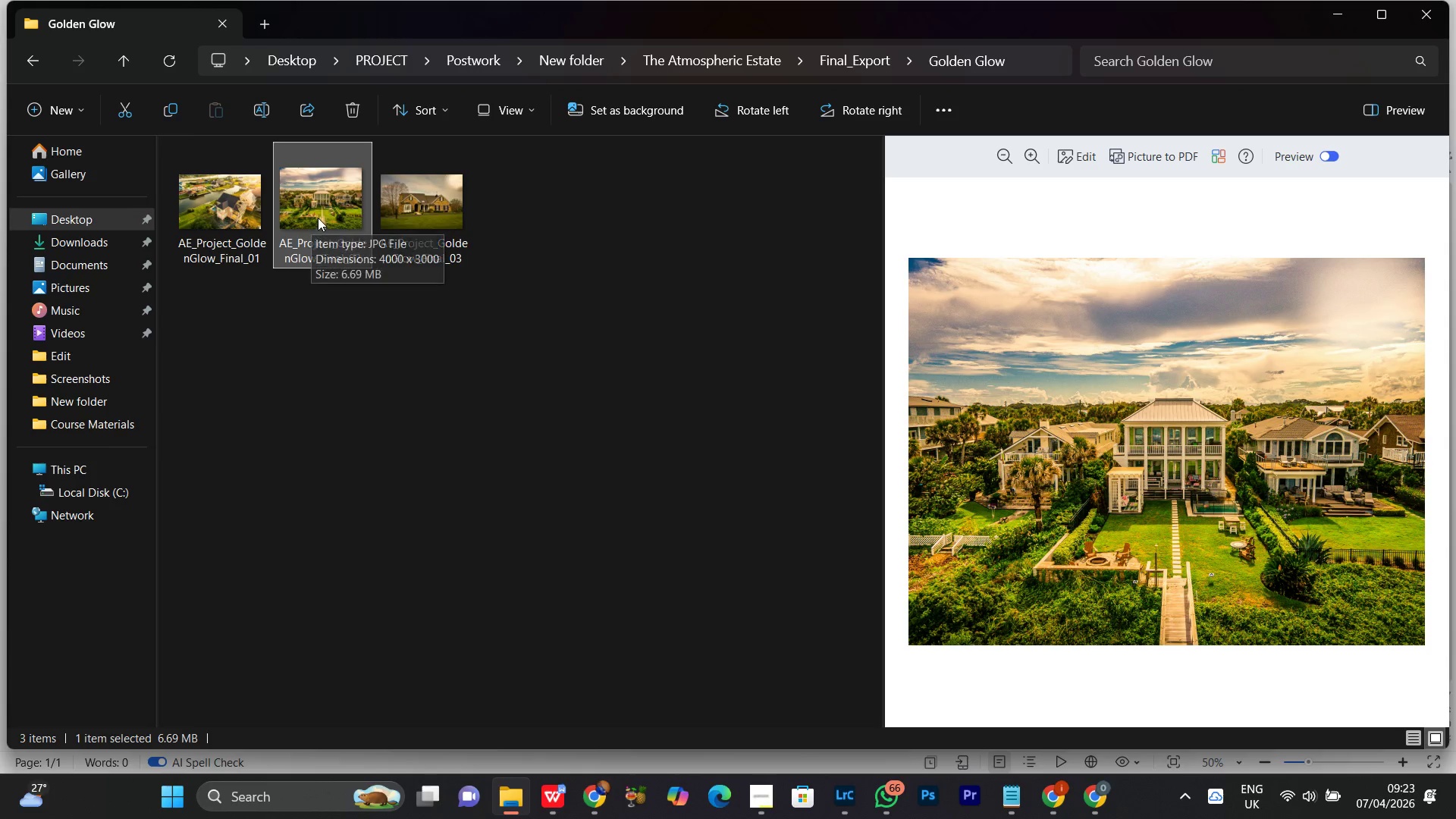 
left_click_drag(start_coordinate=[325, 202], to_coordinate=[645, 472])
 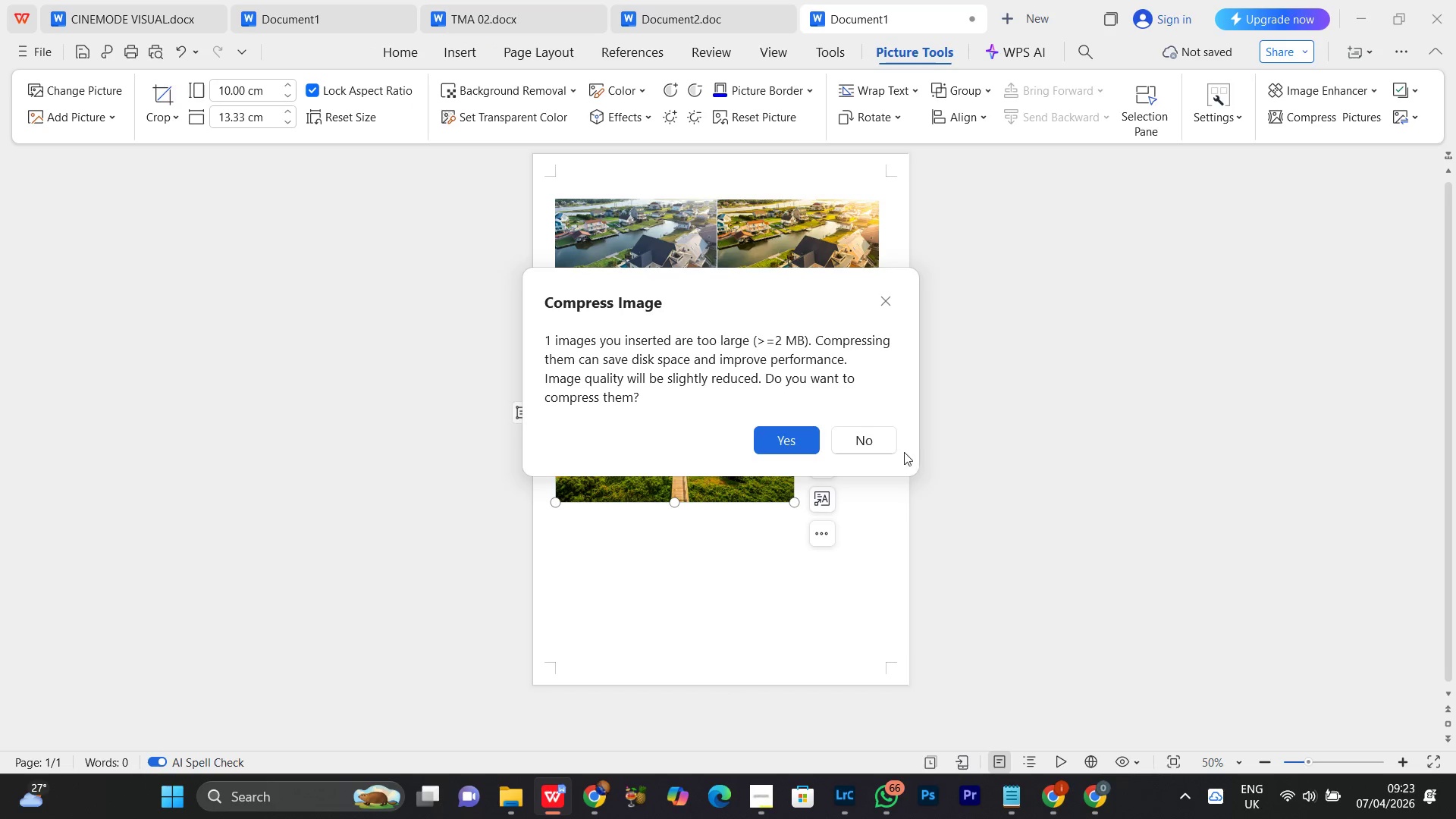 
left_click([872, 445])
 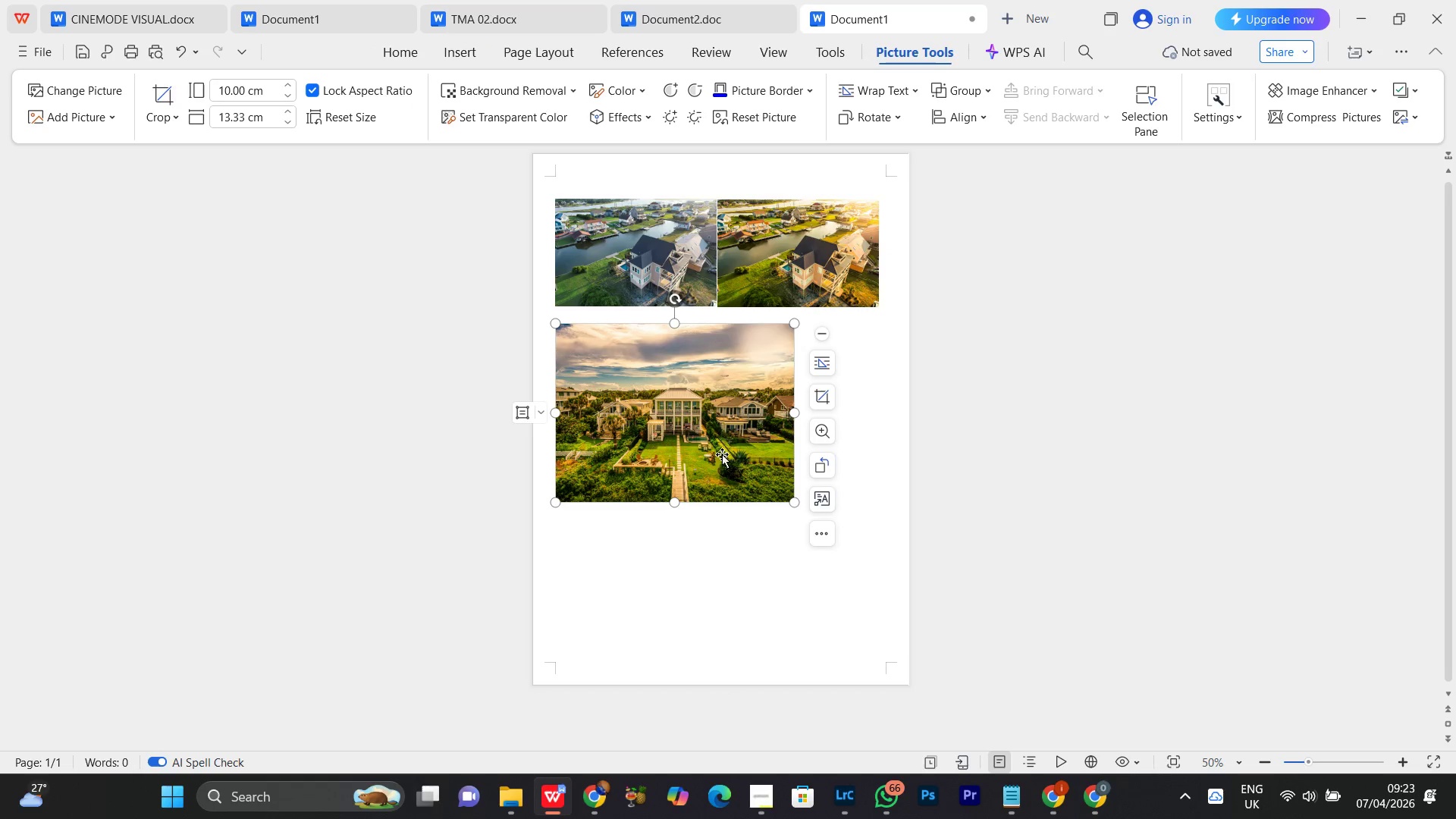 
left_click([711, 444])
 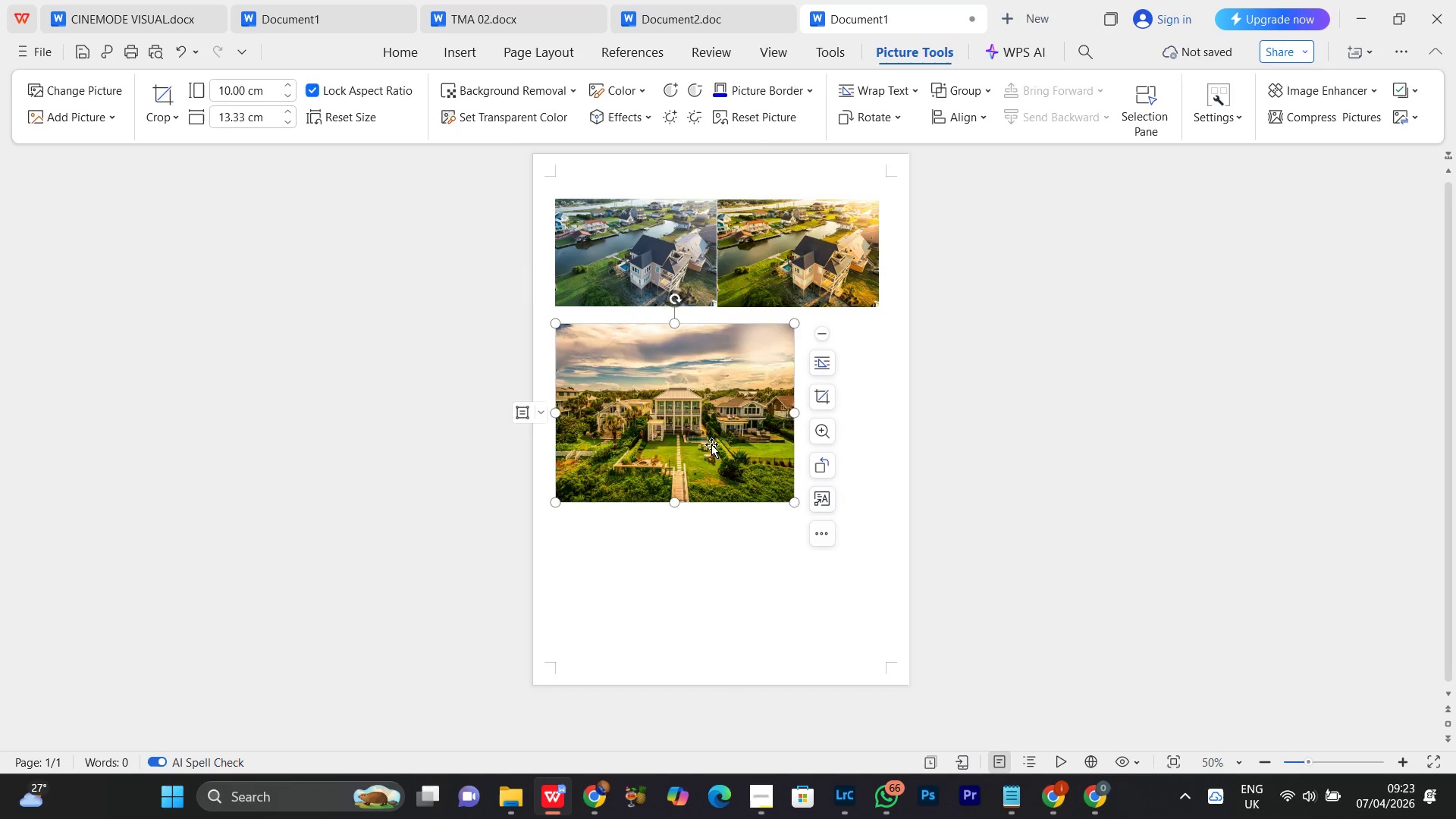 
key(Backspace)
 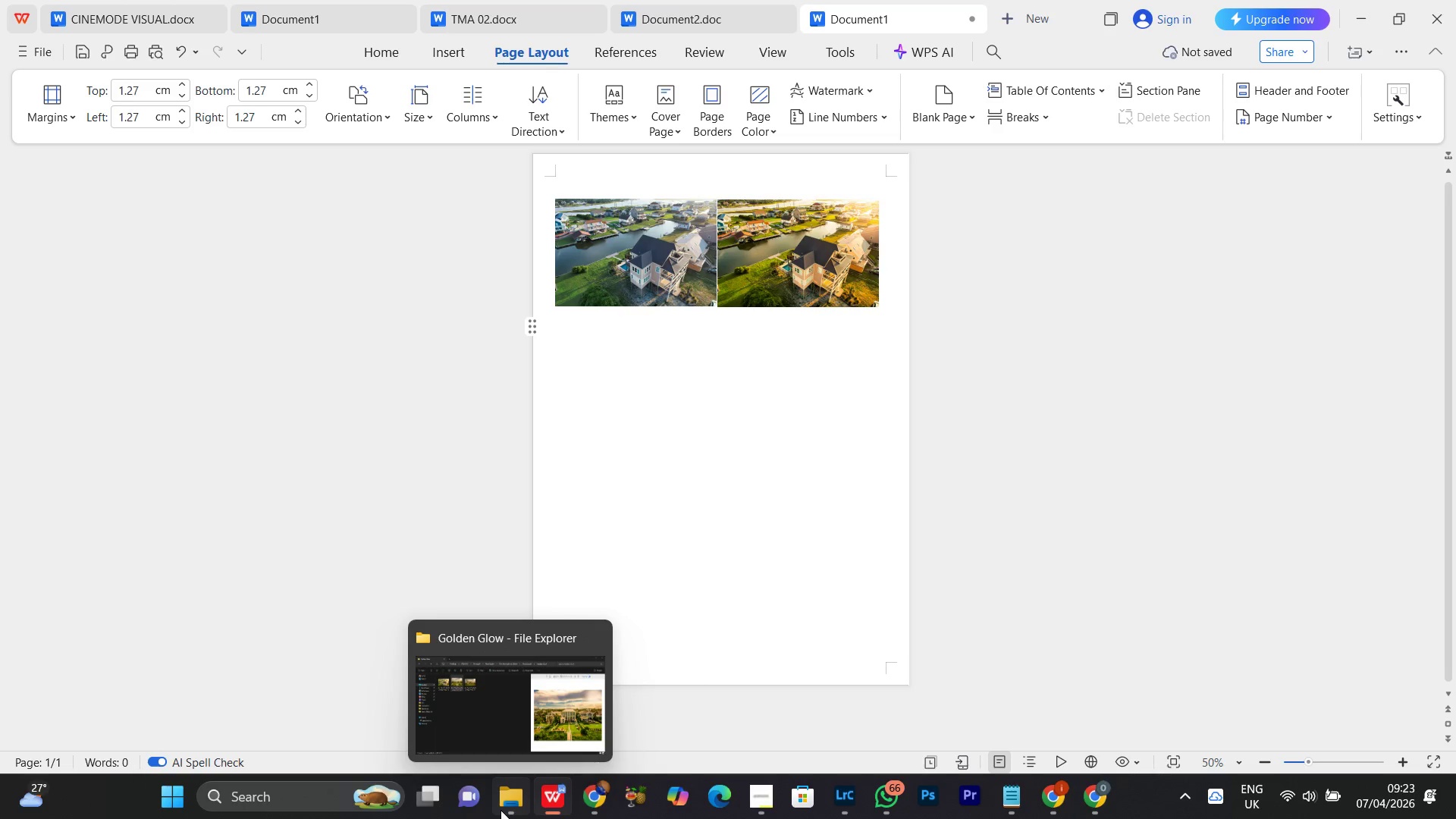 
double_click([555, 442])
 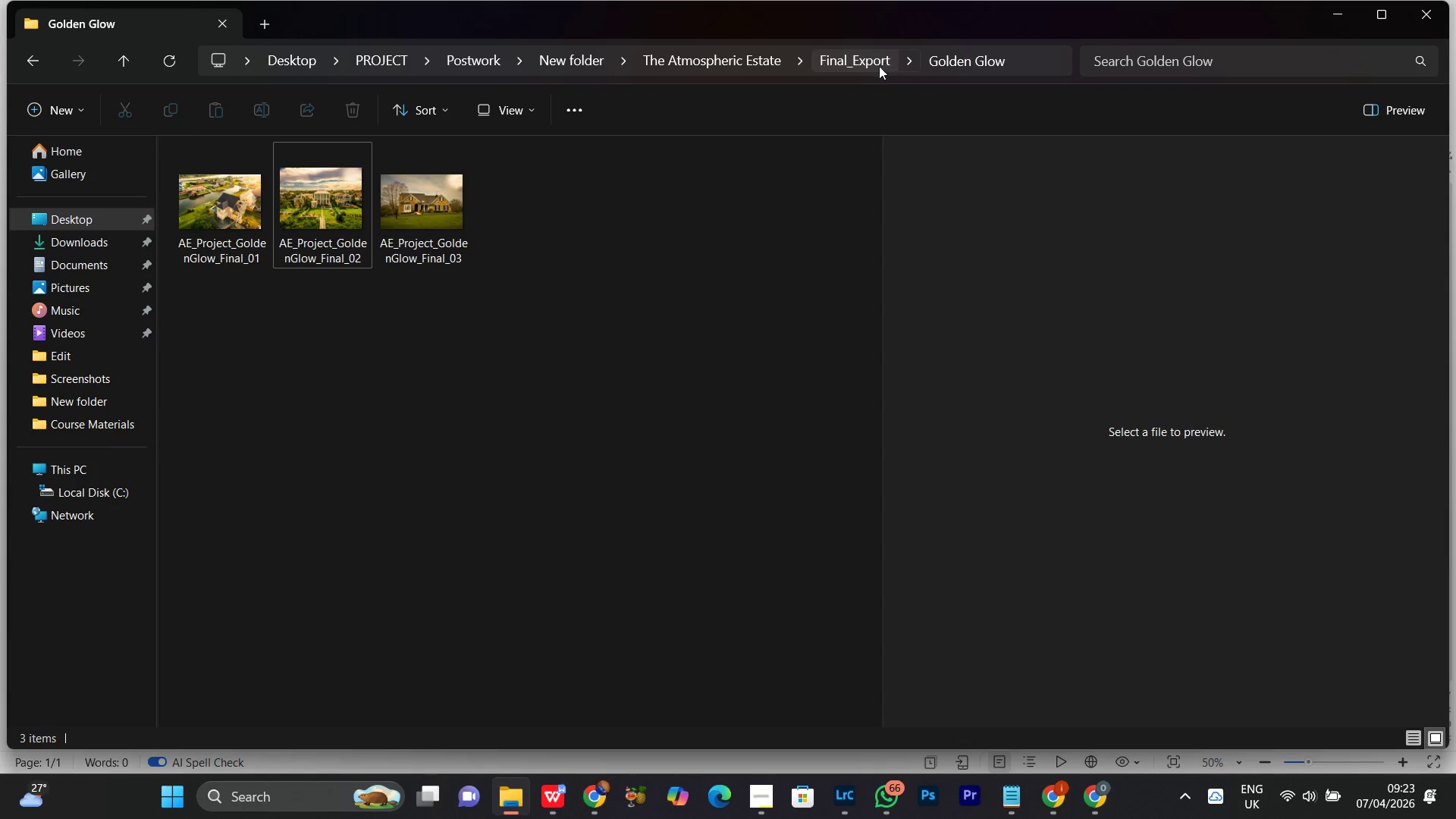 
left_click([868, 62])
 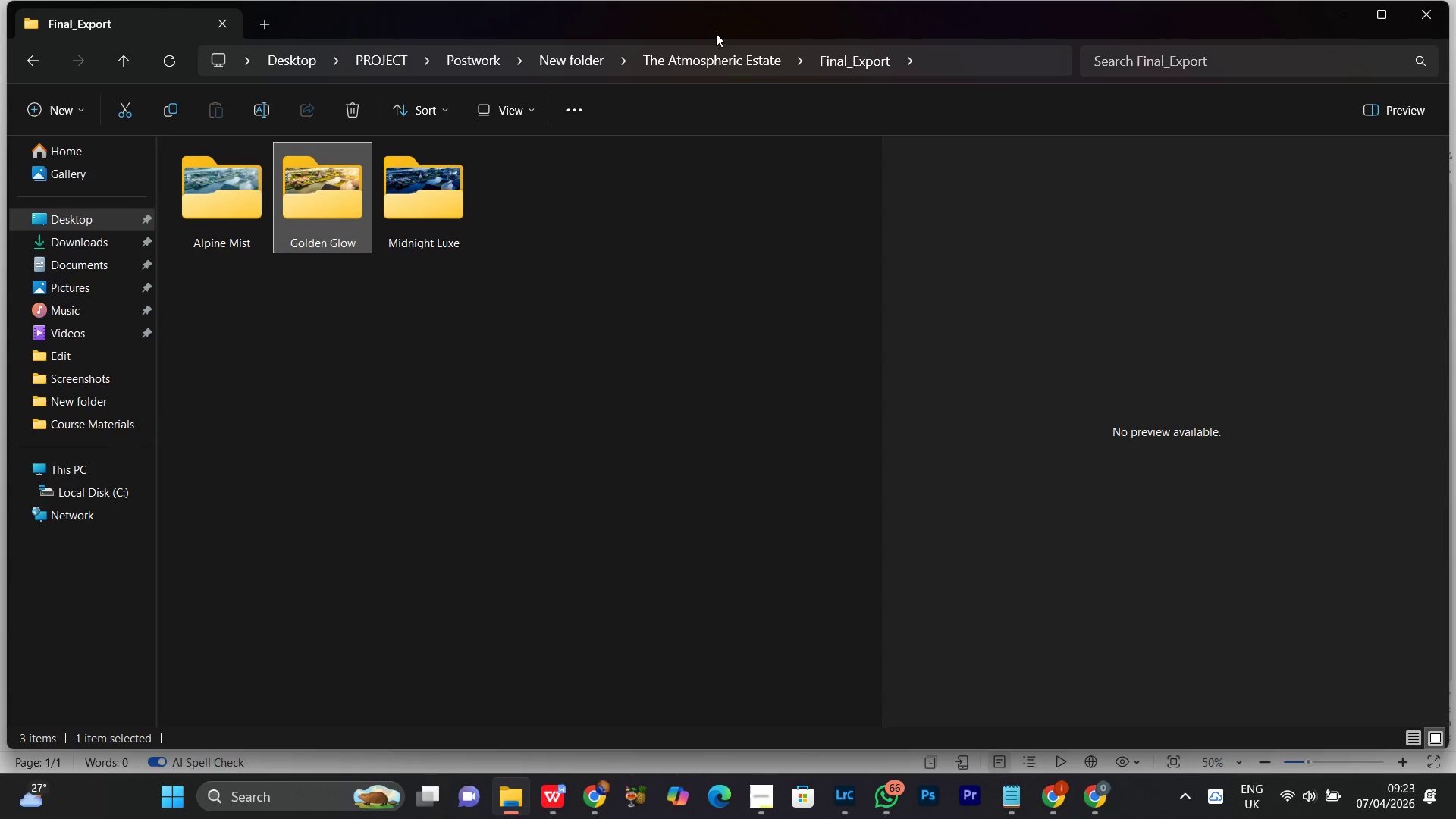 
left_click([720, 61])
 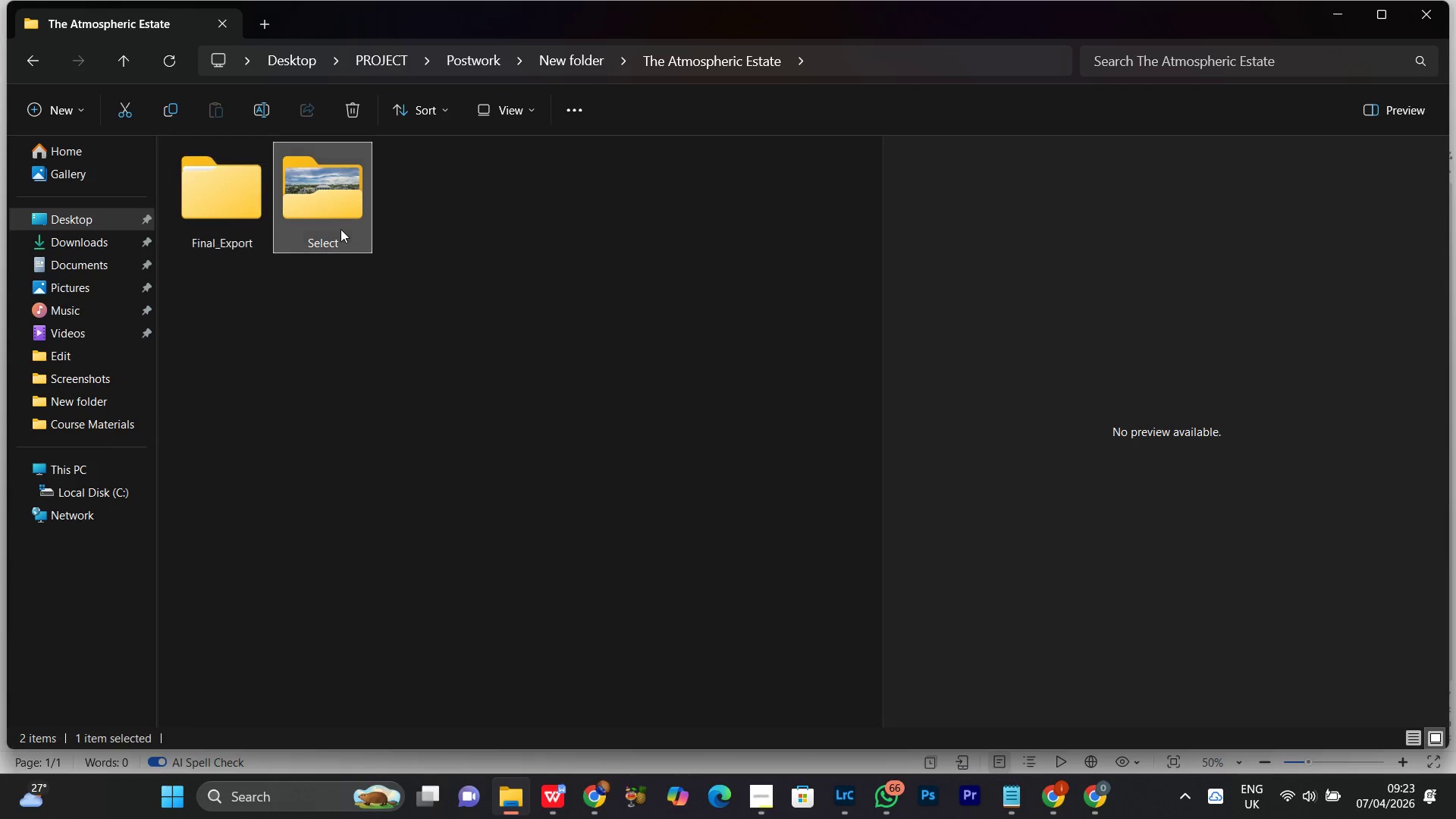 
double_click([340, 229])
 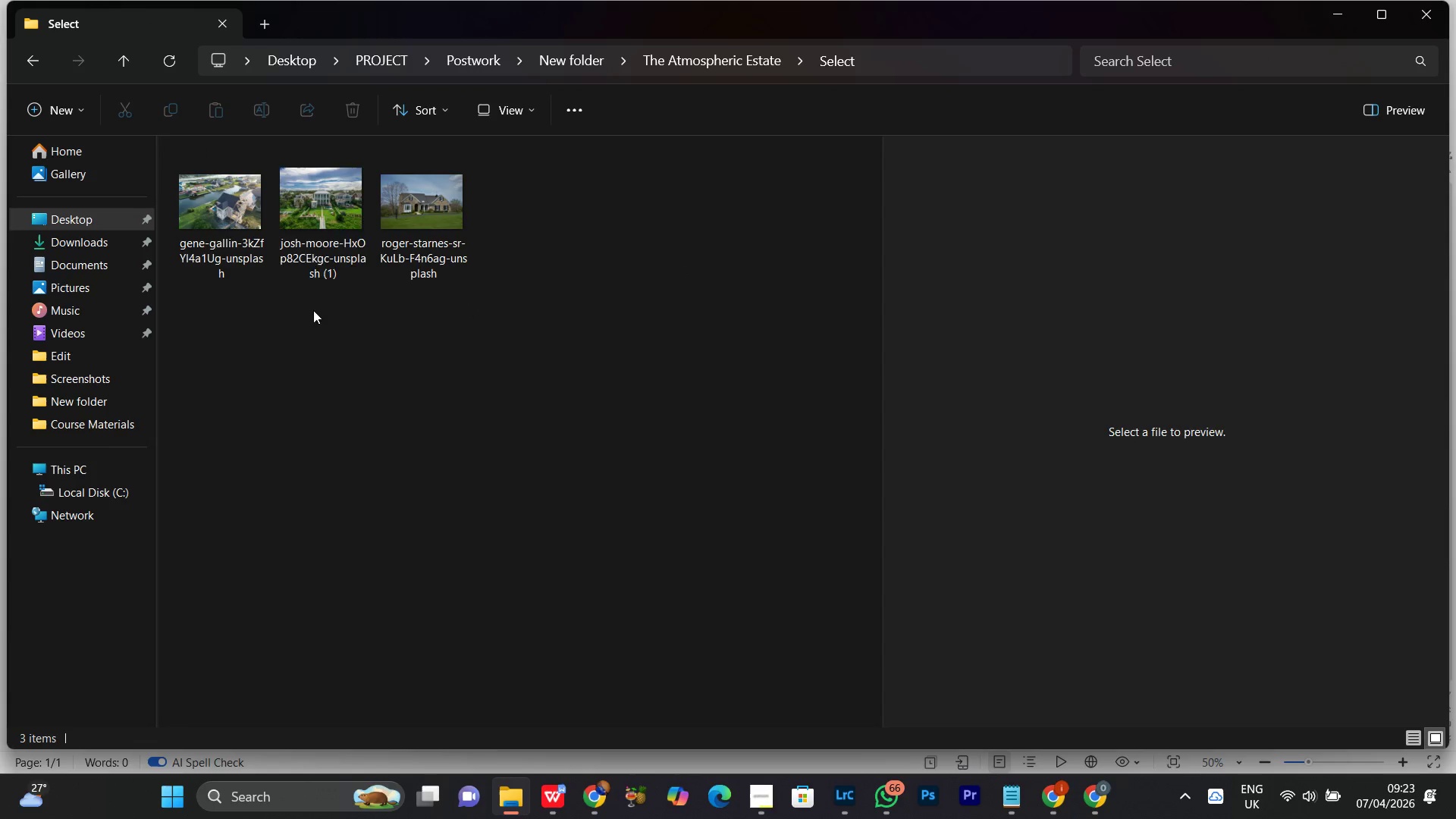 
left_click([315, 204])
 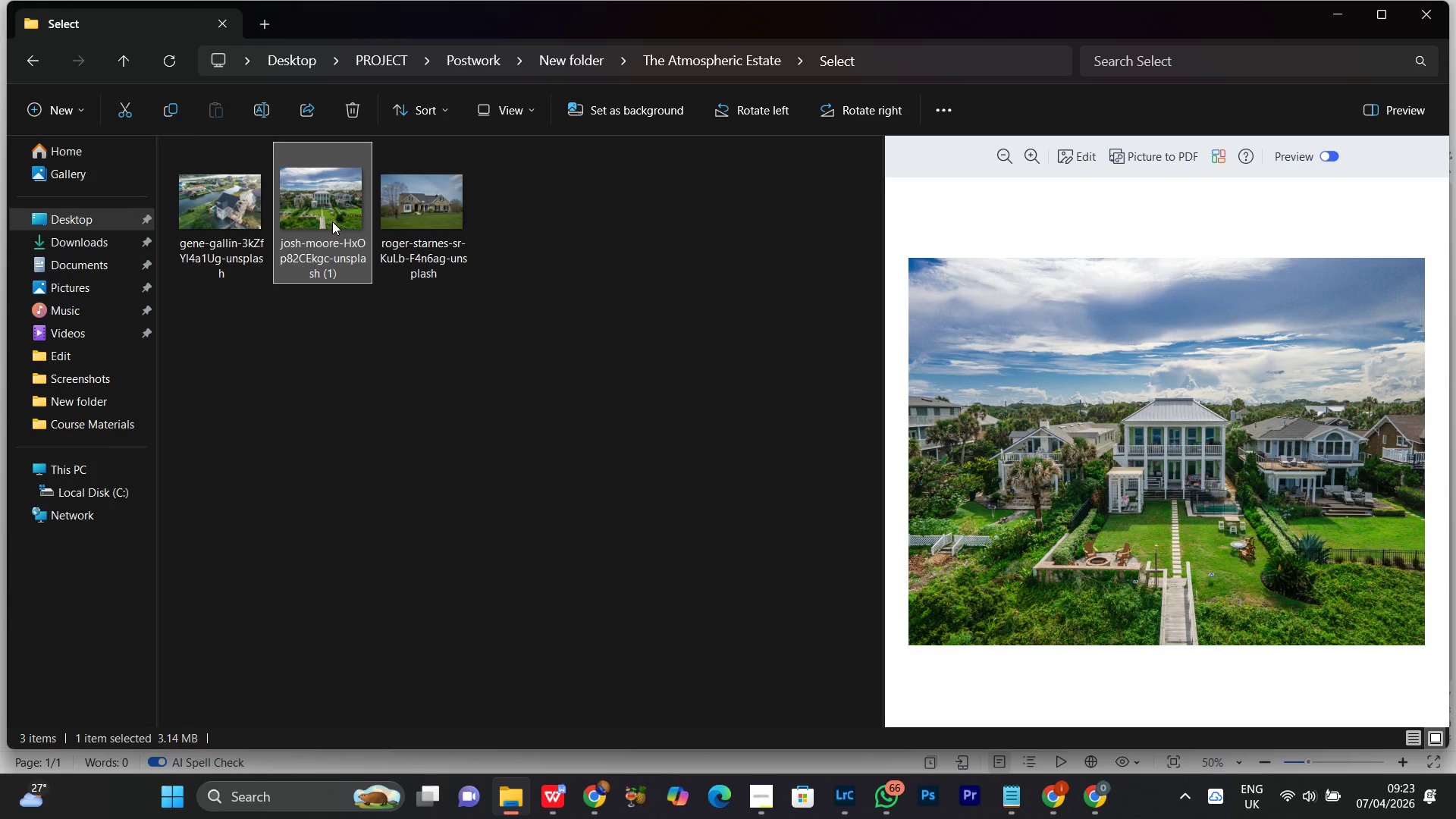 
left_click_drag(start_coordinate=[325, 201], to_coordinate=[636, 373])
 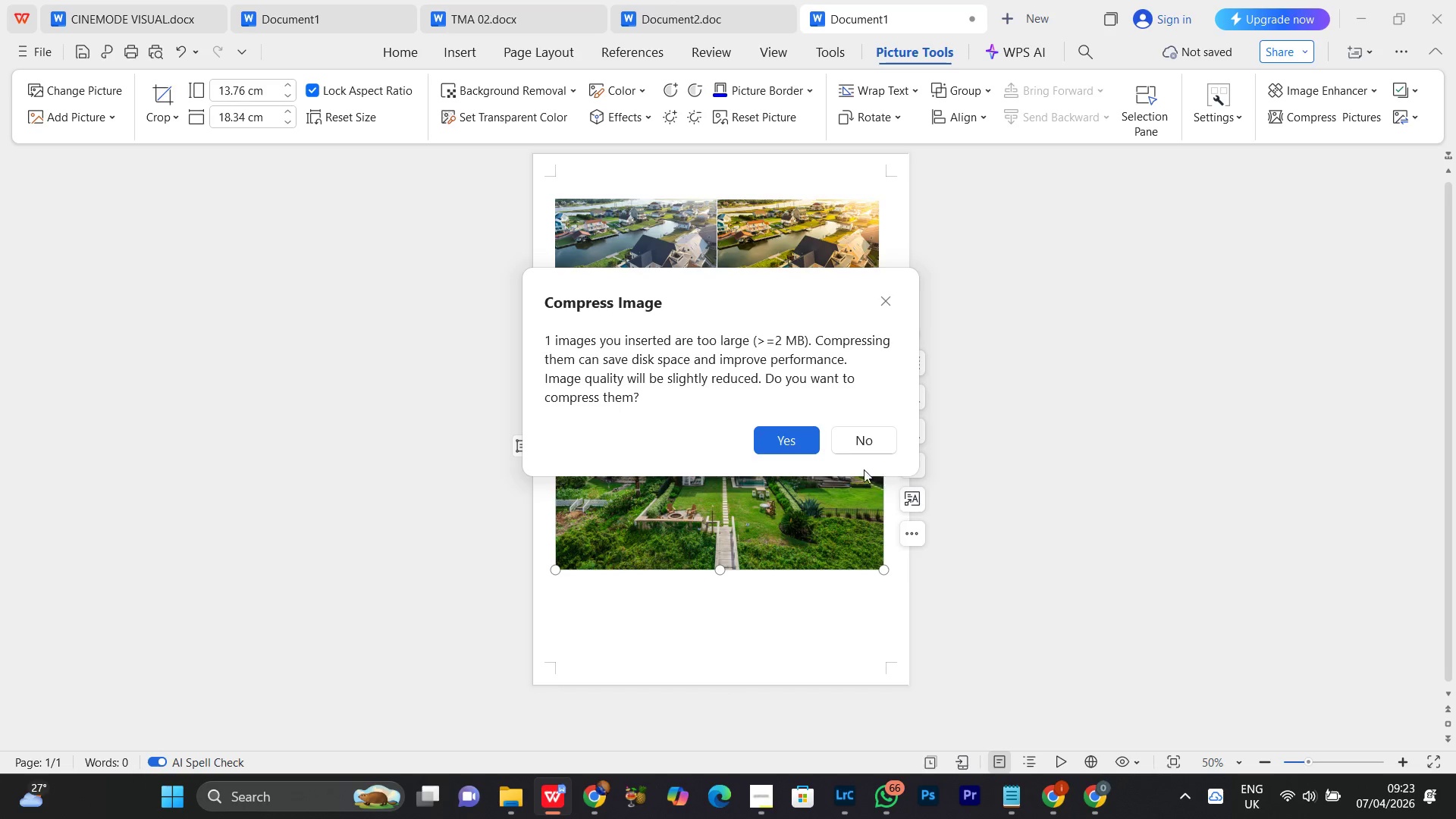 
left_click([864, 453])
 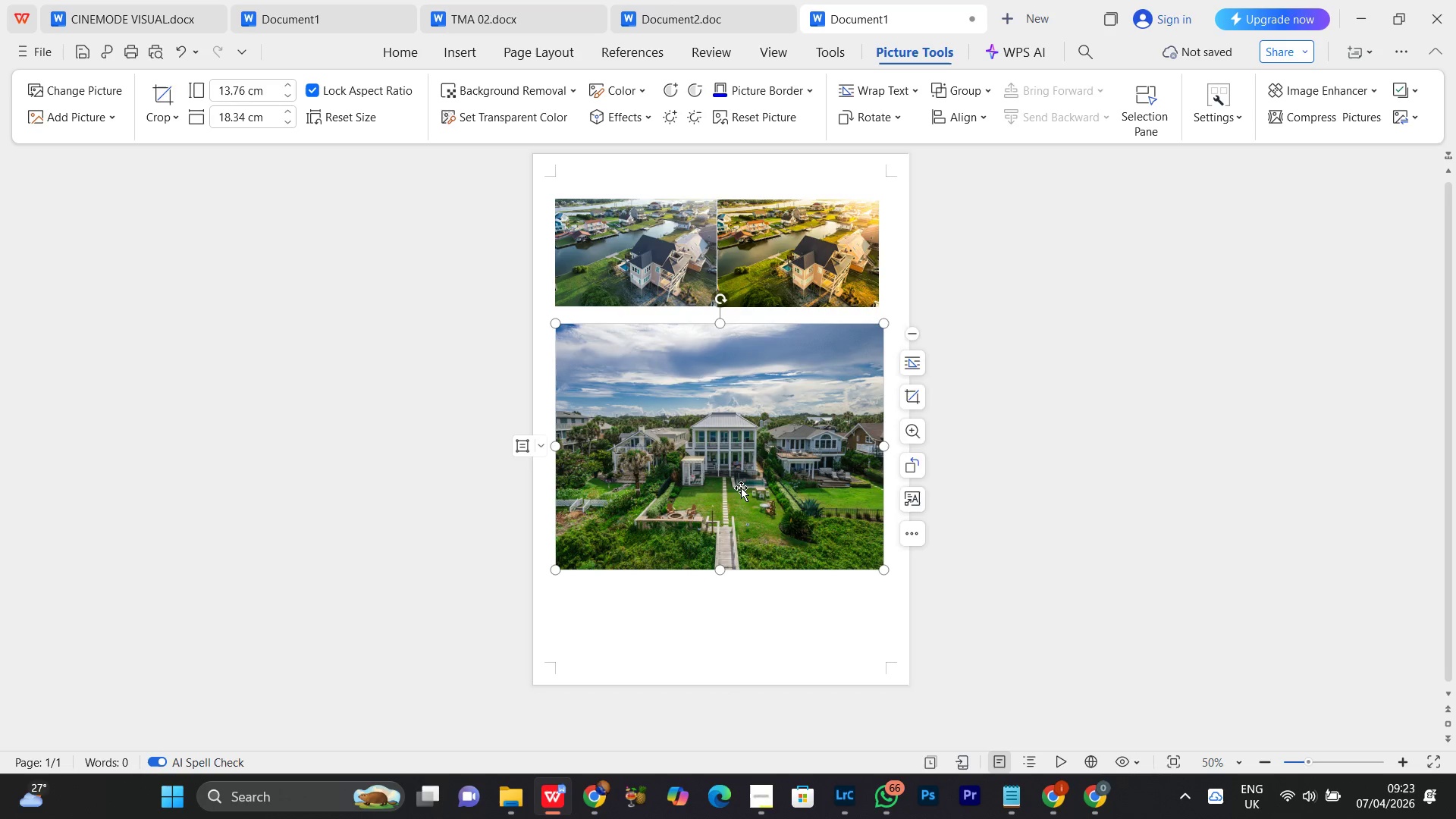 
left_click([741, 487])
 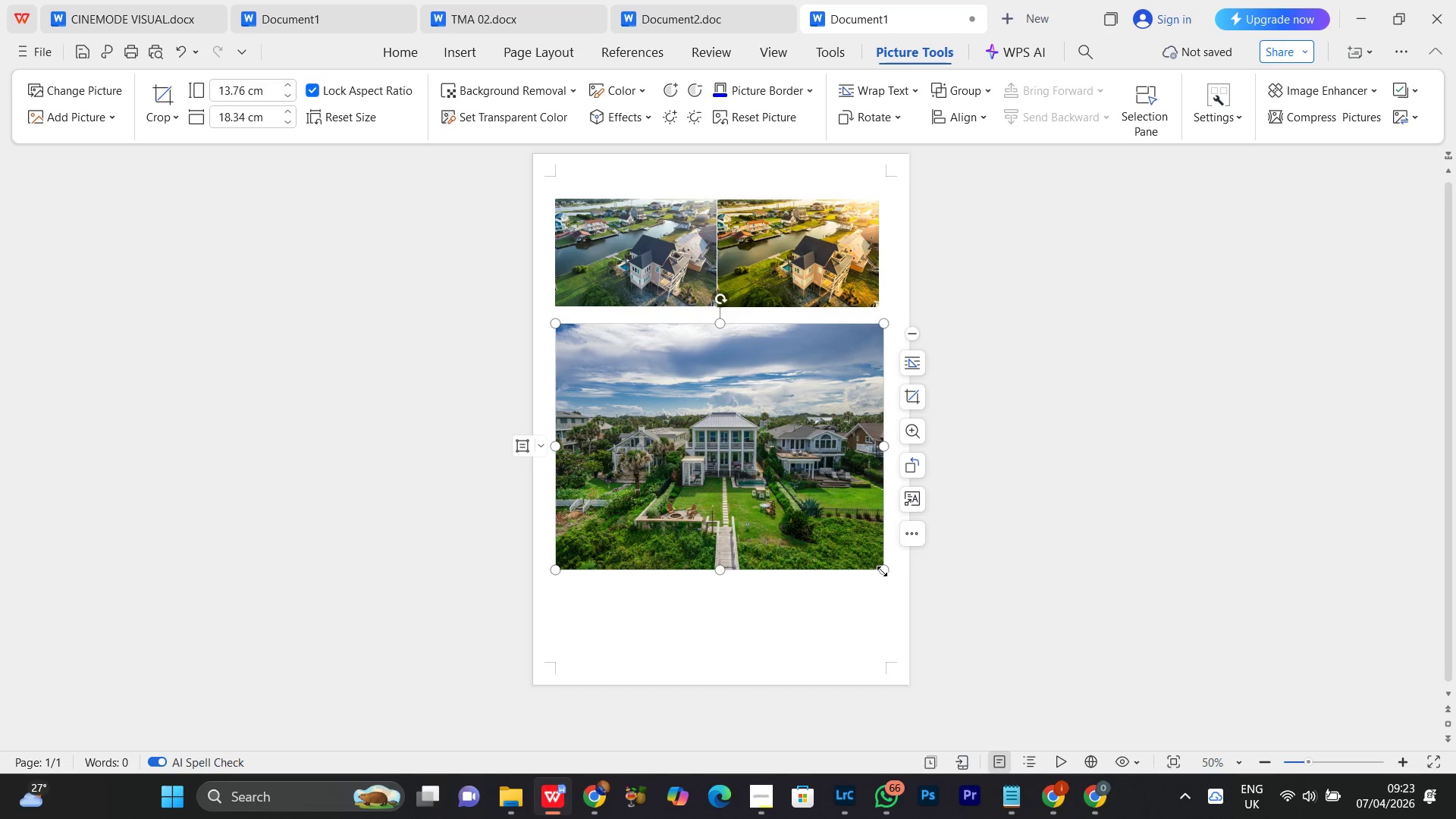 
left_click_drag(start_coordinate=[882, 570], to_coordinate=[694, 441])
 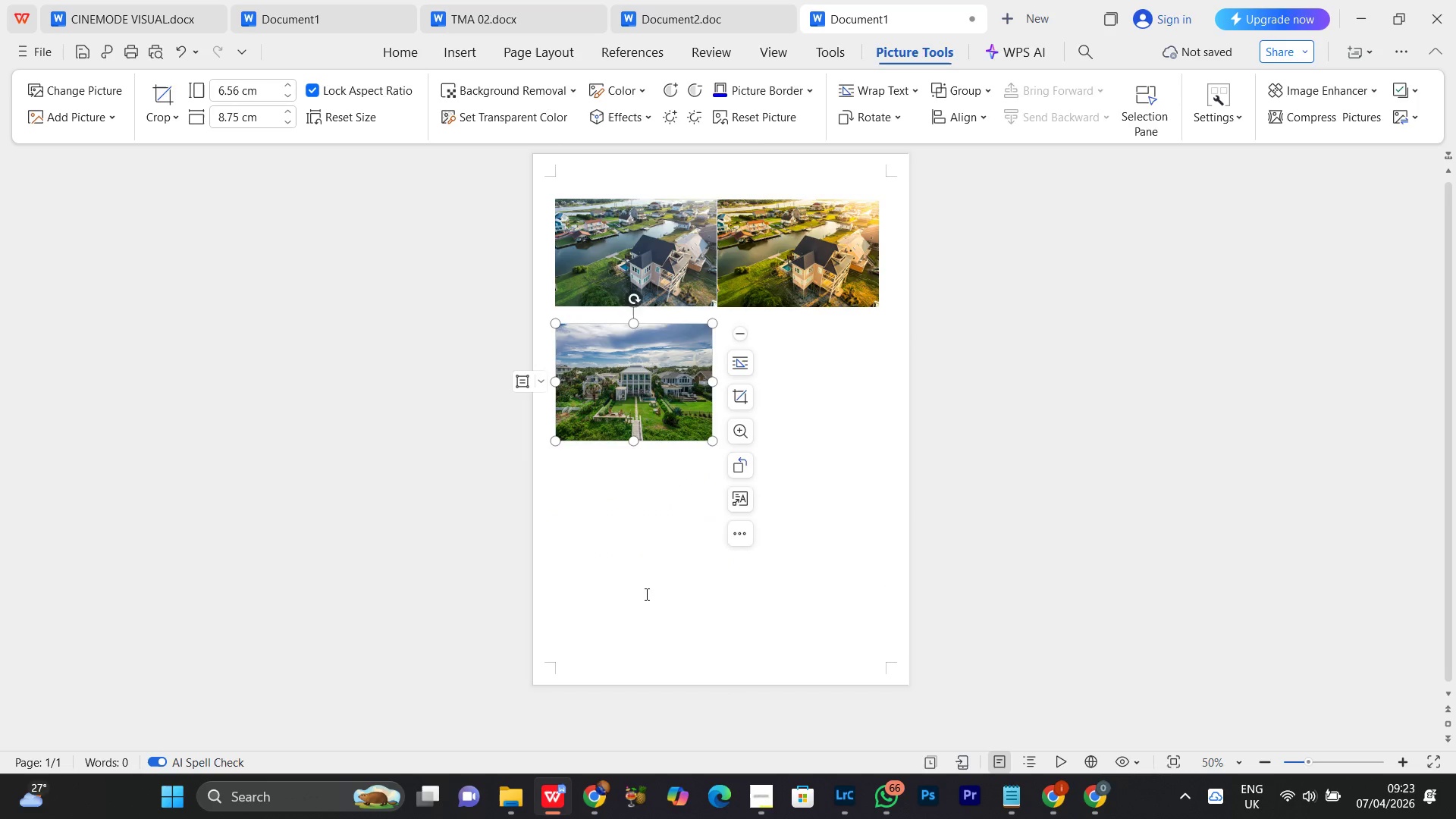 
left_click([645, 594])
 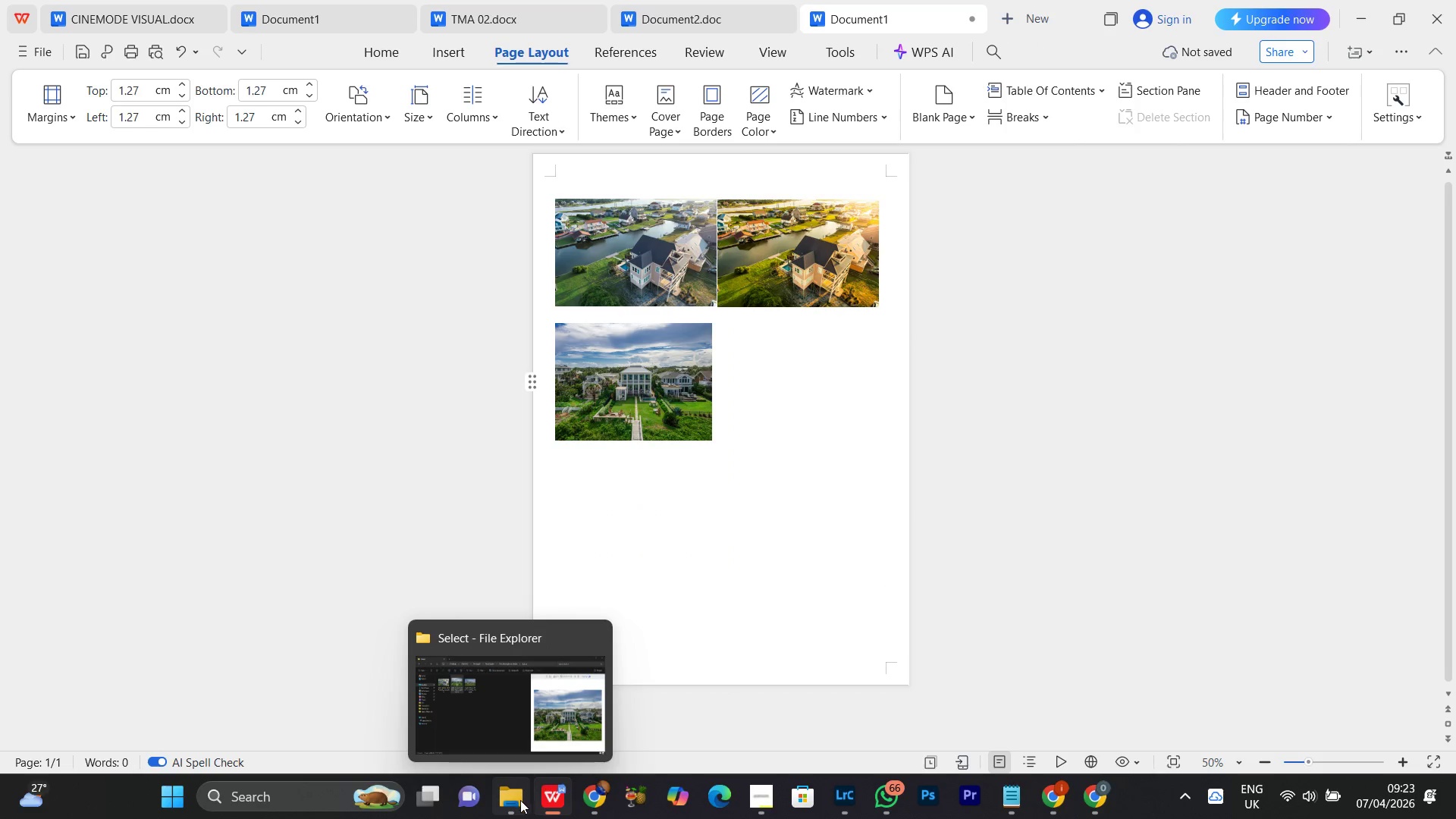 
double_click([550, 440])
 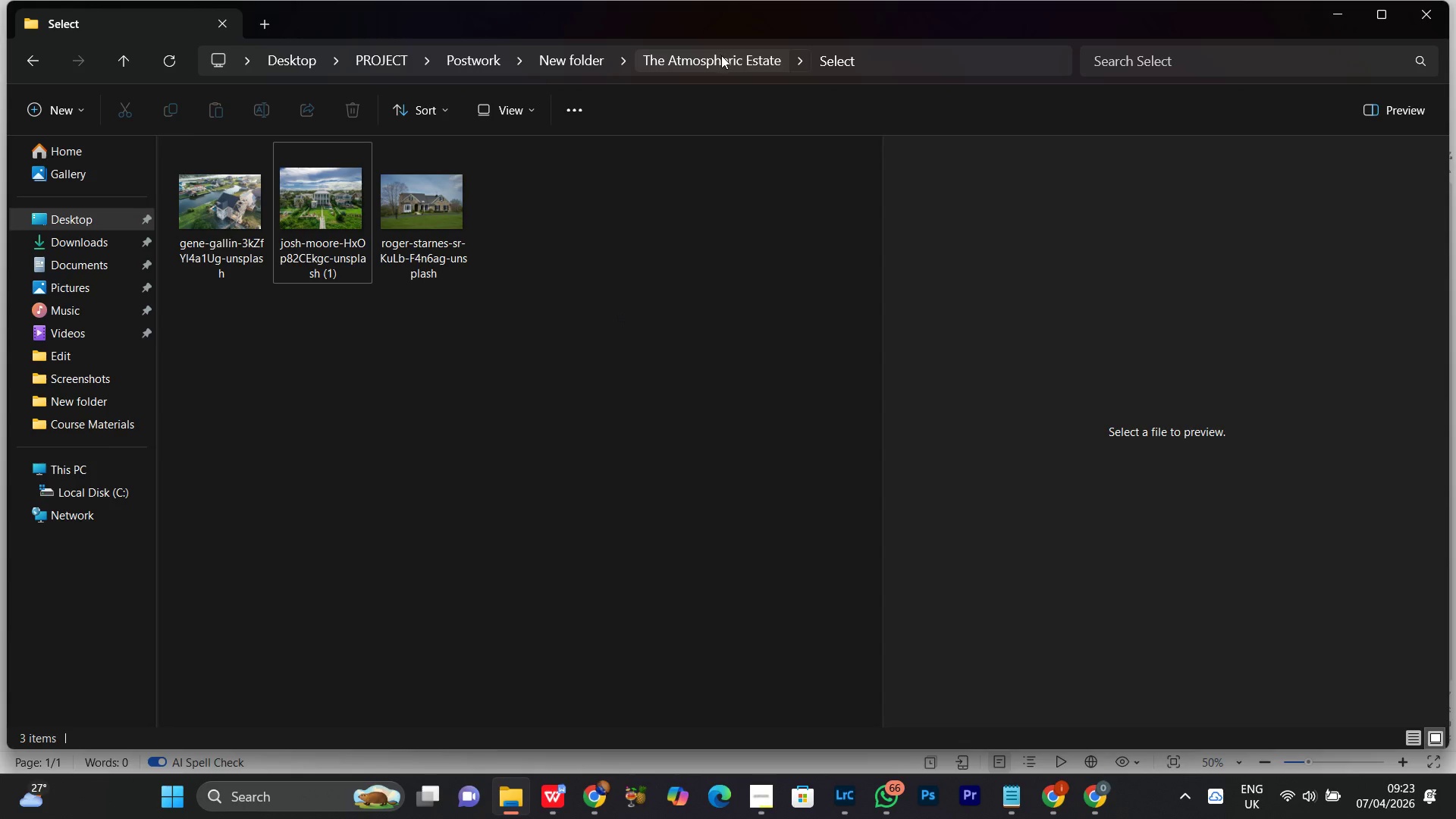 
left_click([721, 55])
 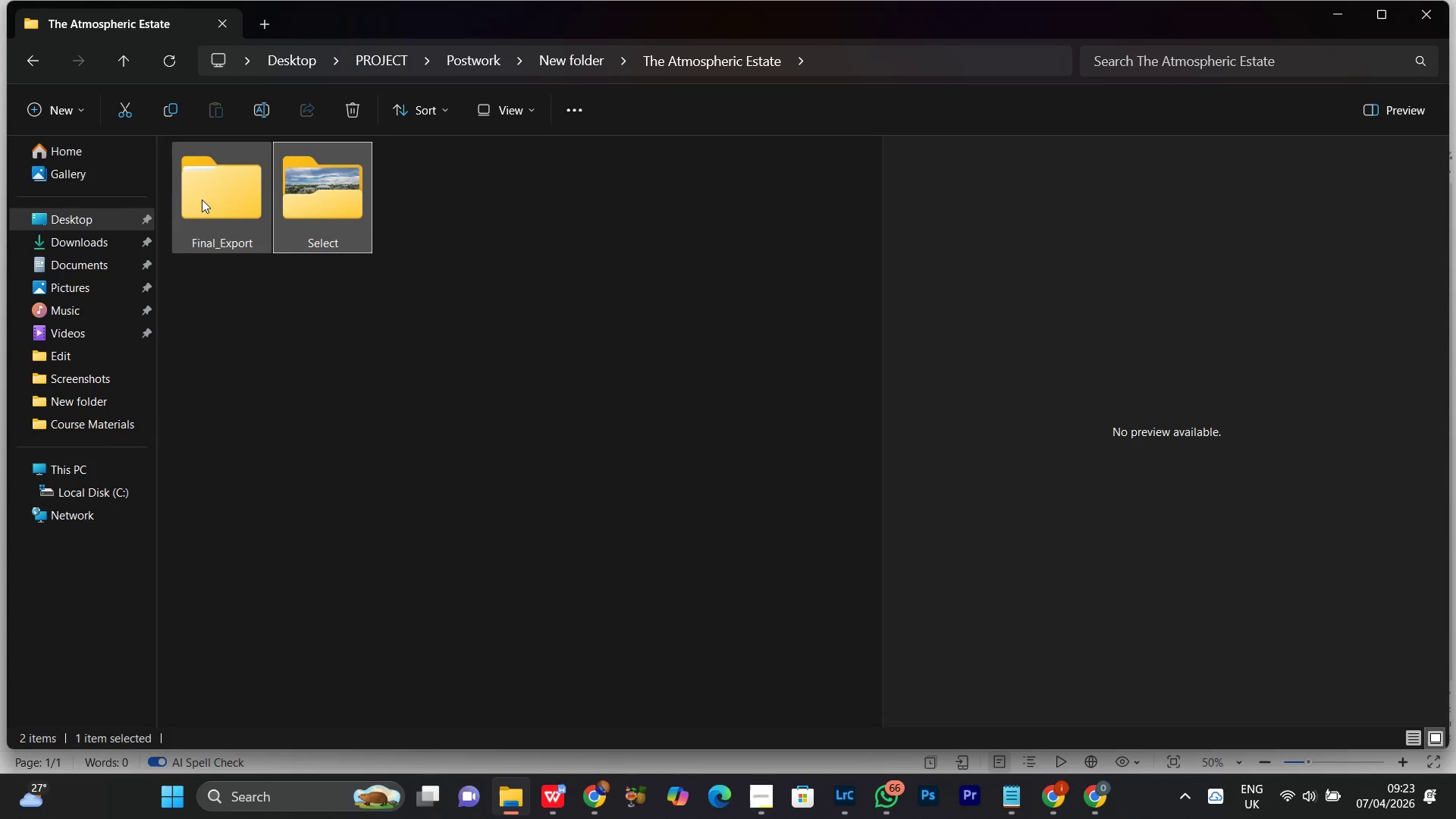 
double_click([202, 193])
 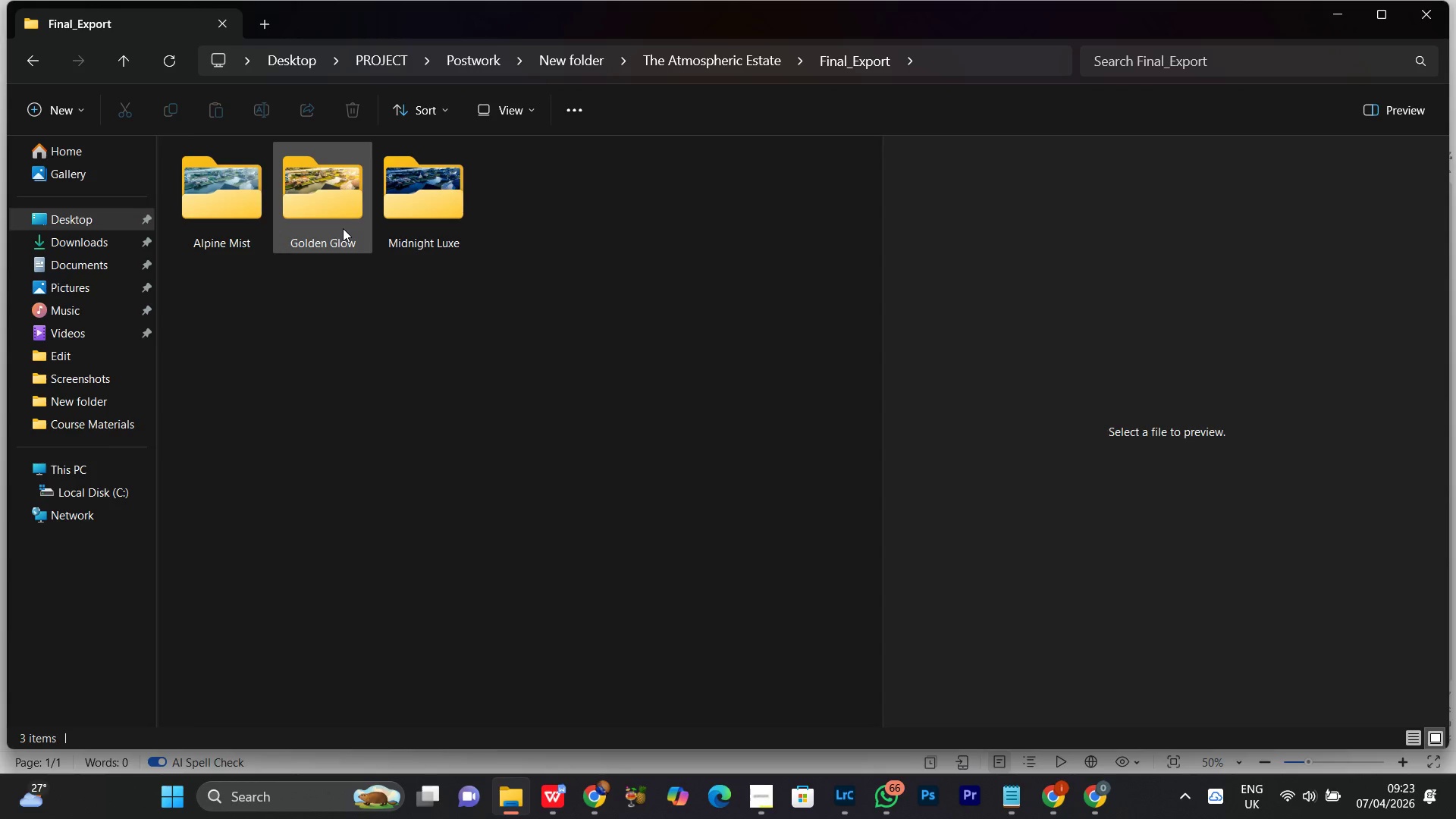 
double_click([343, 228])
 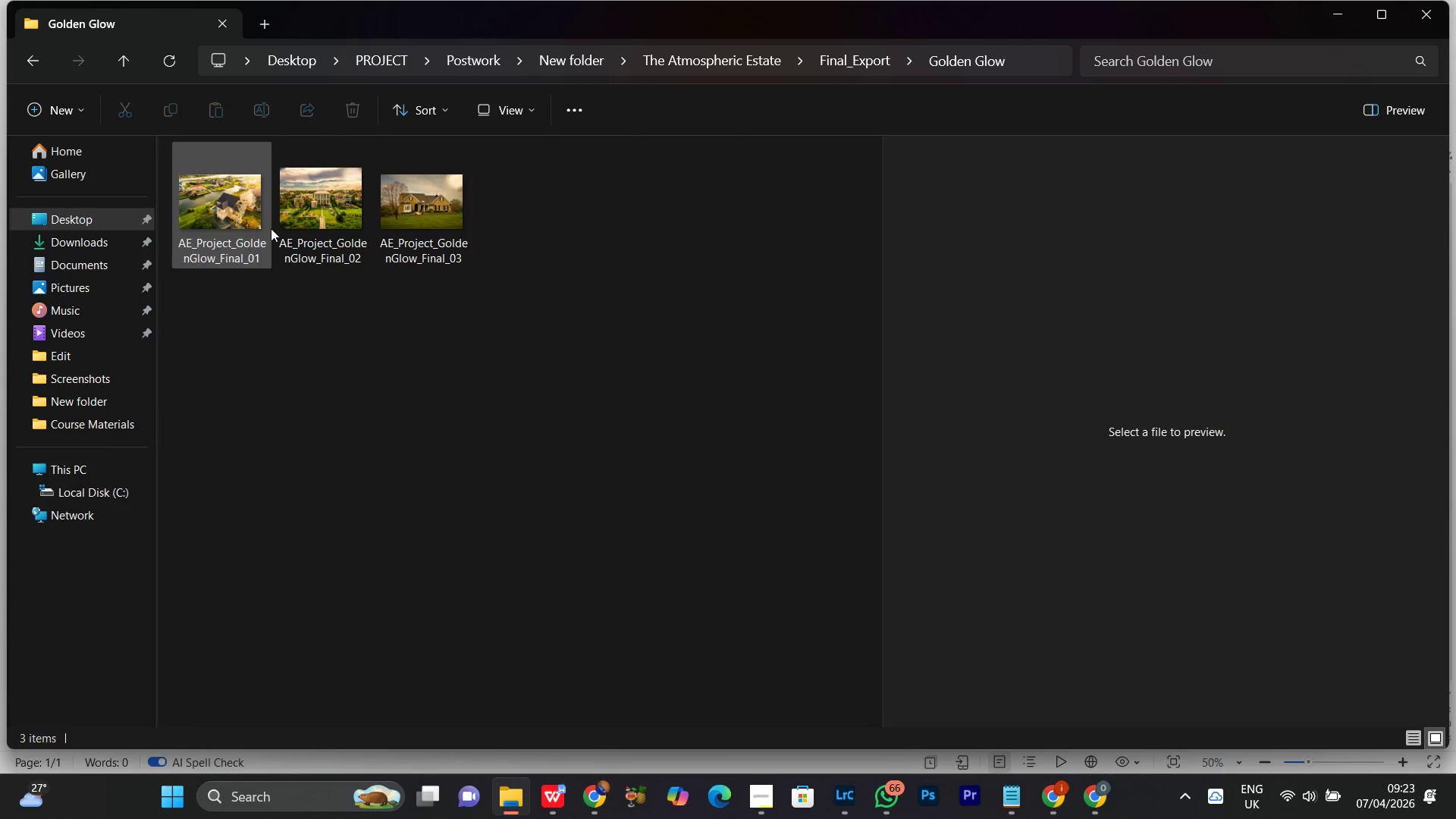 
left_click([307, 216])
 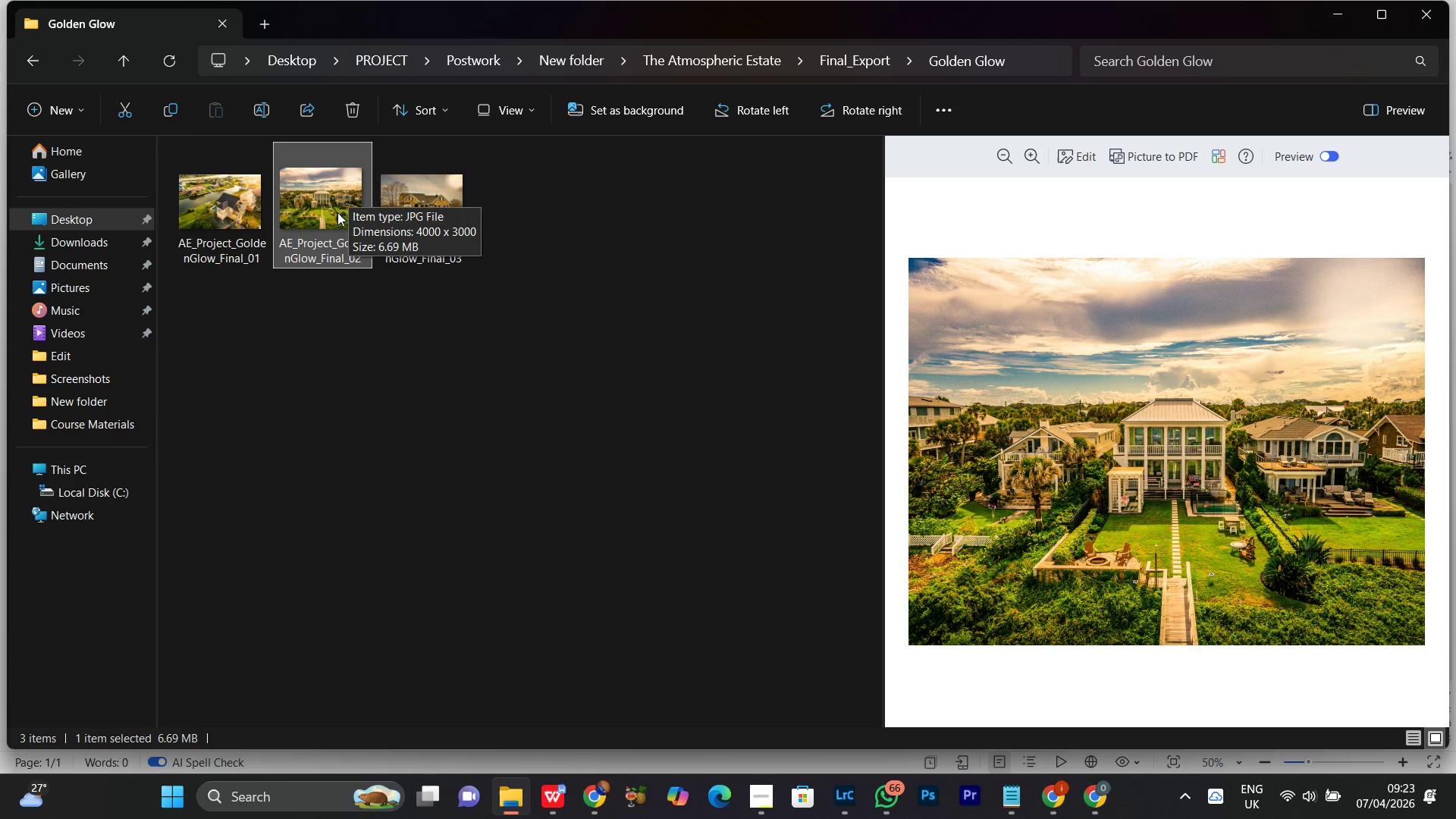 
left_click_drag(start_coordinate=[327, 214], to_coordinate=[793, 454])
 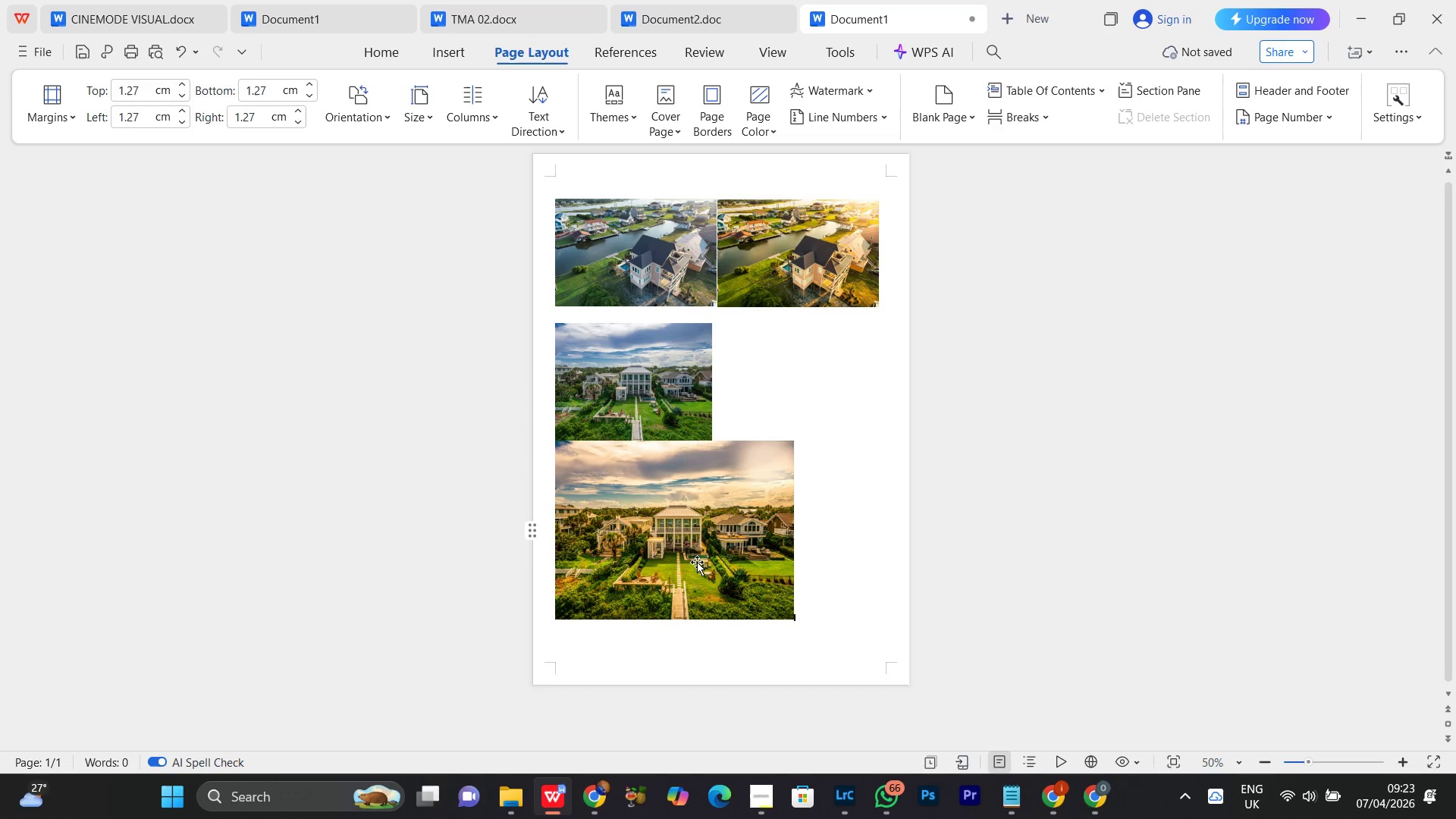 
left_click([692, 560])
 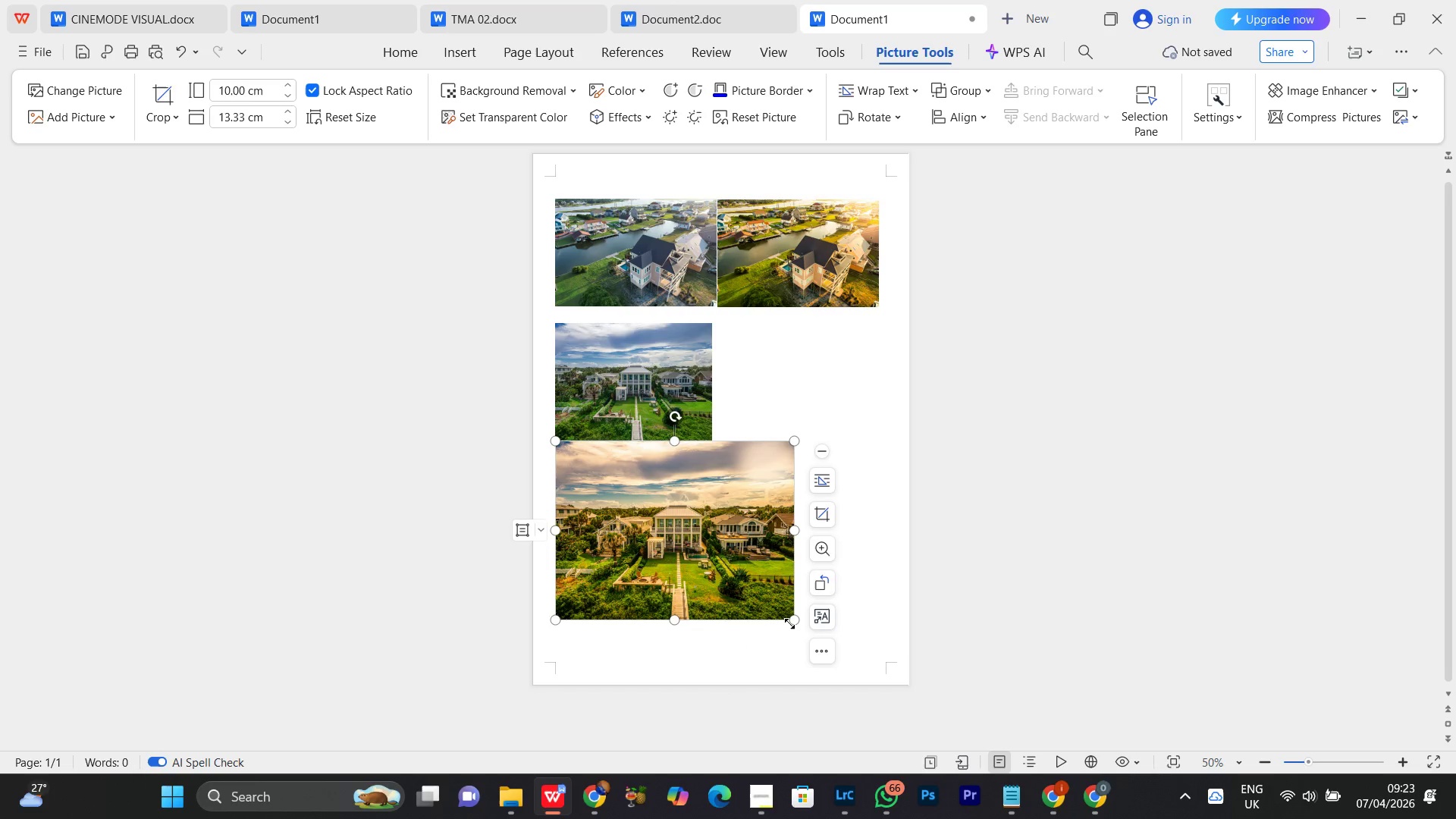 
left_click_drag(start_coordinate=[790, 621], to_coordinate=[705, 530])
 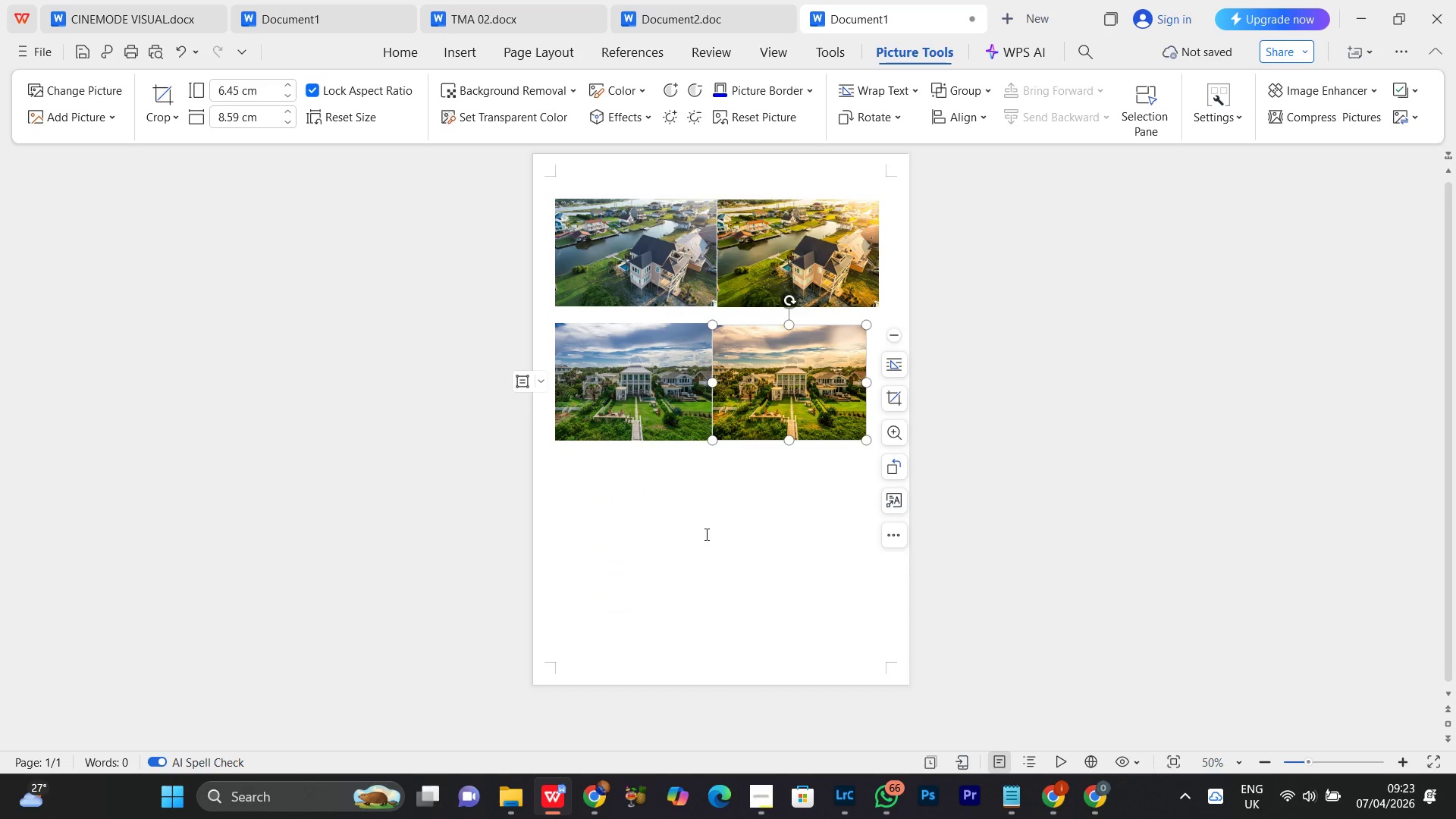 
left_click([707, 532])
 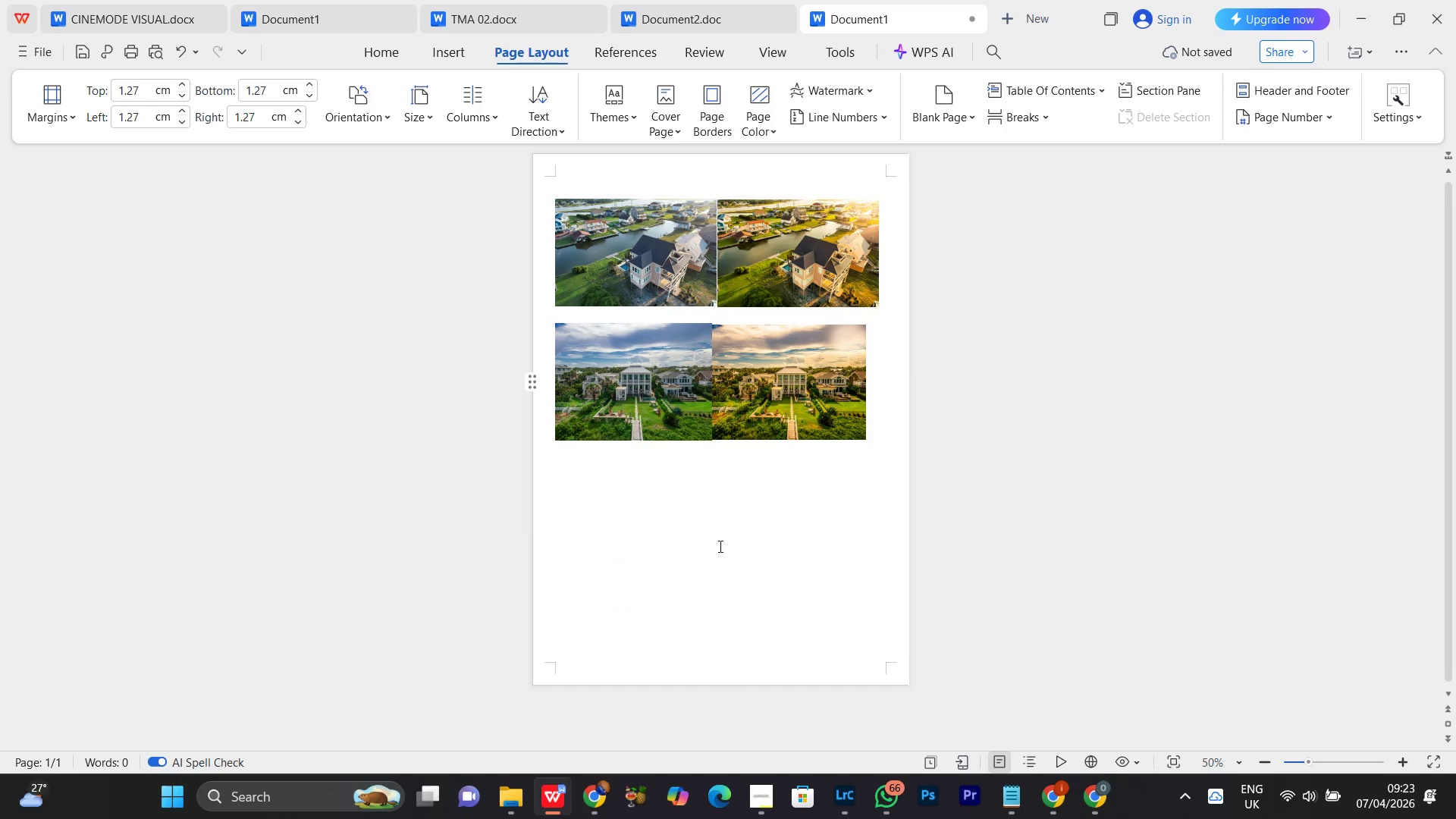 
left_click([719, 546])
 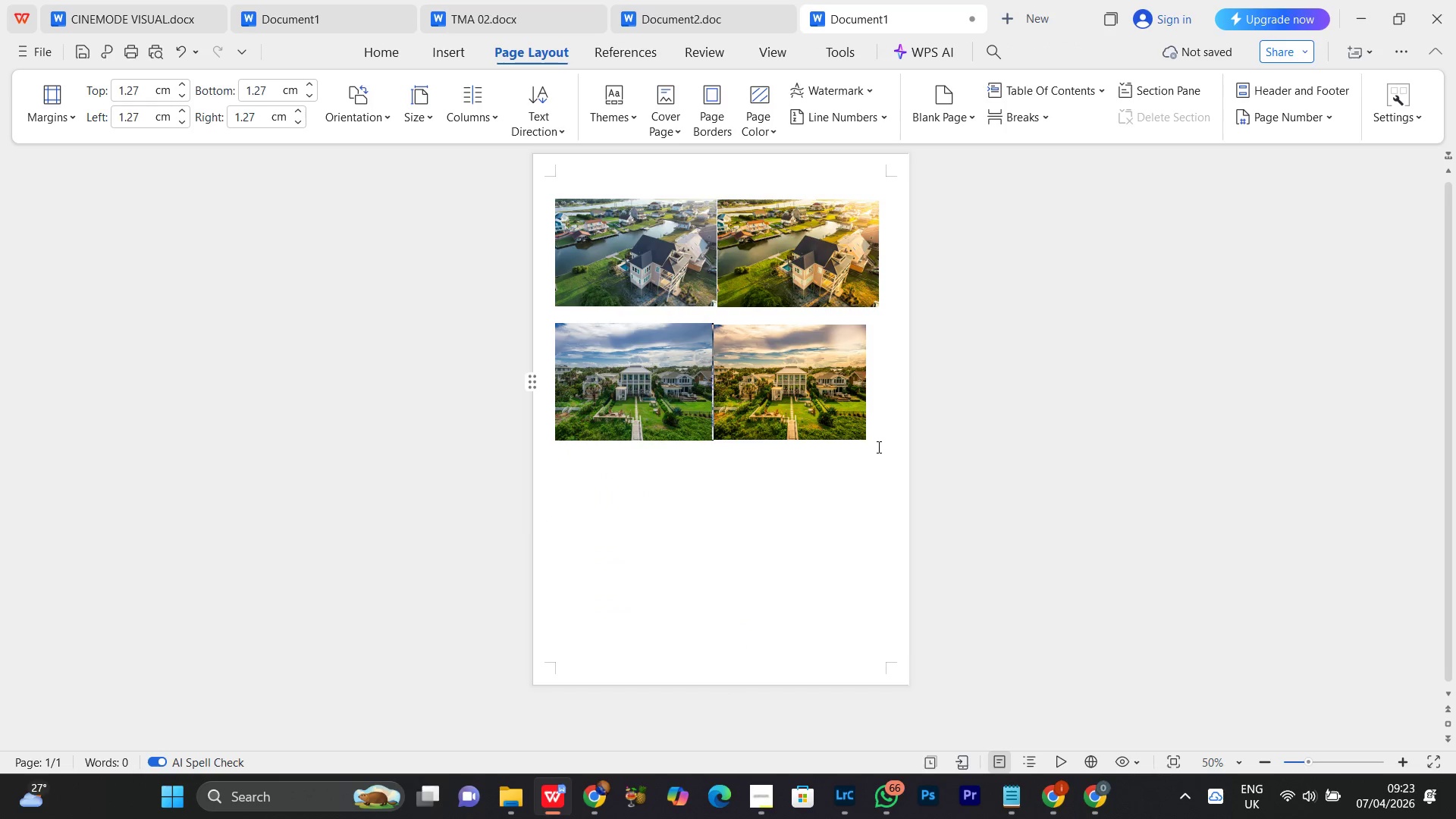 
left_click([877, 446])
 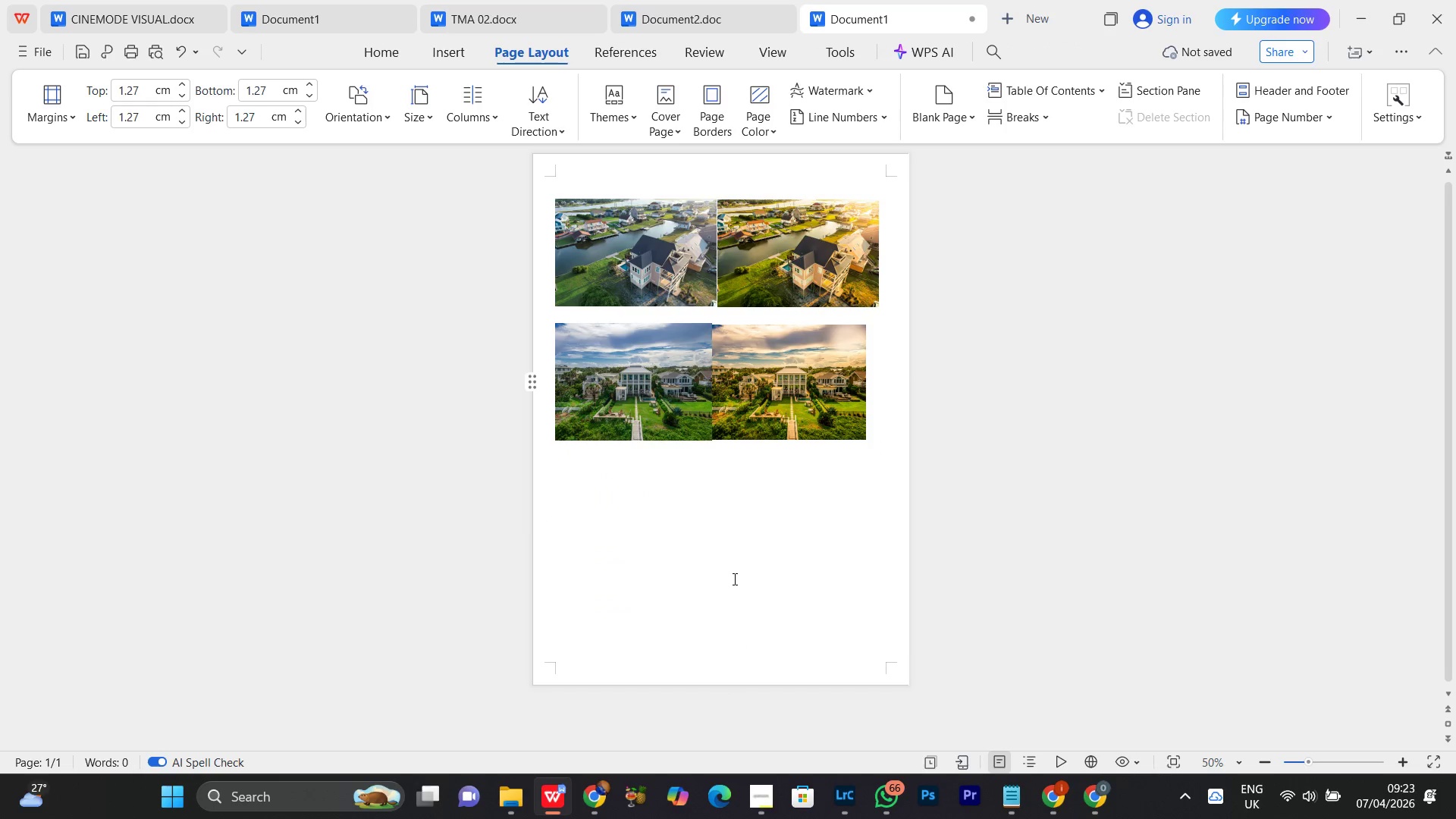 
left_click([733, 579])
 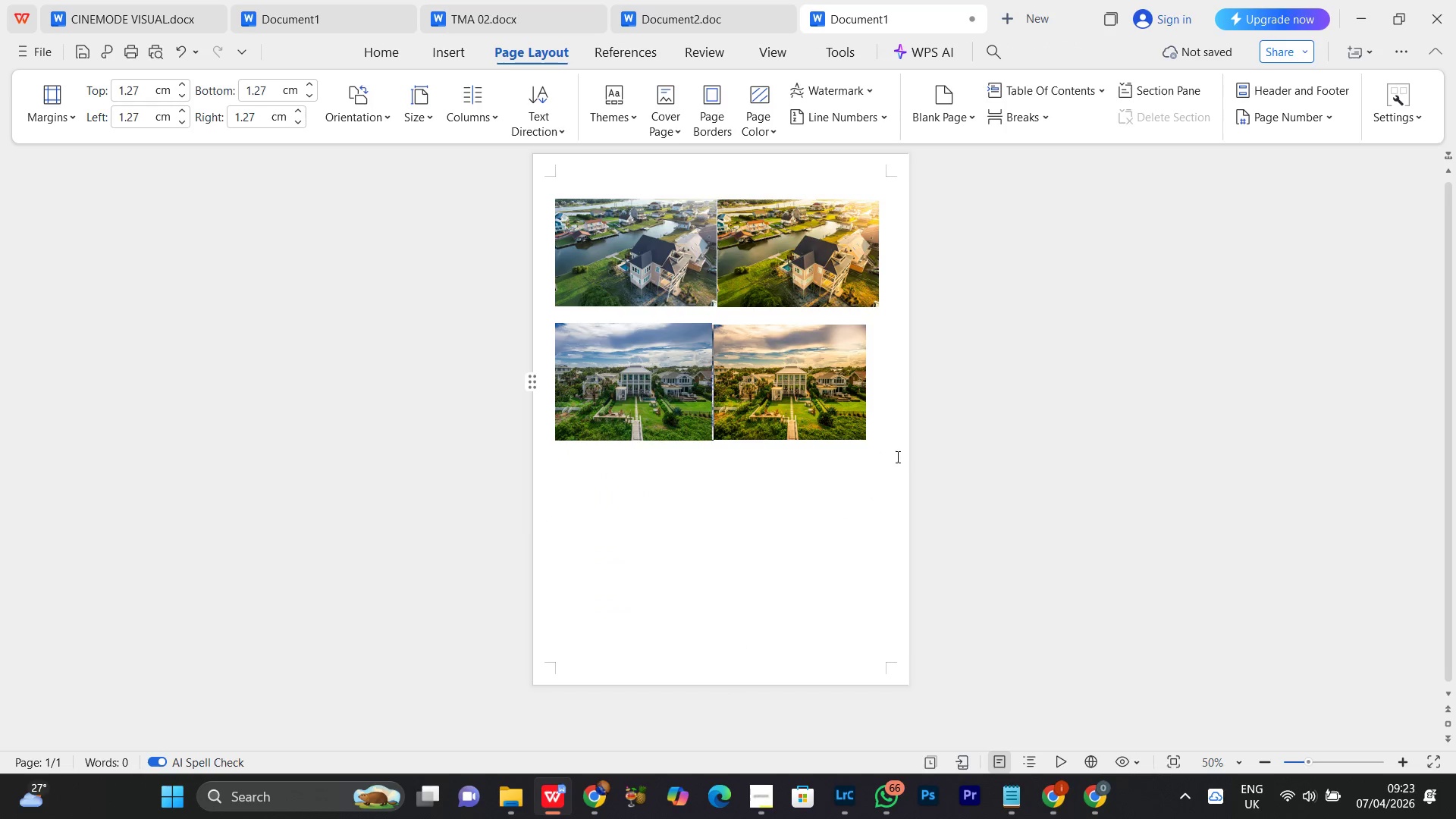 
left_click([870, 439])
 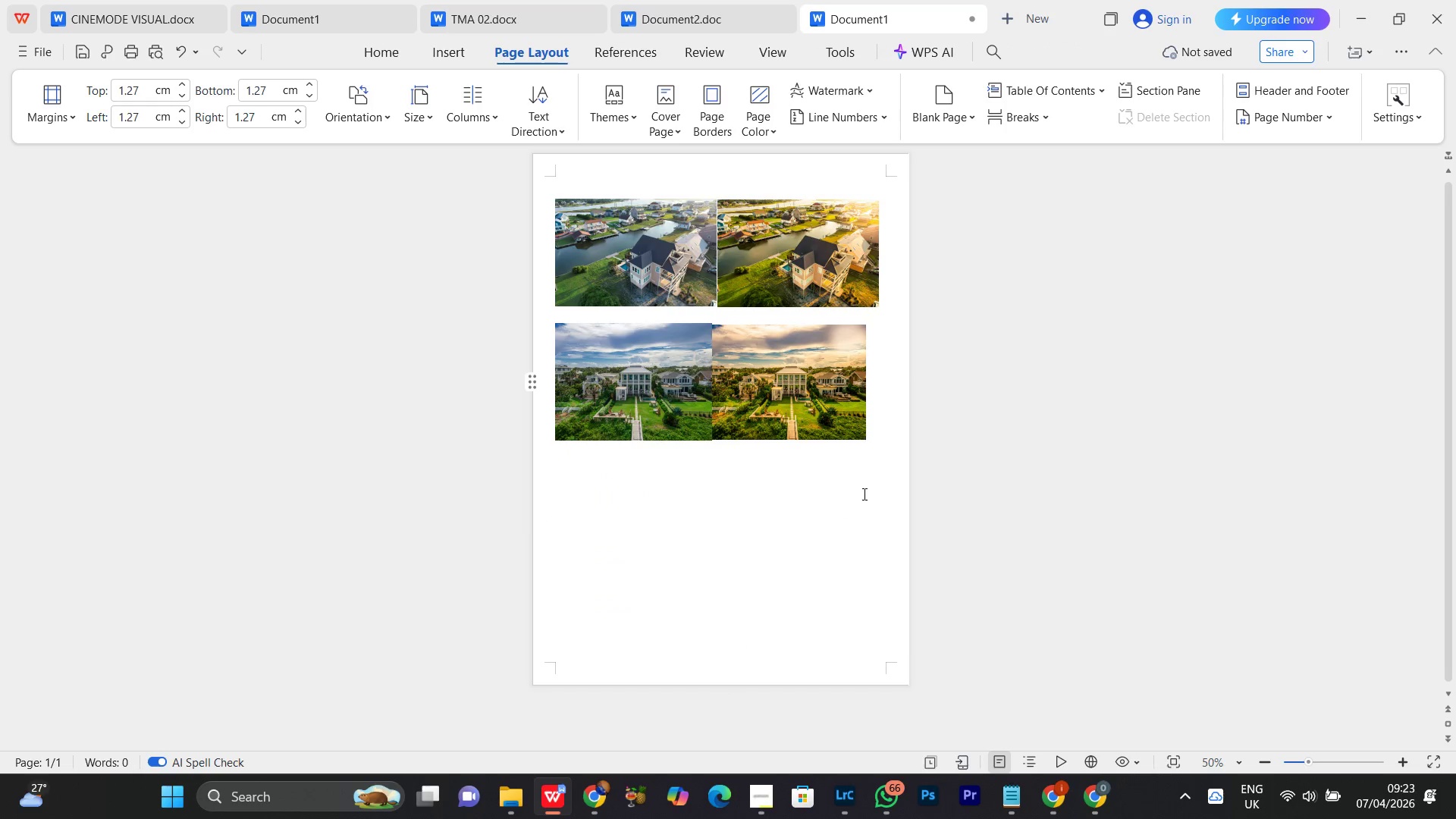 
key(Enter)
 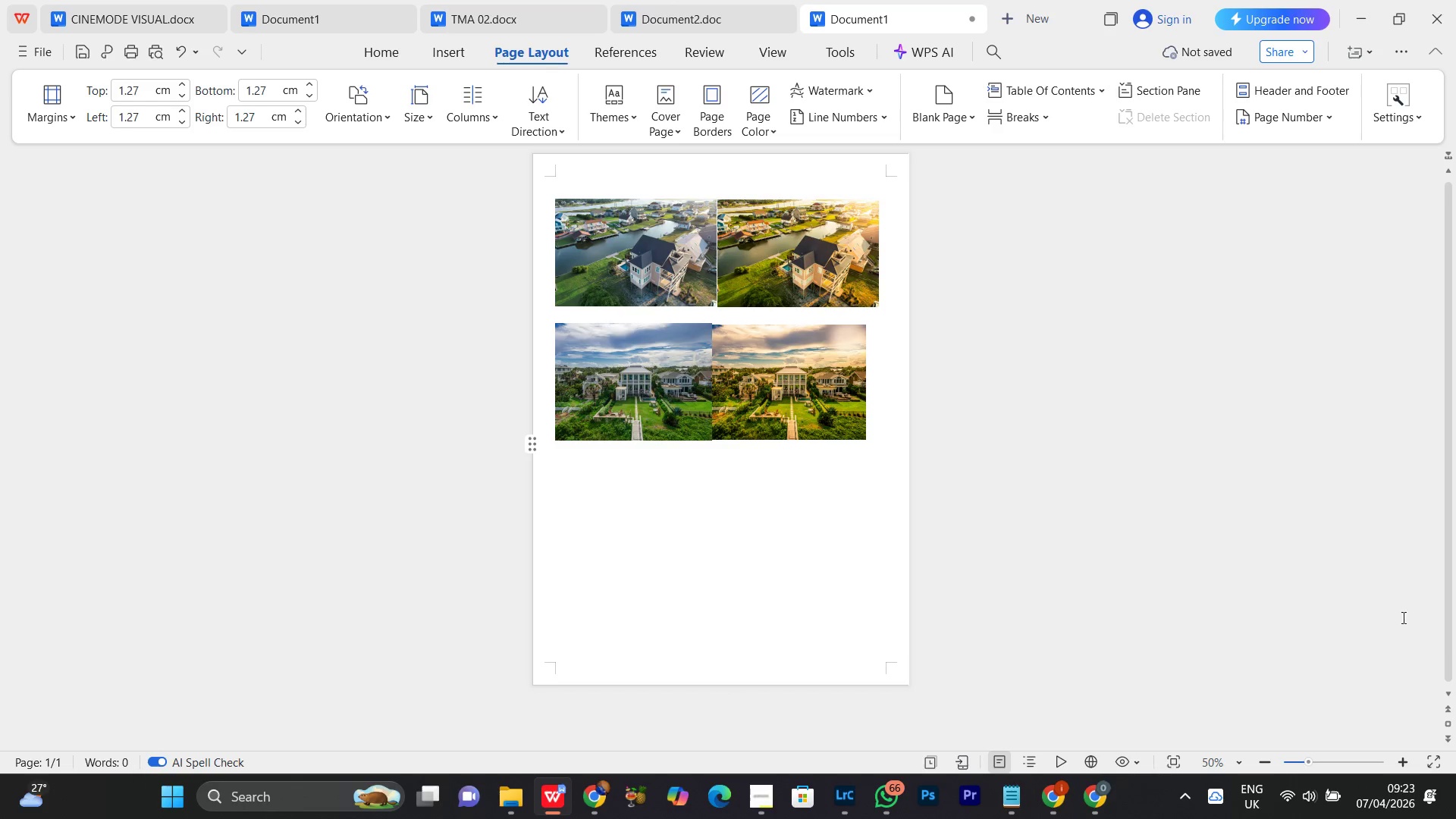 
wait(5.89)
 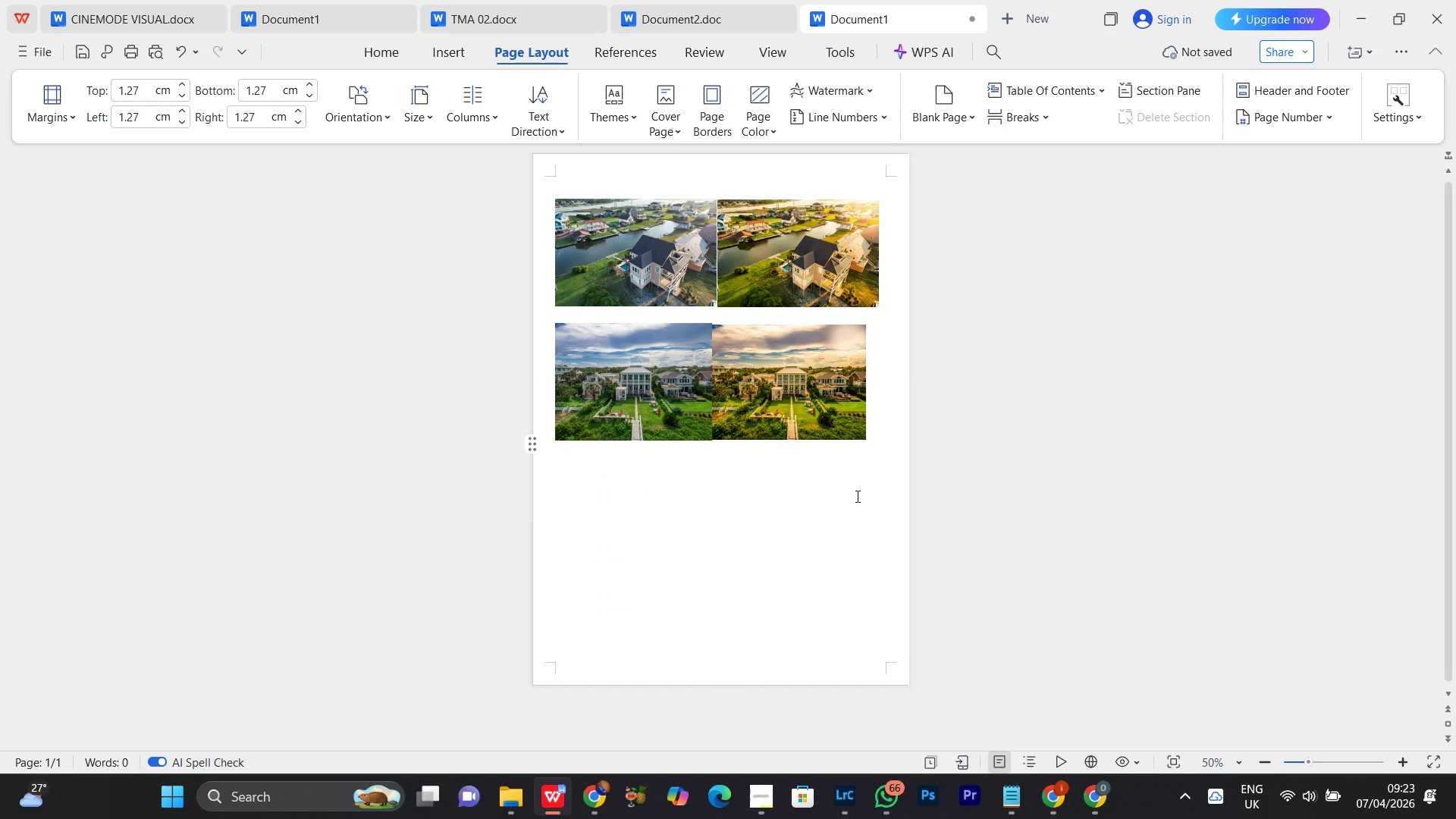 
double_click([1391, 764])
 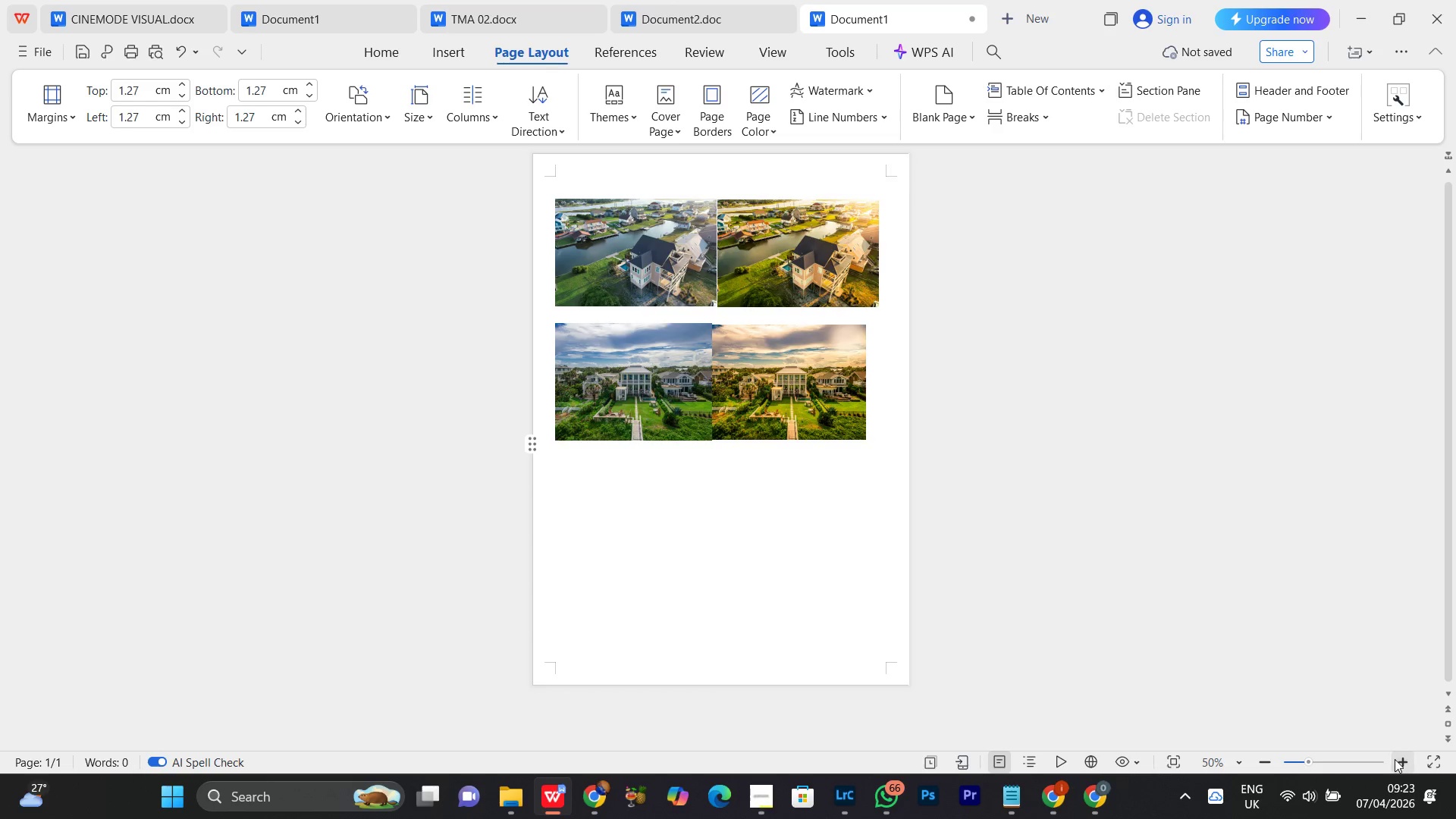 
double_click([1395, 761])
 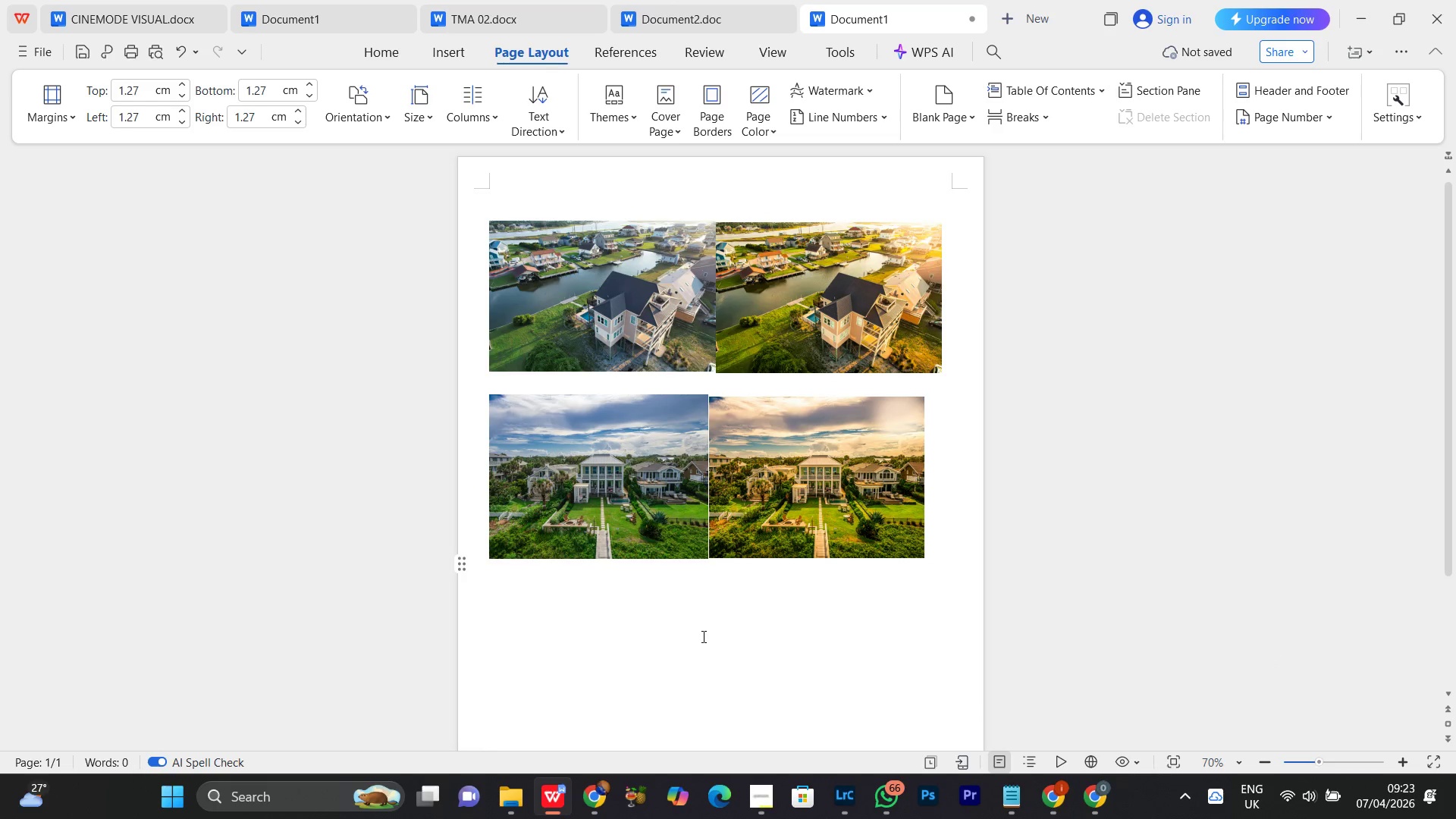 
left_click([791, 519])
 